 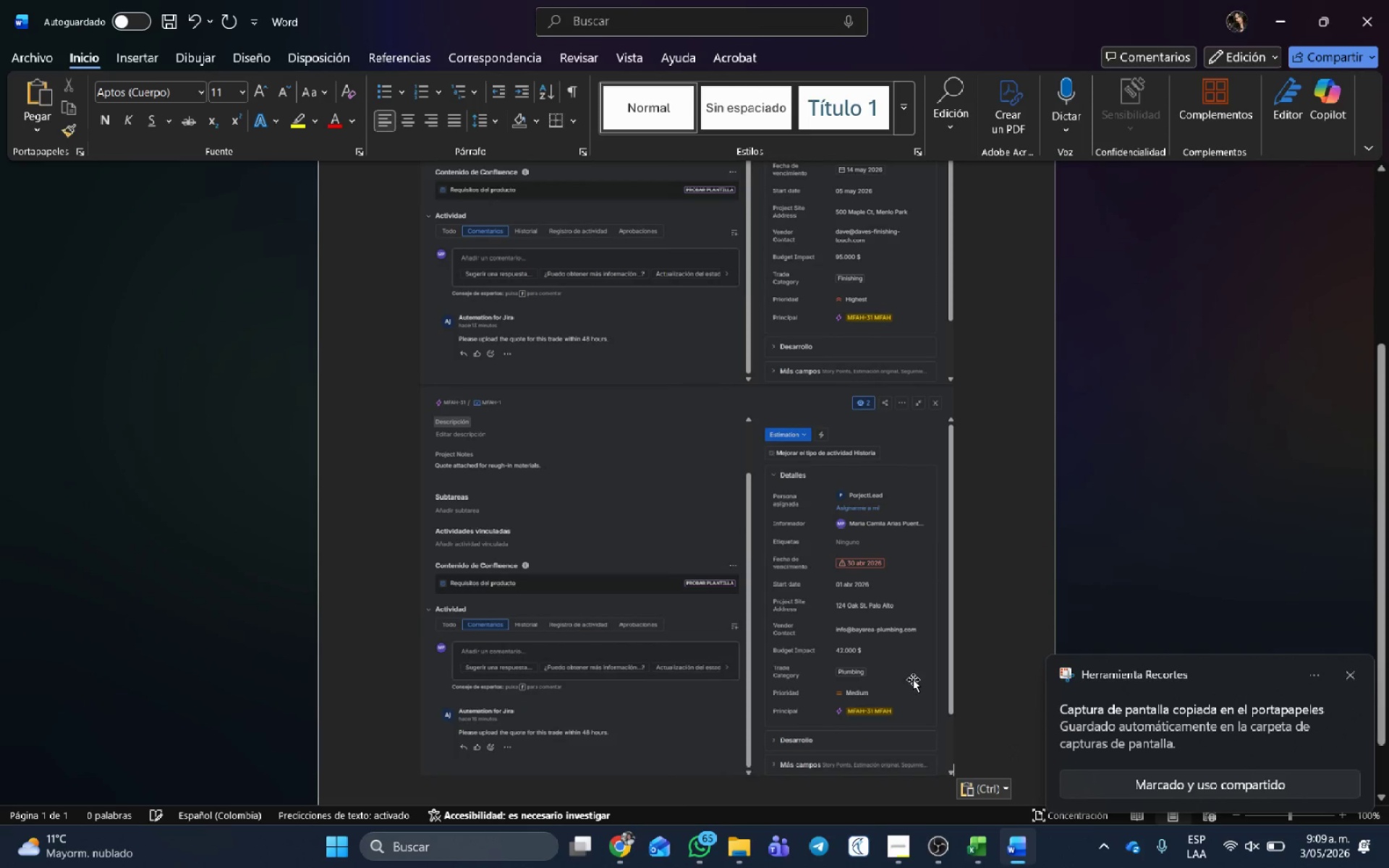 
left_click([130, 56])
 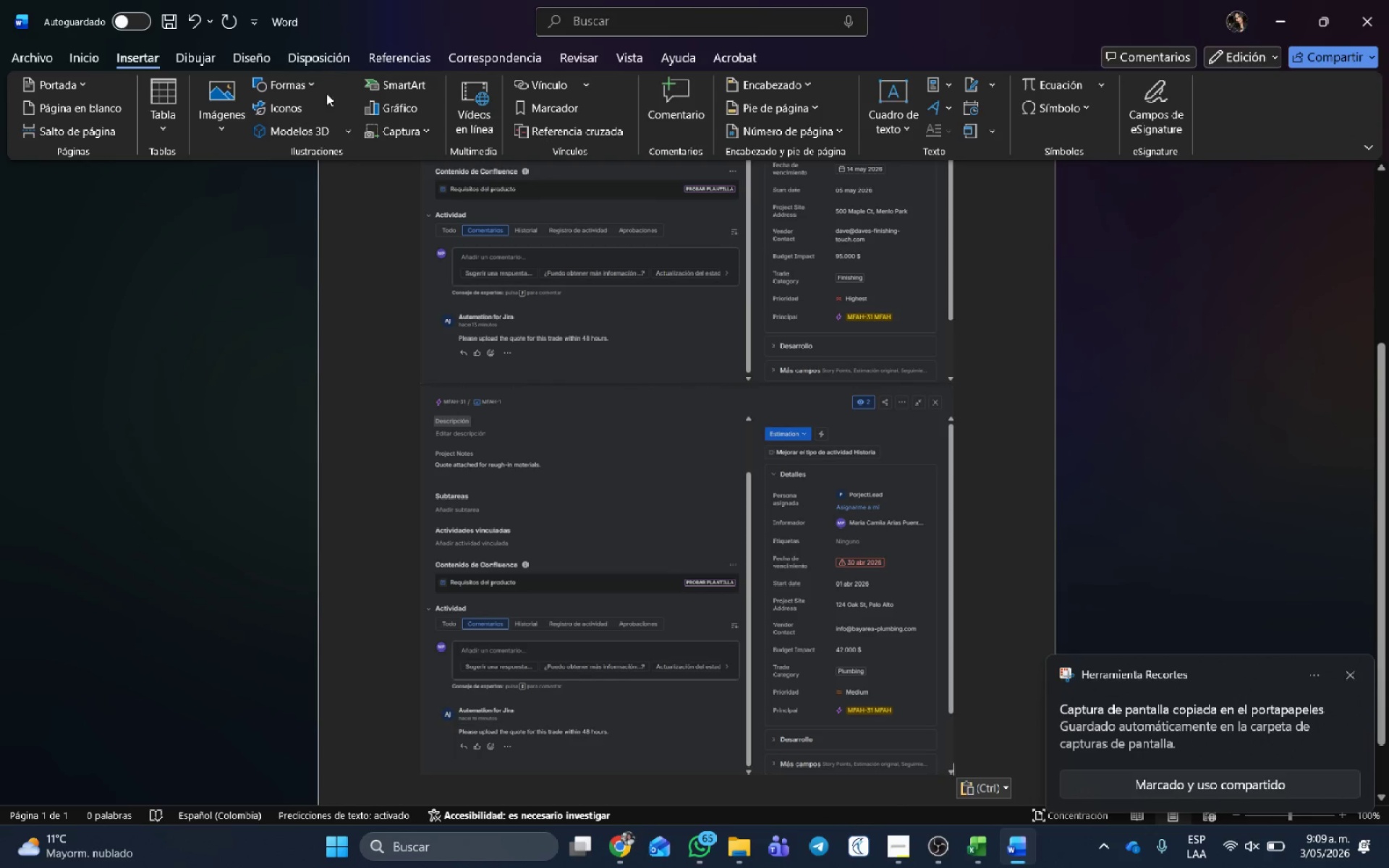 
left_click([311, 84])
 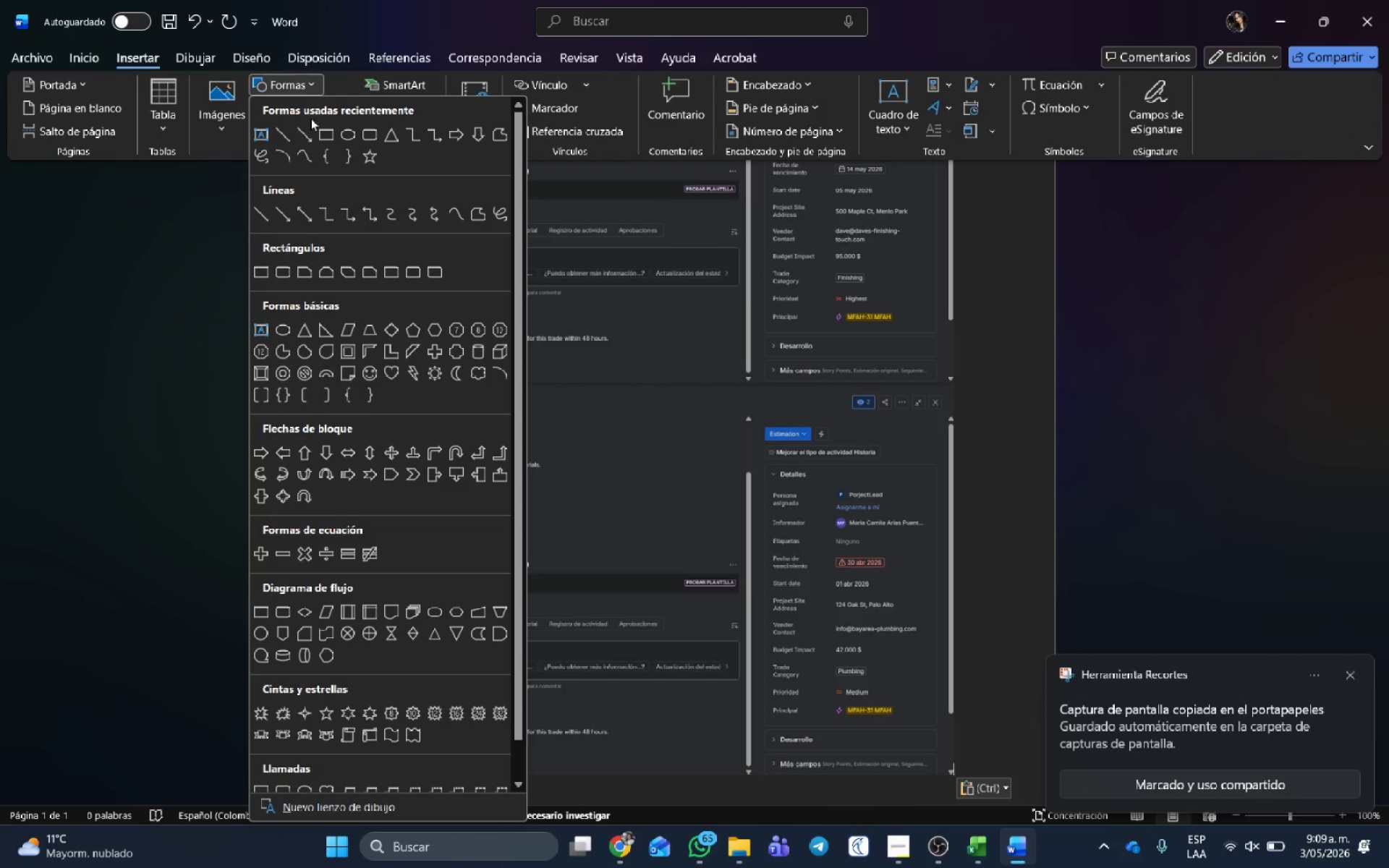 
left_click([324, 129])
 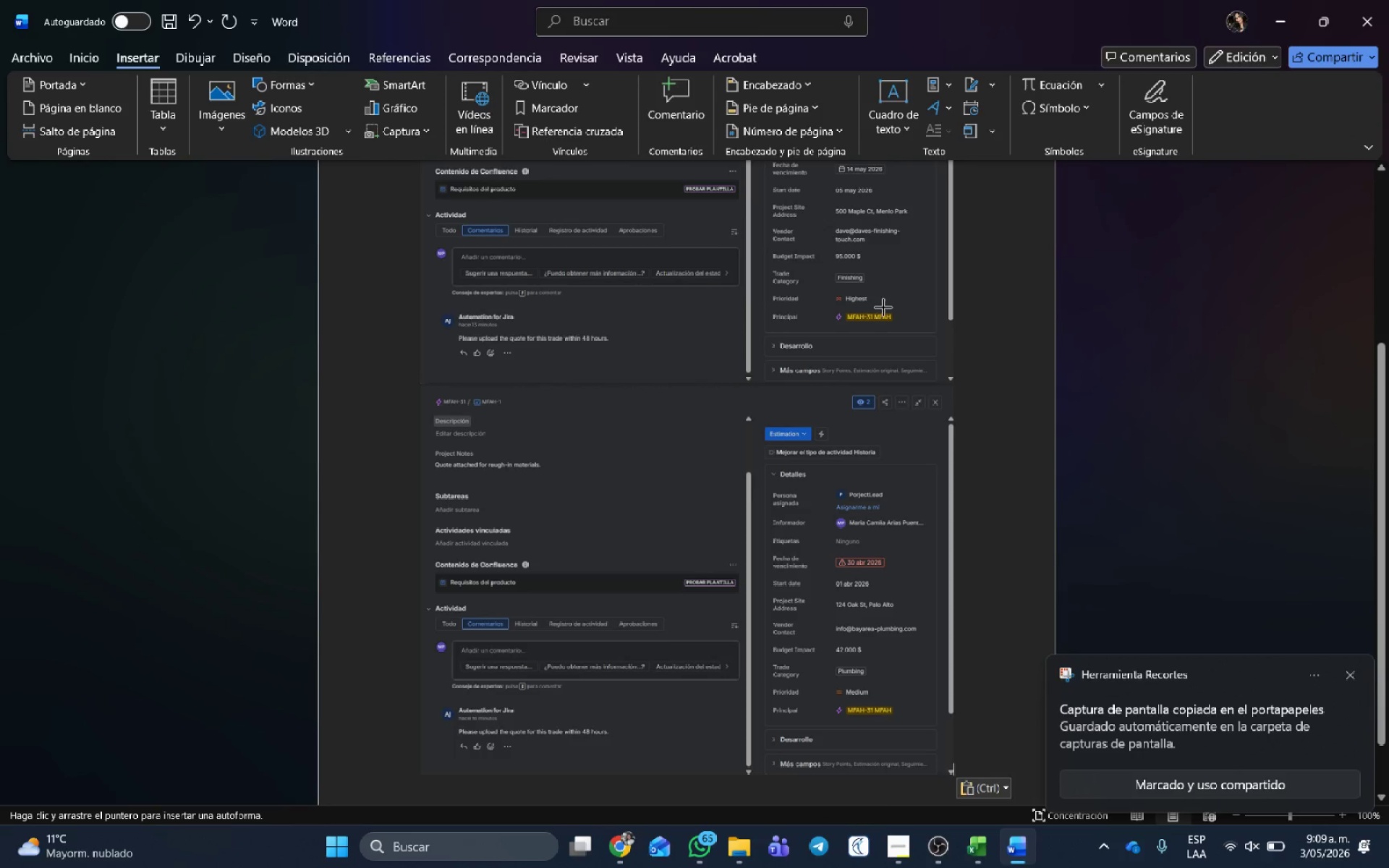 
scroll: coordinate [885, 322], scroll_direction: up, amount: 2.0
 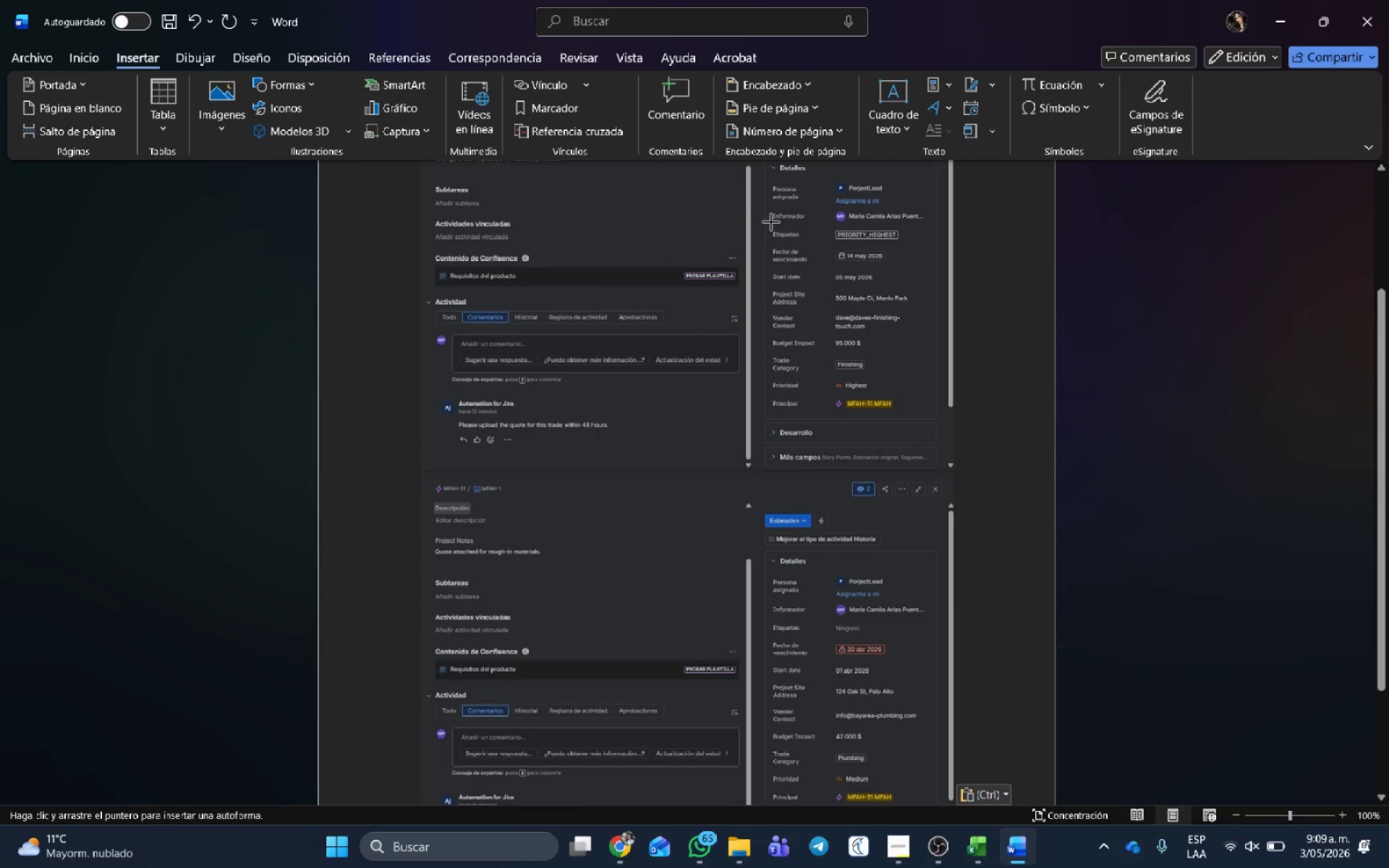 
left_click_drag(start_coordinate=[769, 222], to_coordinate=[916, 246])
 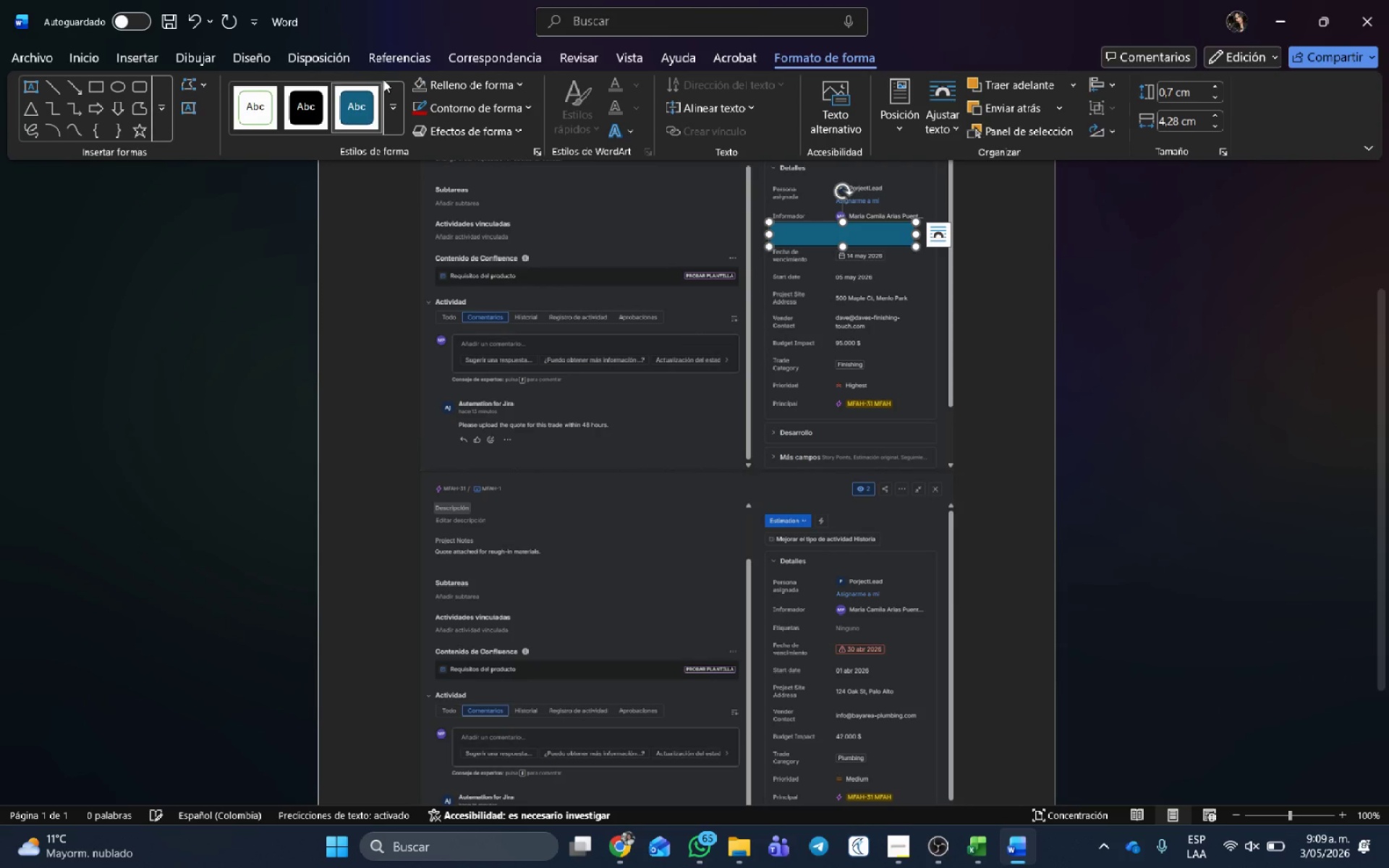 
left_click([437, 80])
 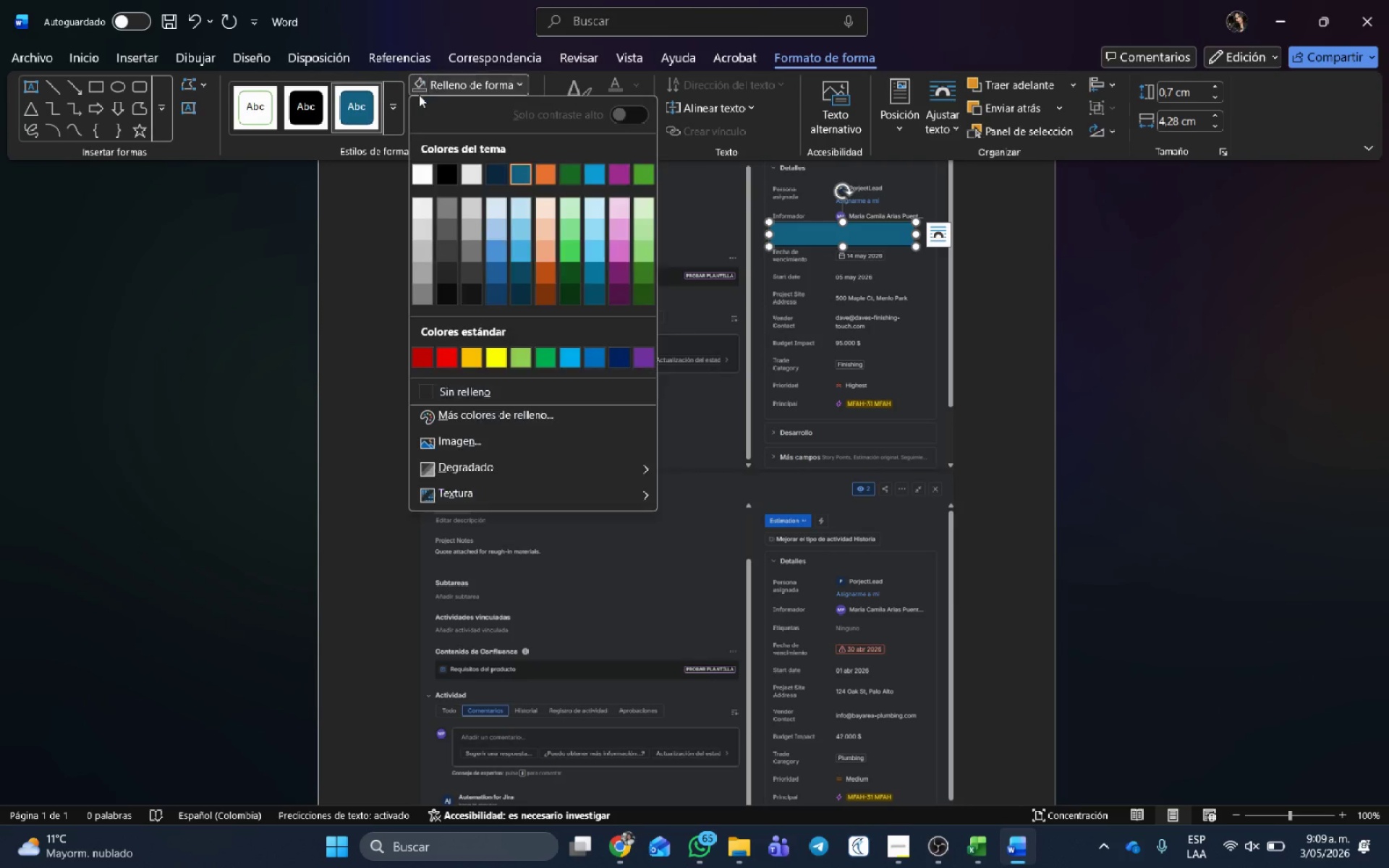 
left_click([420, 80])
 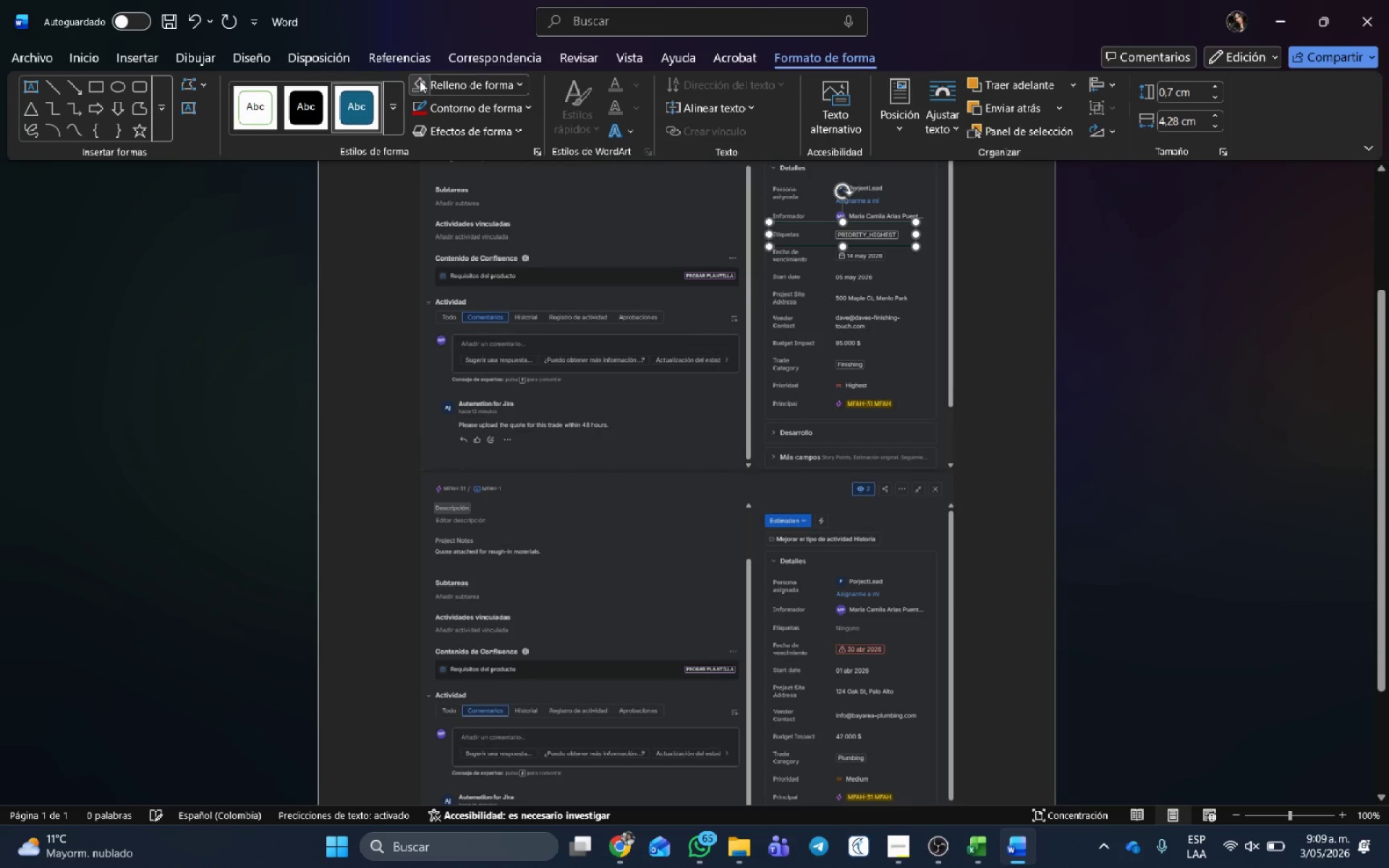 
left_click([422, 104])
 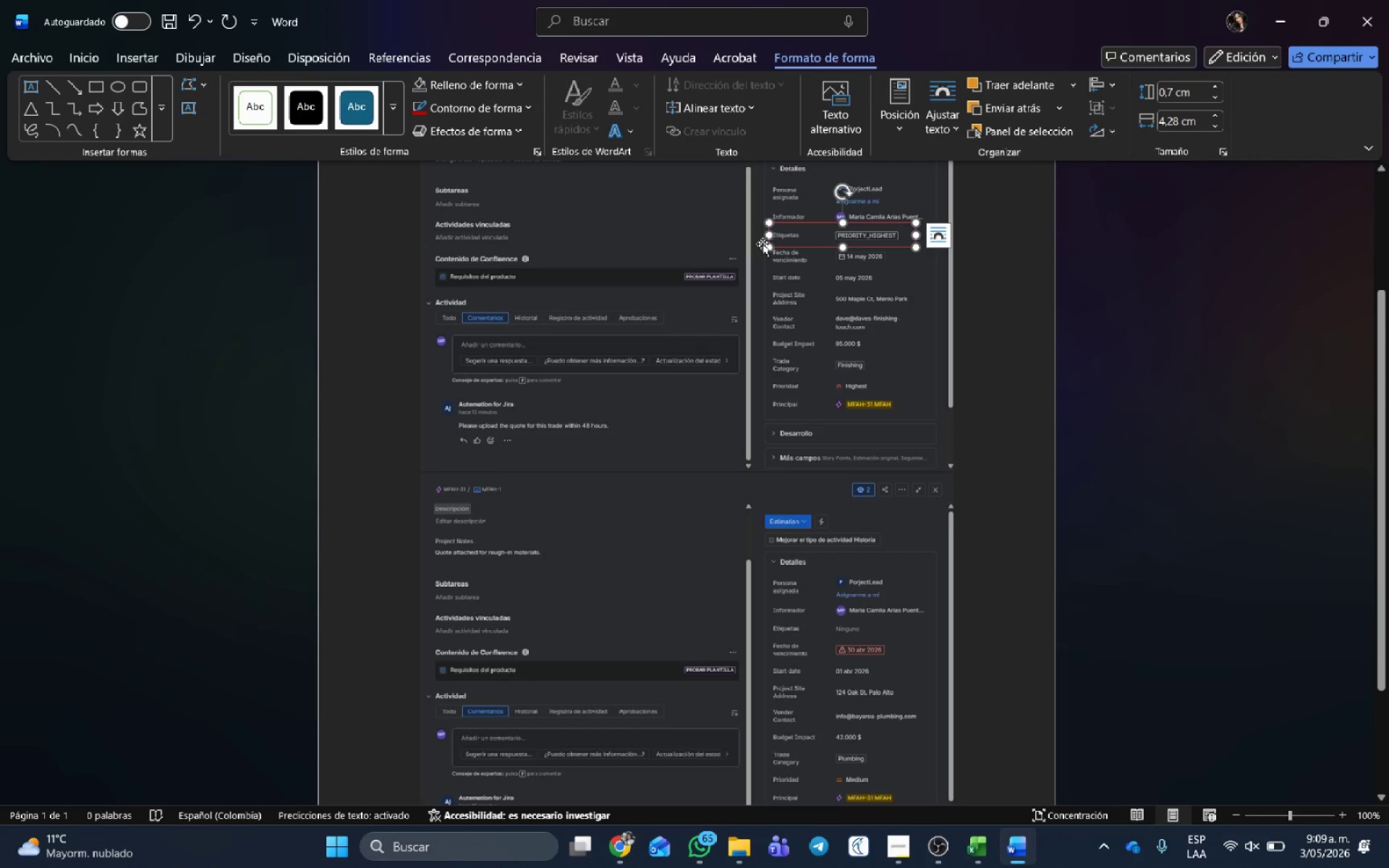 
key(Control+C)
 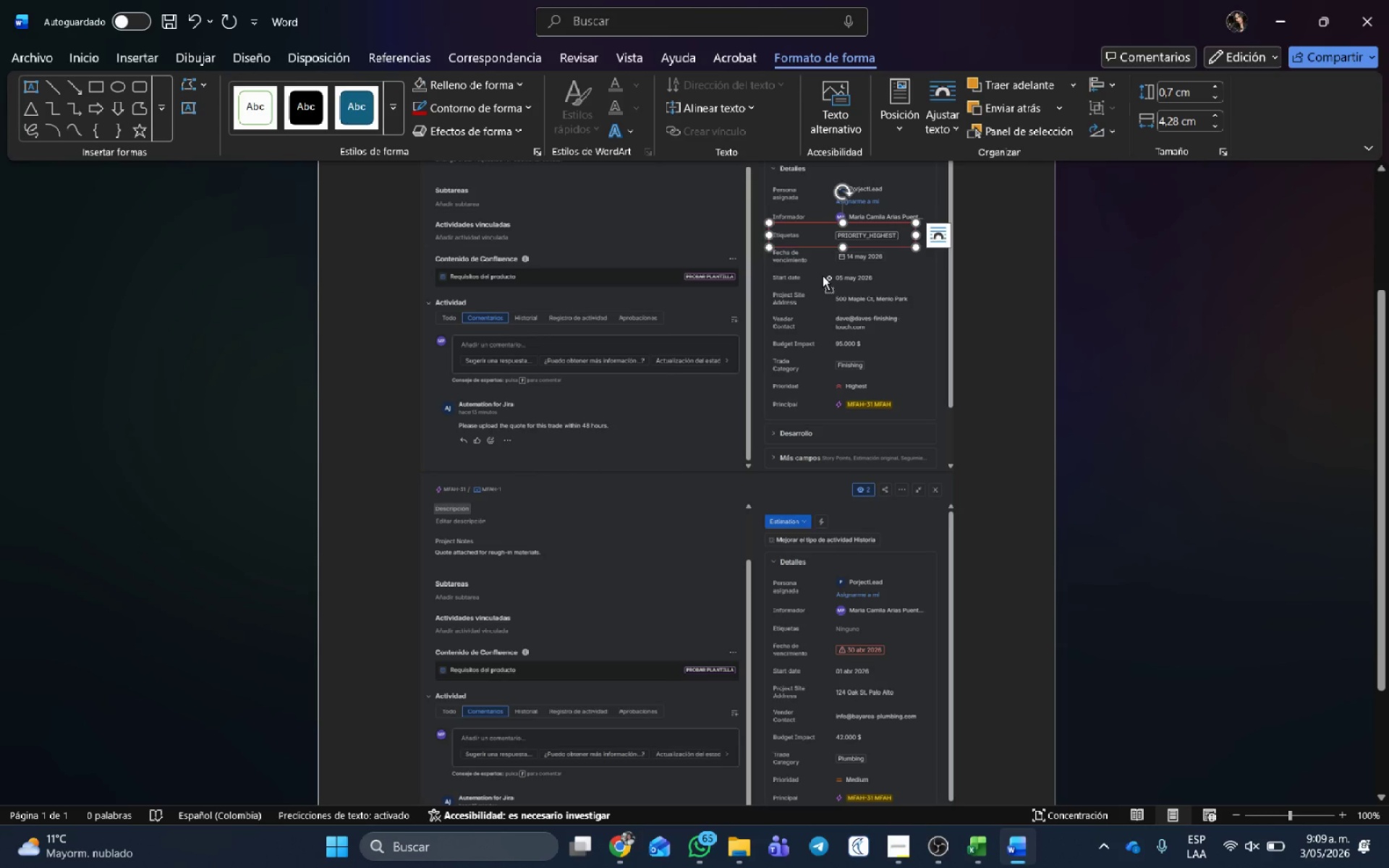 
key(Control+V)
 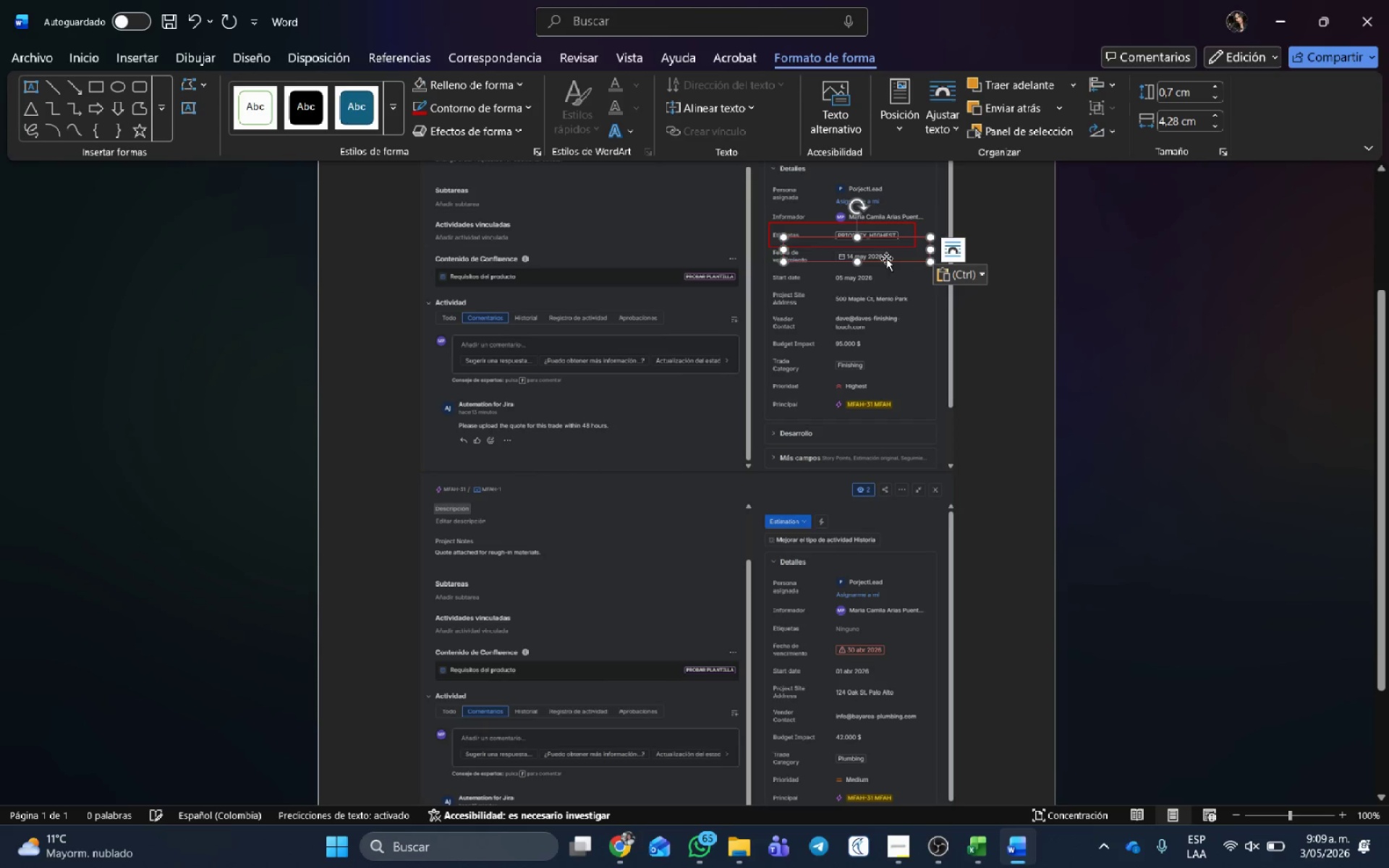 
left_click_drag(start_coordinate=[891, 260], to_coordinate=[545, 416])
 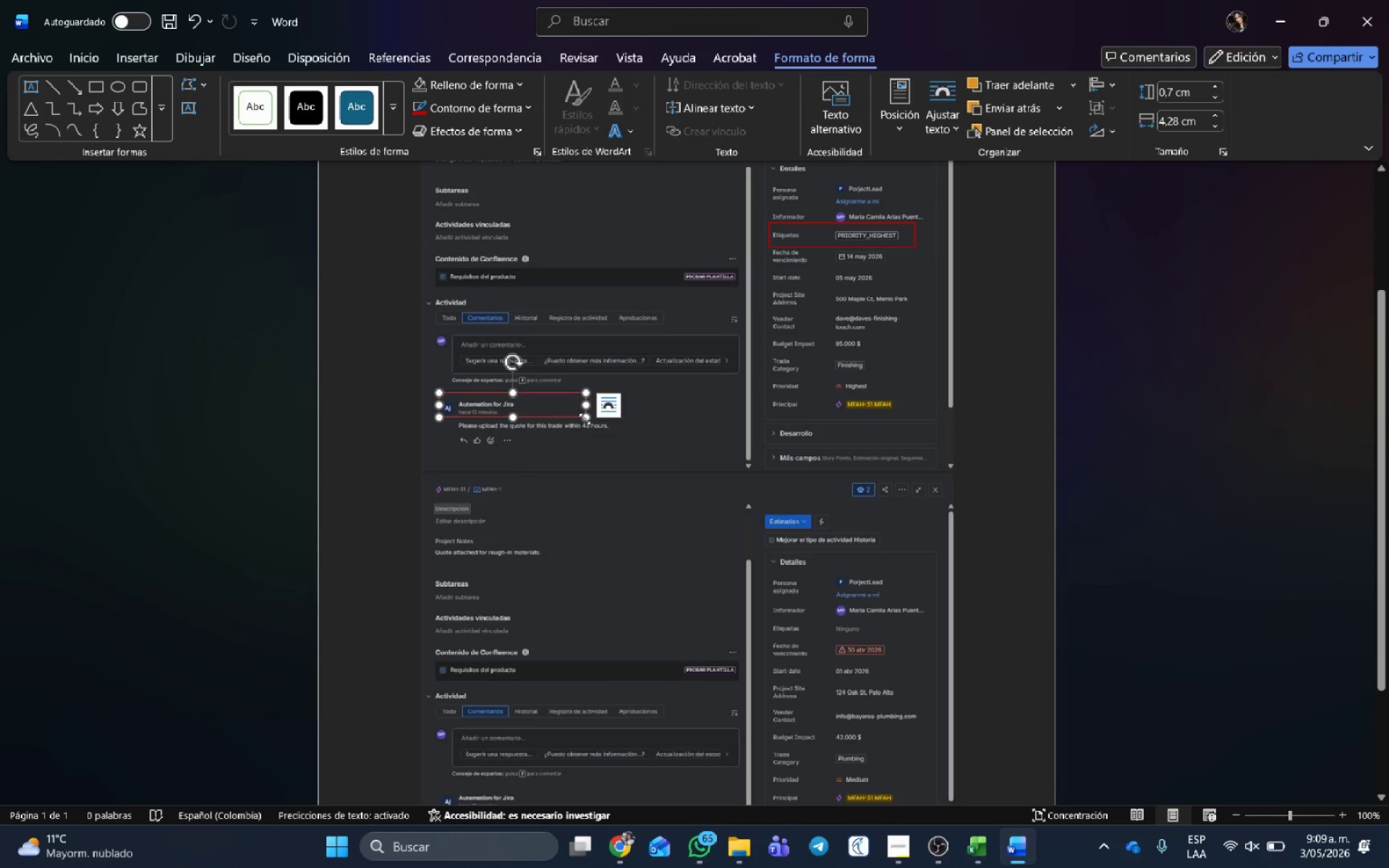 
left_click_drag(start_coordinate=[585, 417], to_coordinate=[645, 439])
 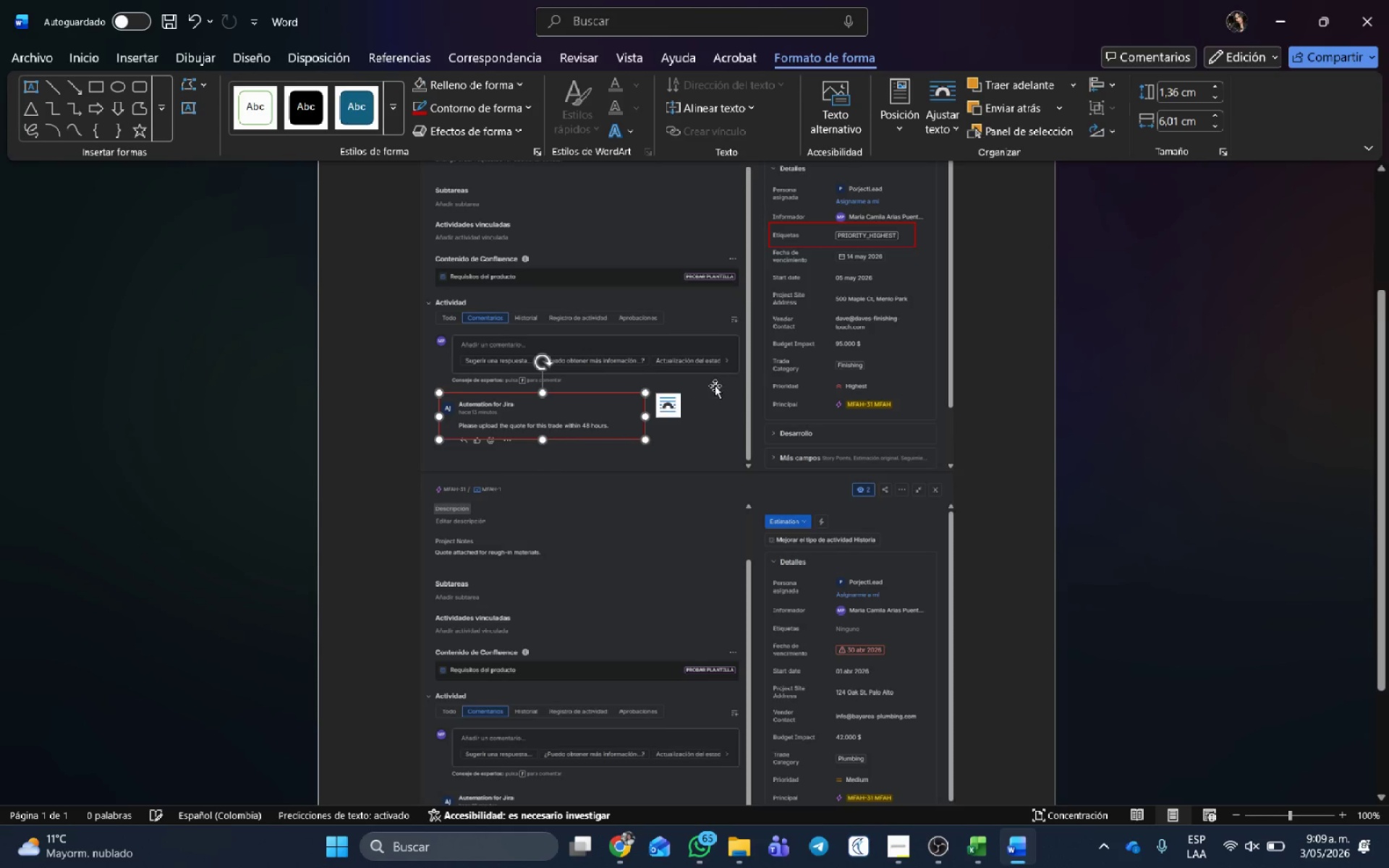 
scroll: coordinate [715, 386], scroll_direction: down, amount: 4.0
 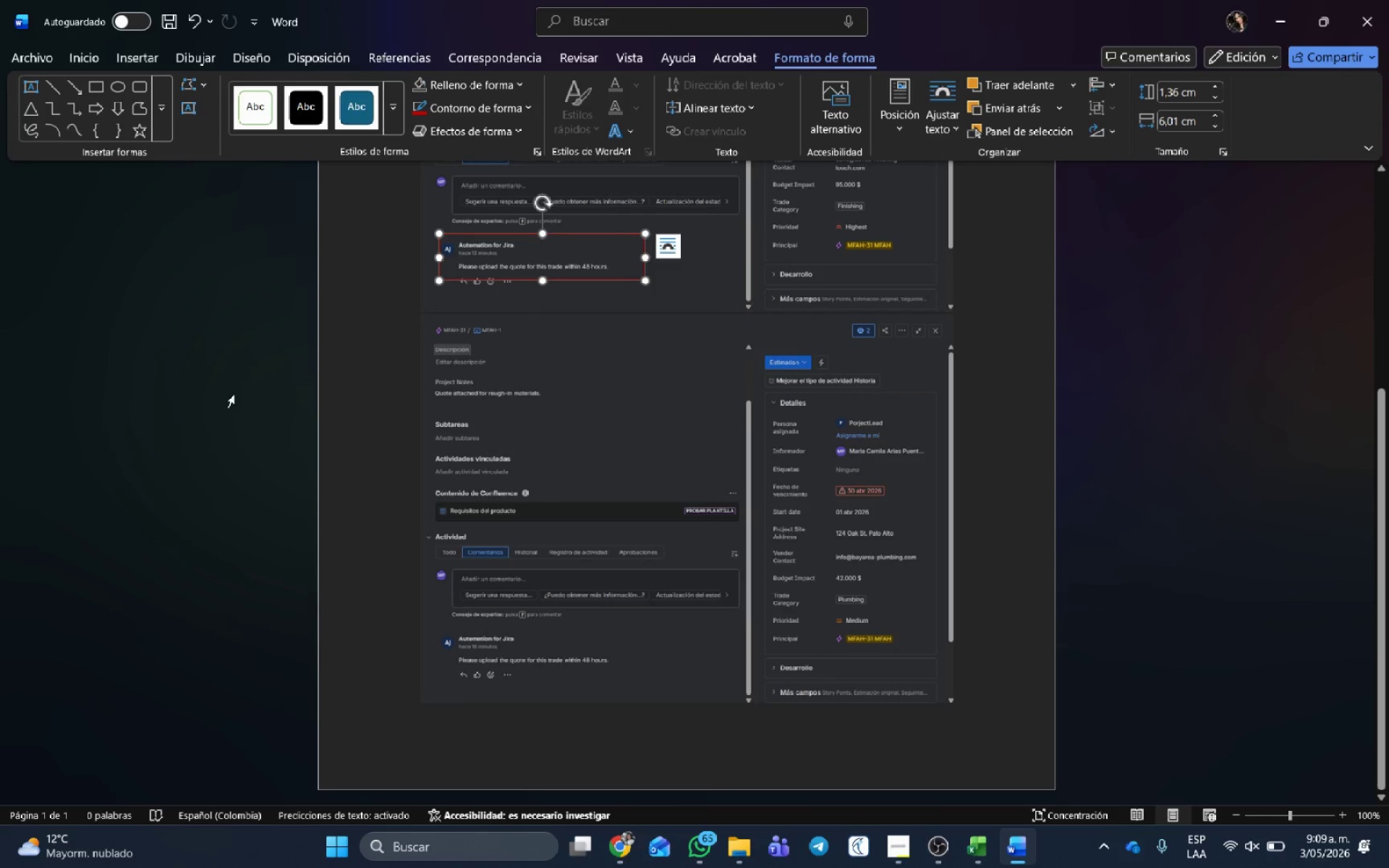 
key(Control+C)
 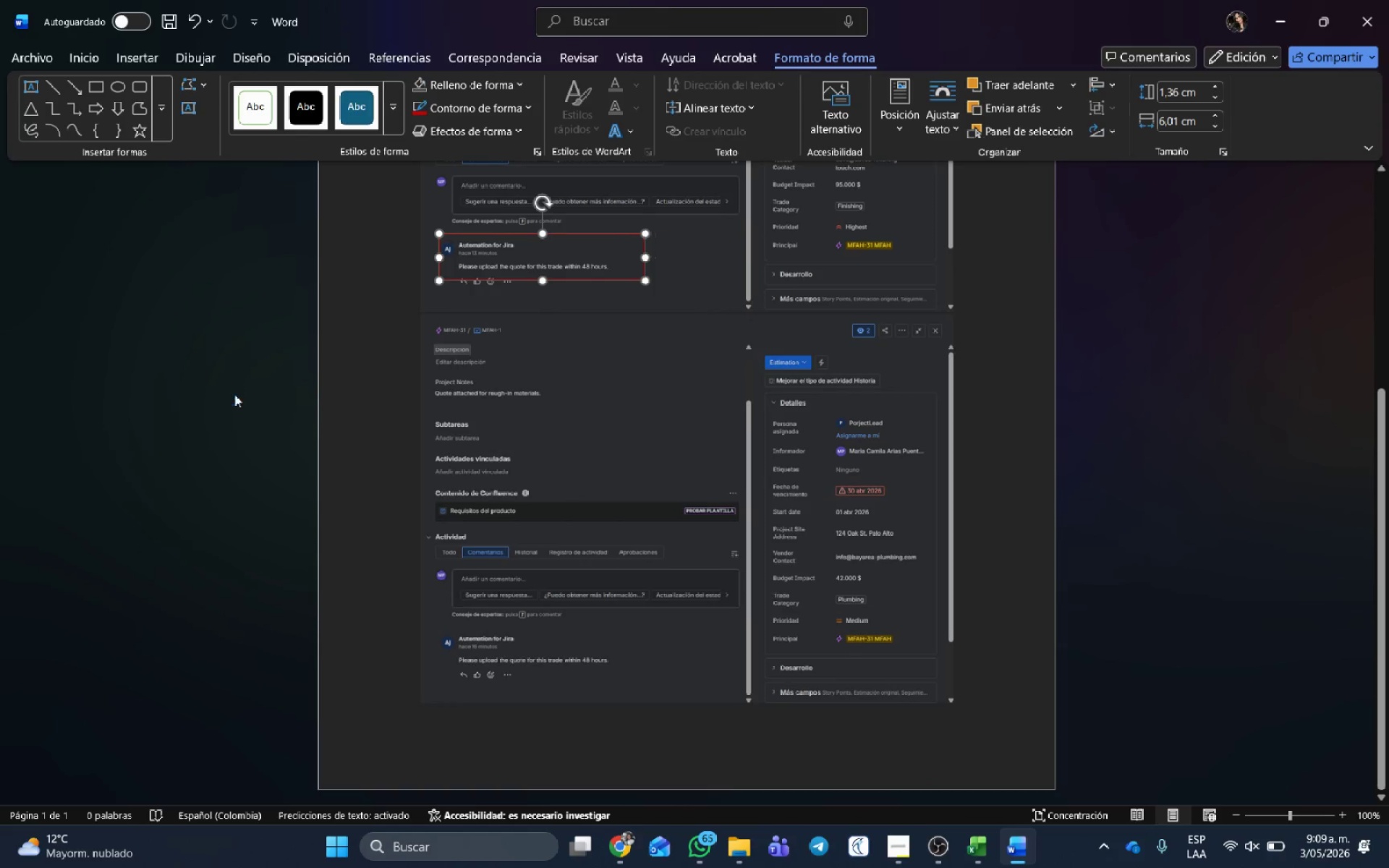 
key(Control+V)
 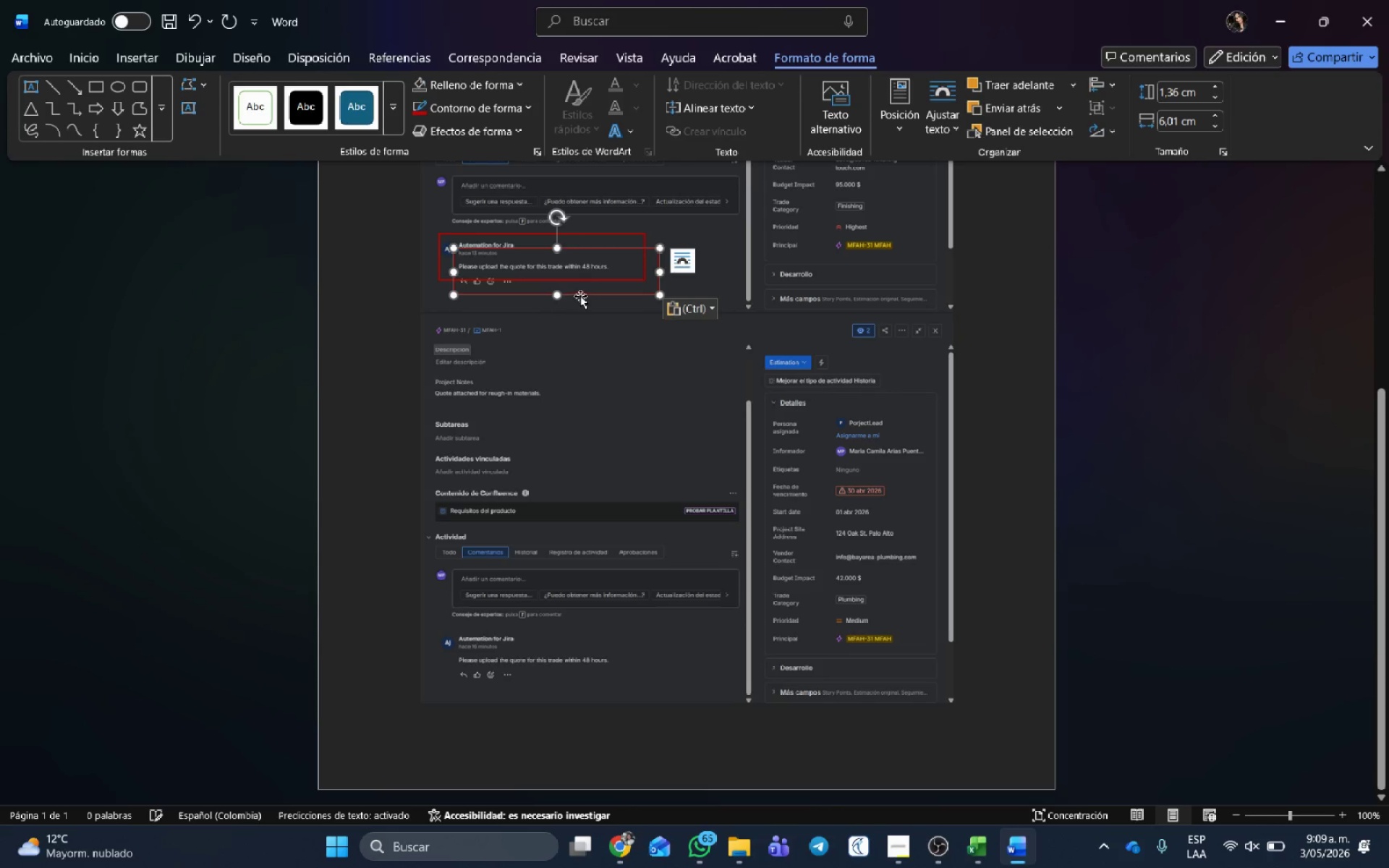 
left_click_drag(start_coordinate=[580, 296], to_coordinate=[563, 678])
 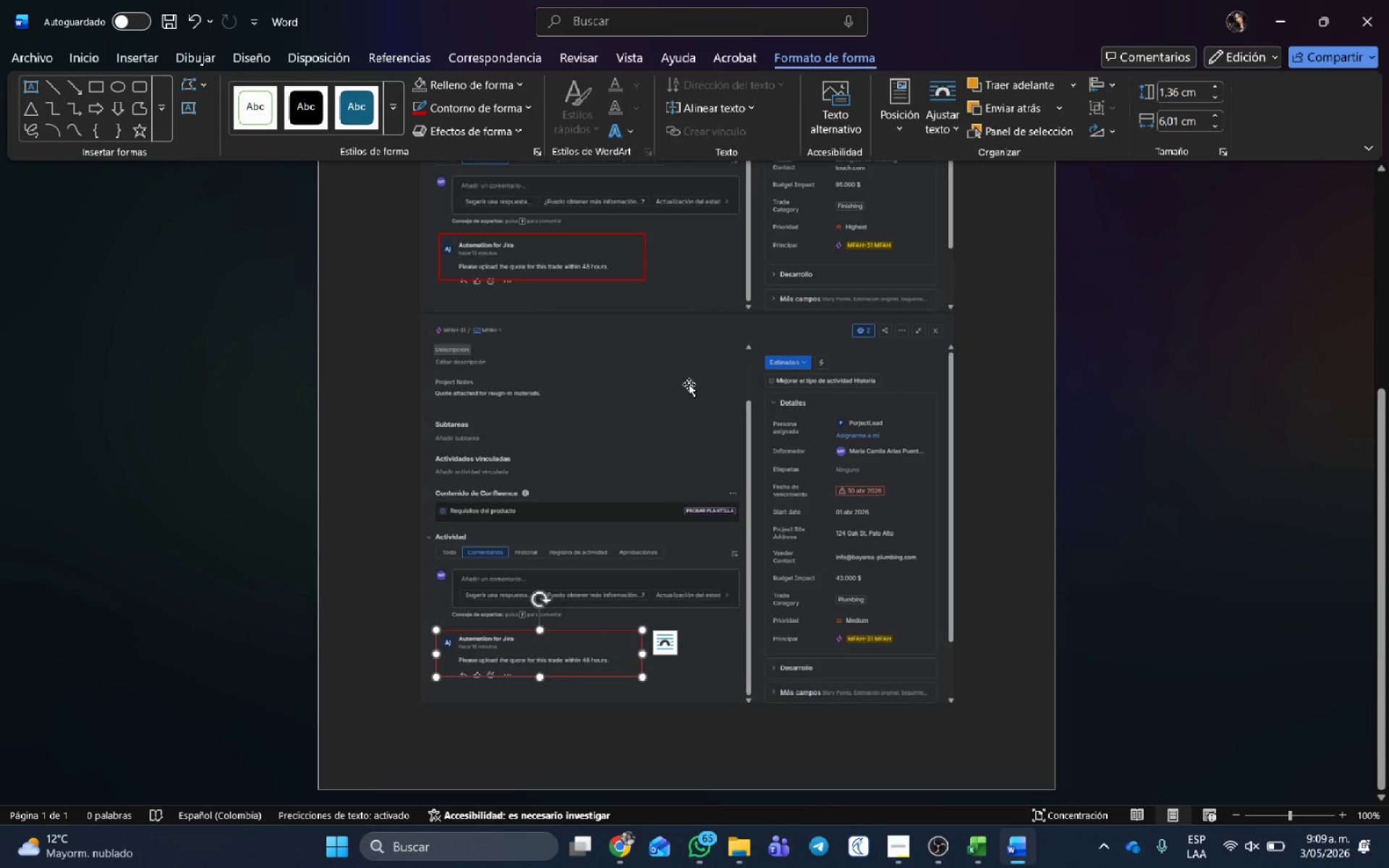 
key(Control+V)
 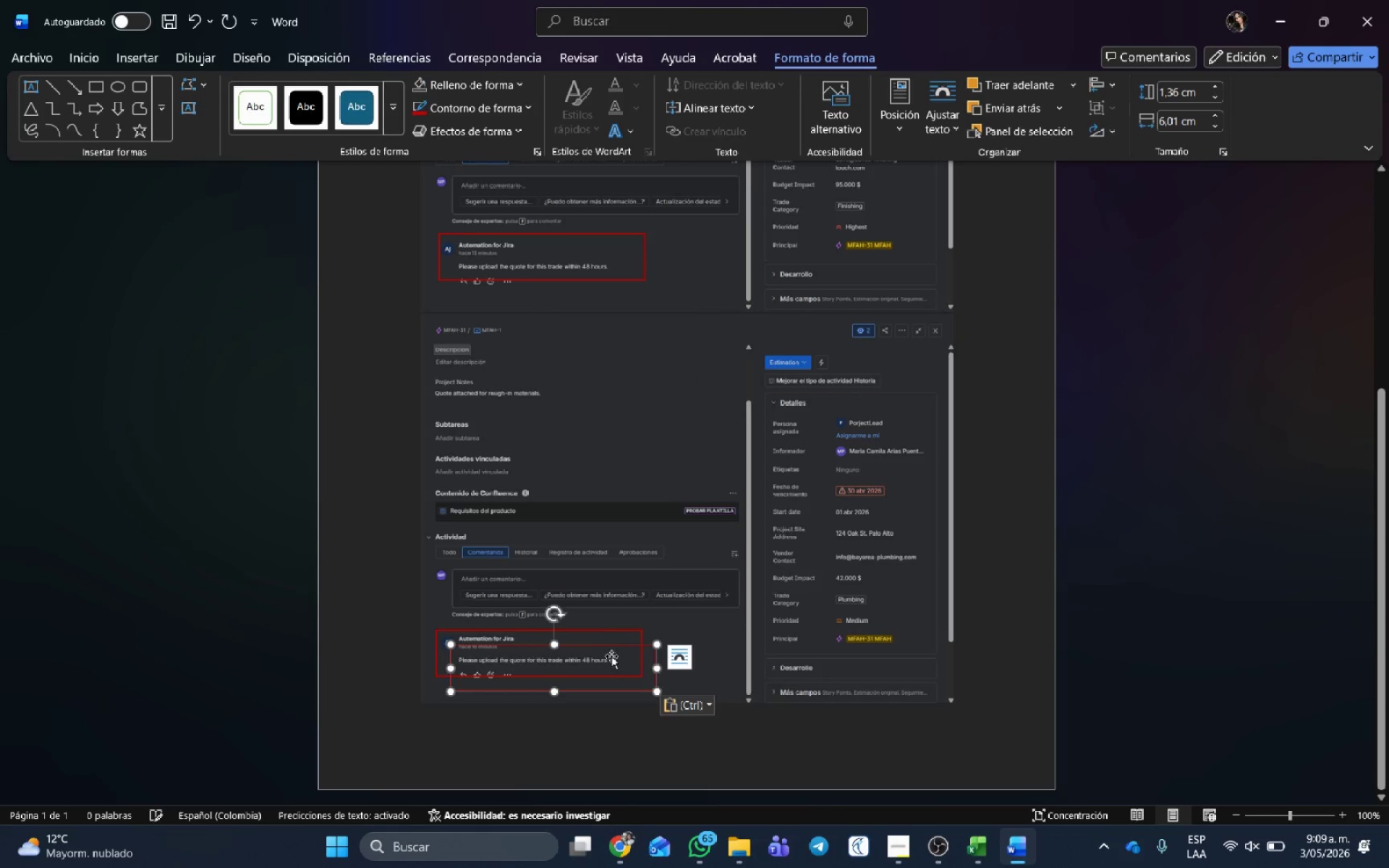 
left_click_drag(start_coordinate=[611, 645], to_coordinate=[920, 413])
 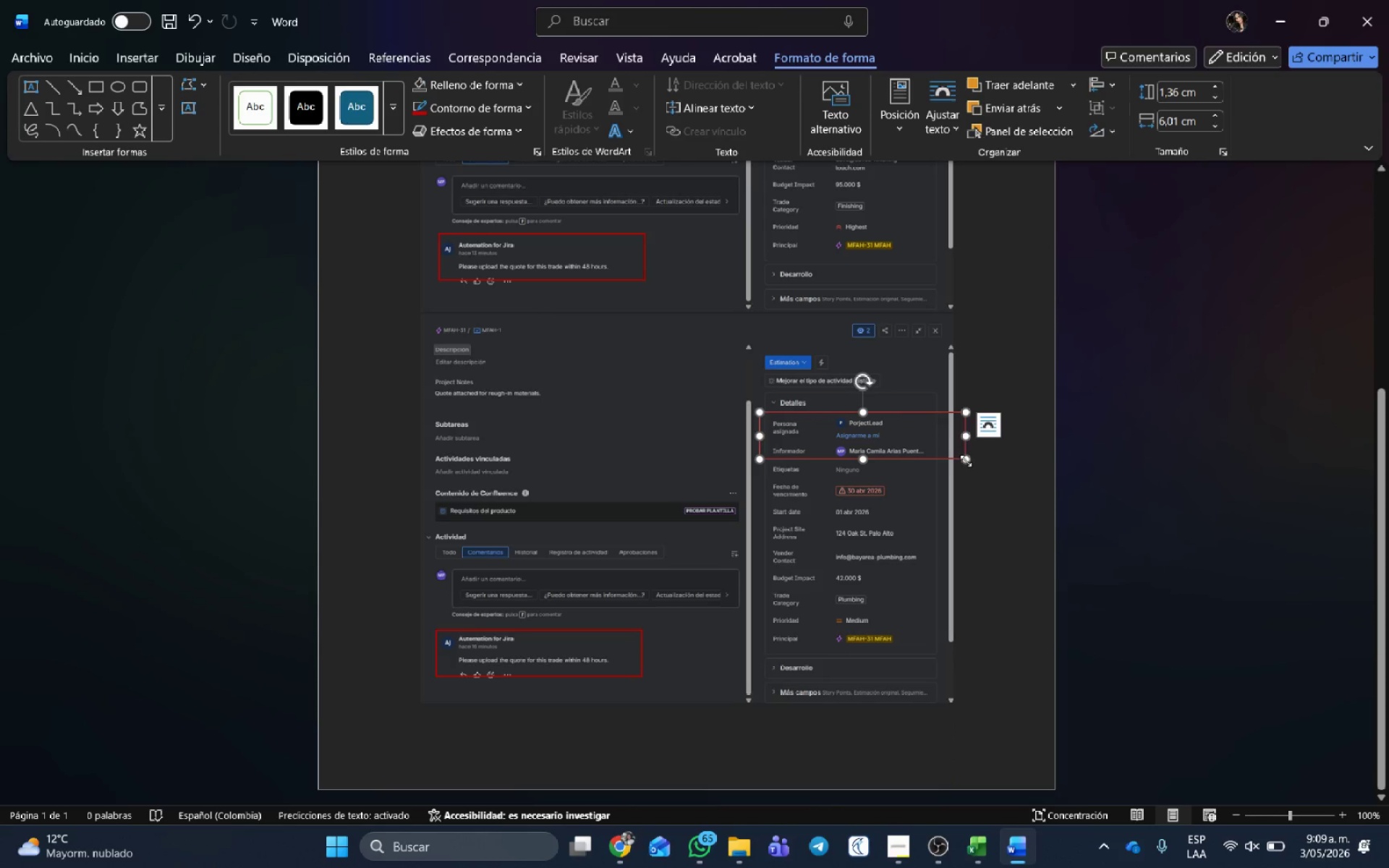 
left_click_drag(start_coordinate=[966, 461], to_coordinate=[926, 446])
 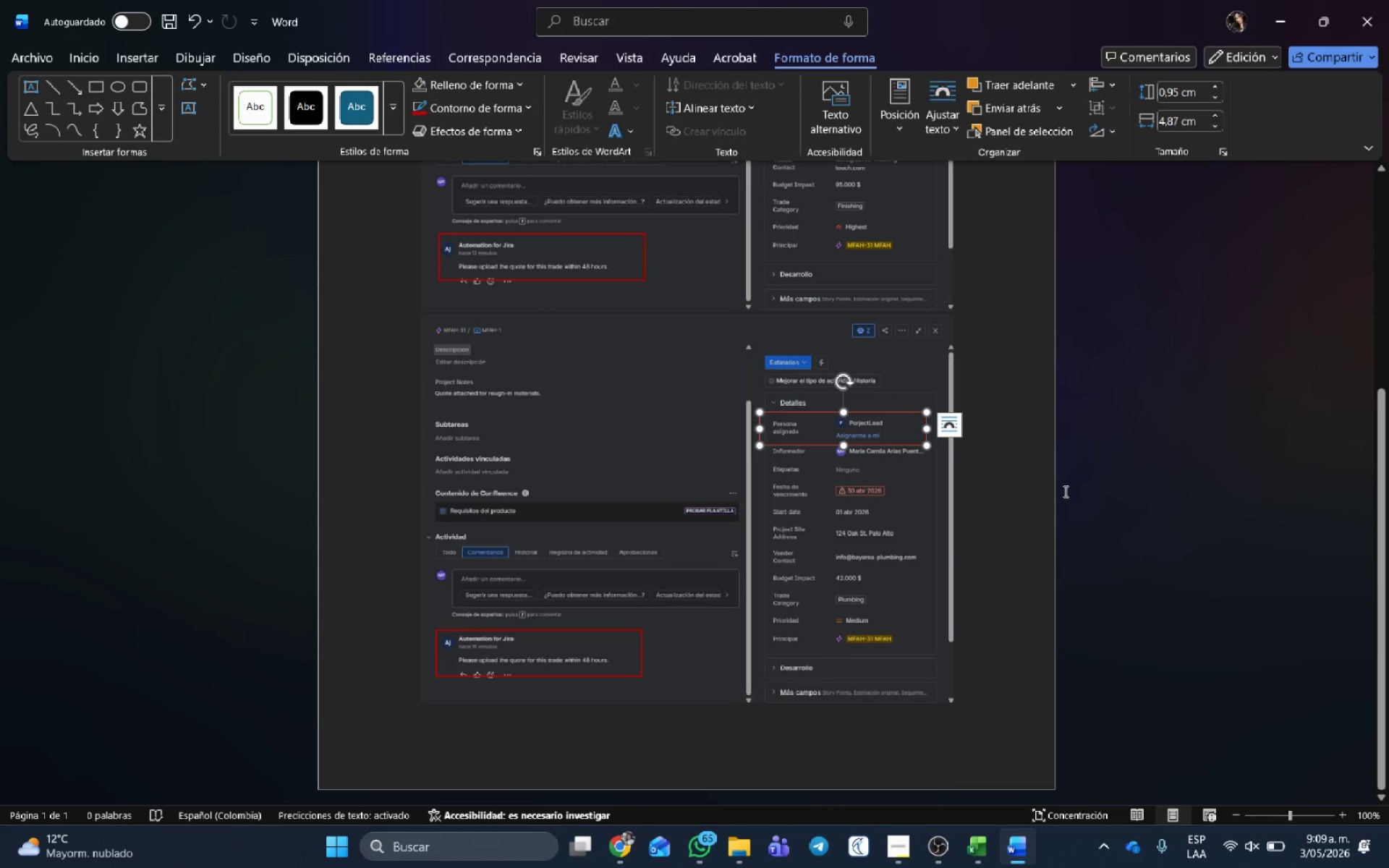 
left_click([1032, 475])
 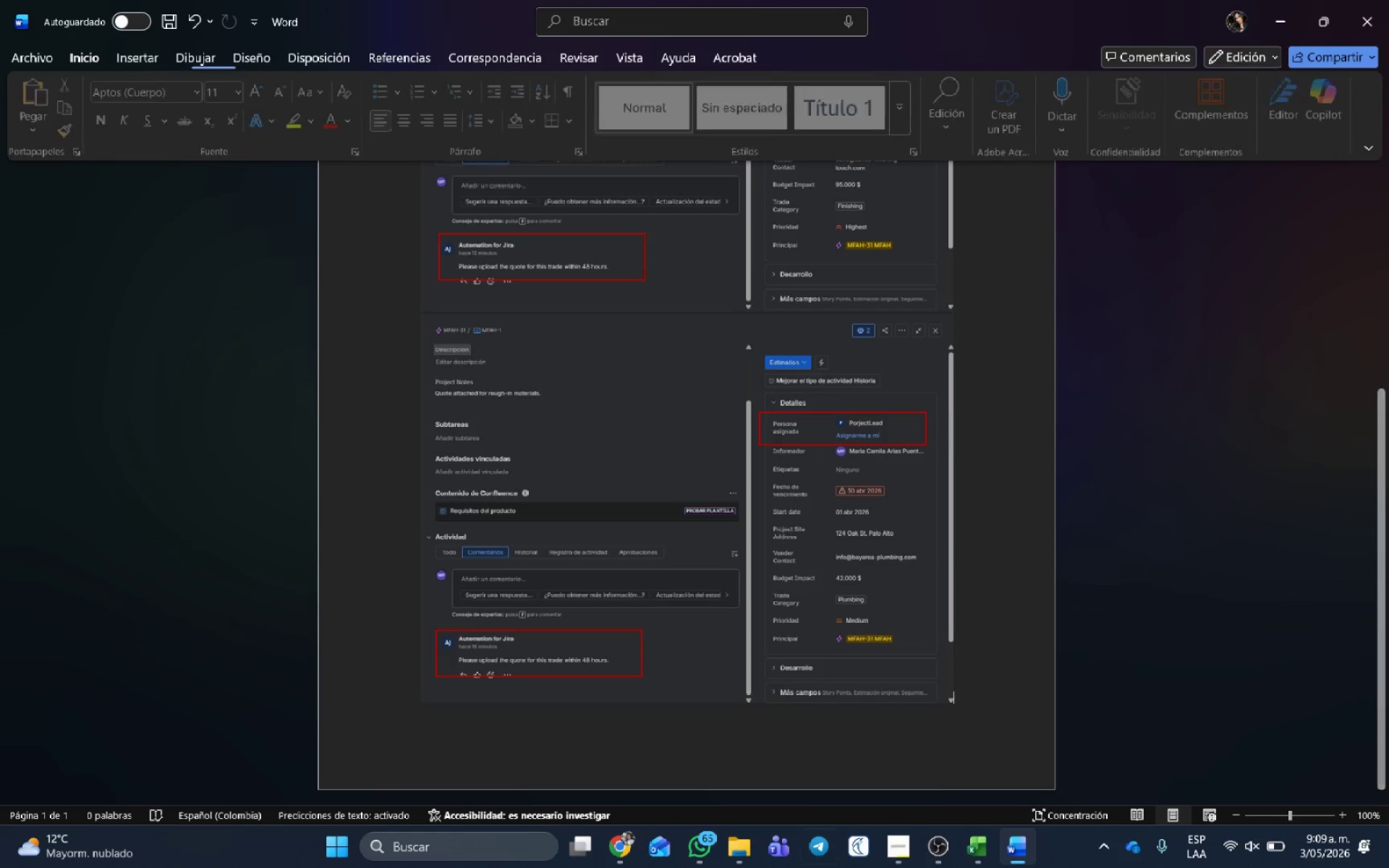 
key(Alt+AltLeft)
 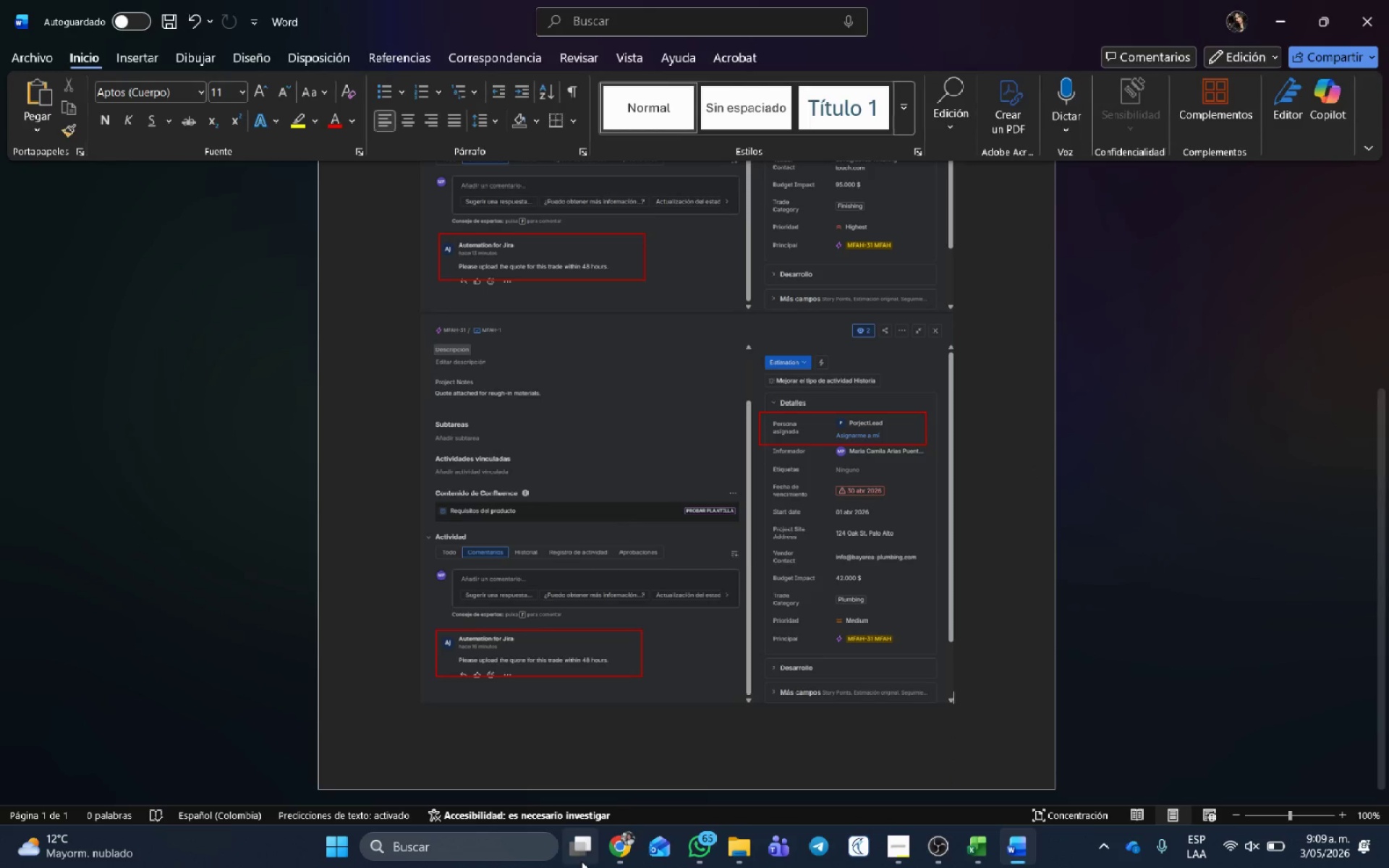 
key(Alt+Tab)
 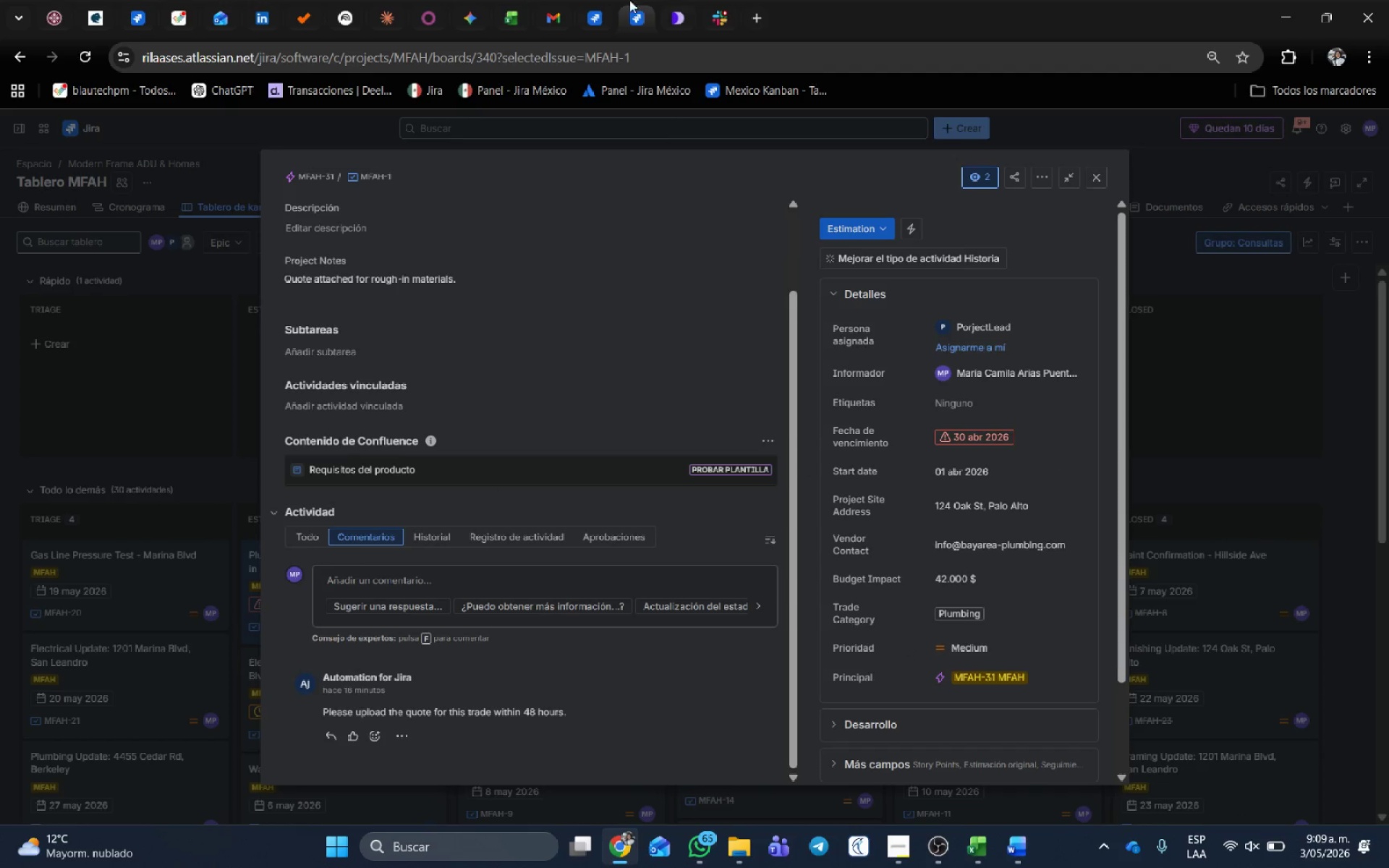 
left_click([602, 1])
 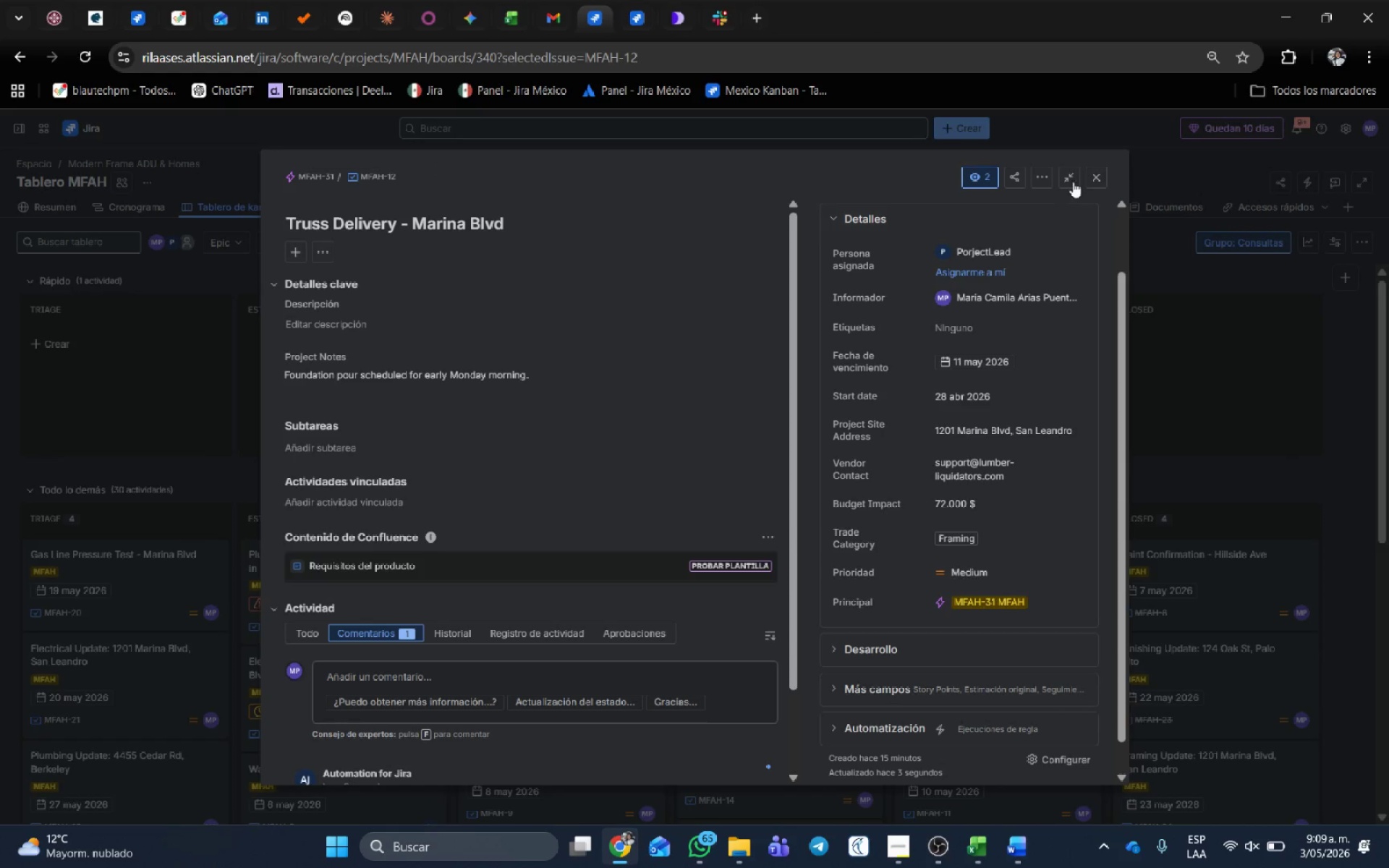 
left_click([1103, 172])
 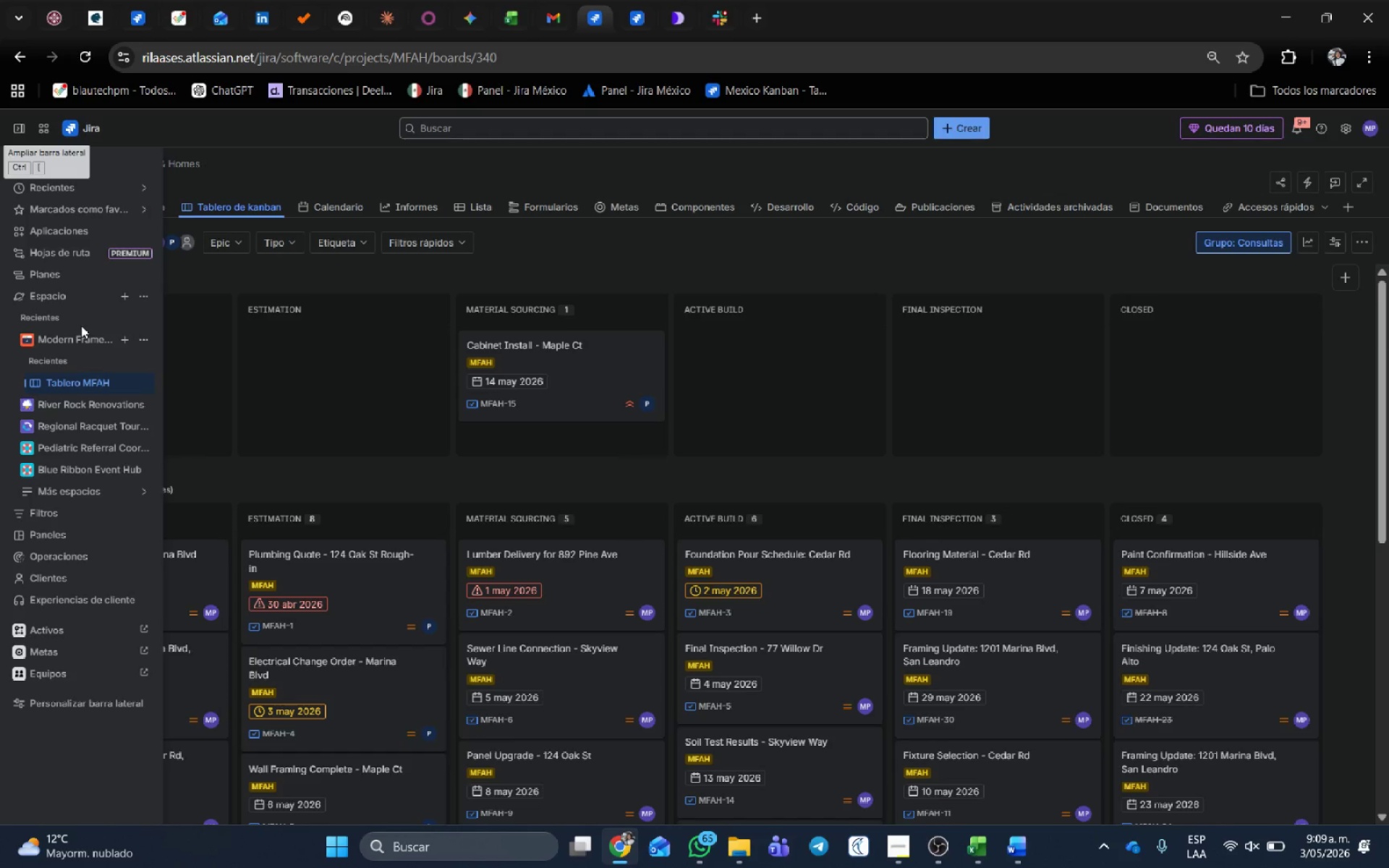 
left_click([146, 341])
 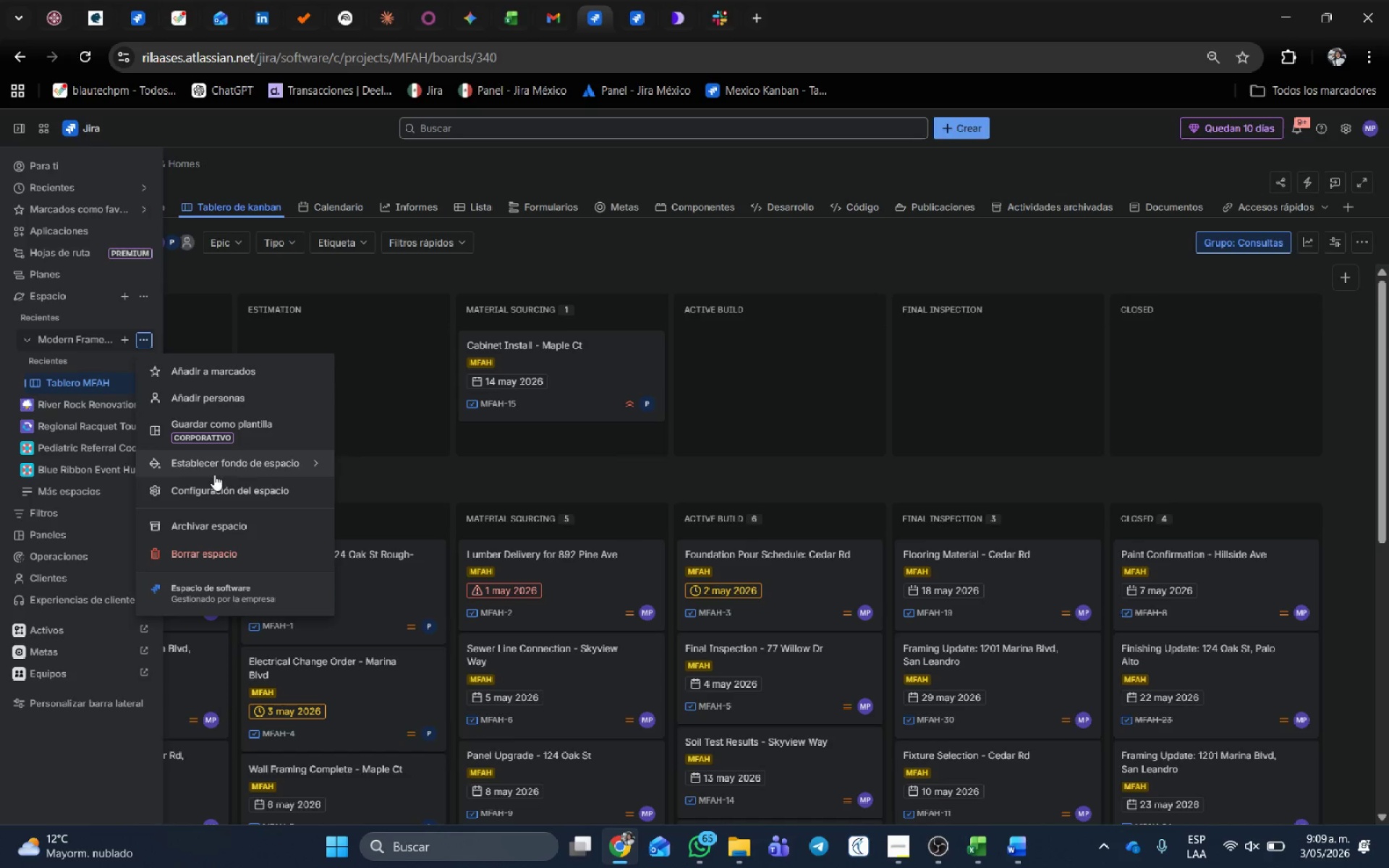 
left_click([216, 481])
 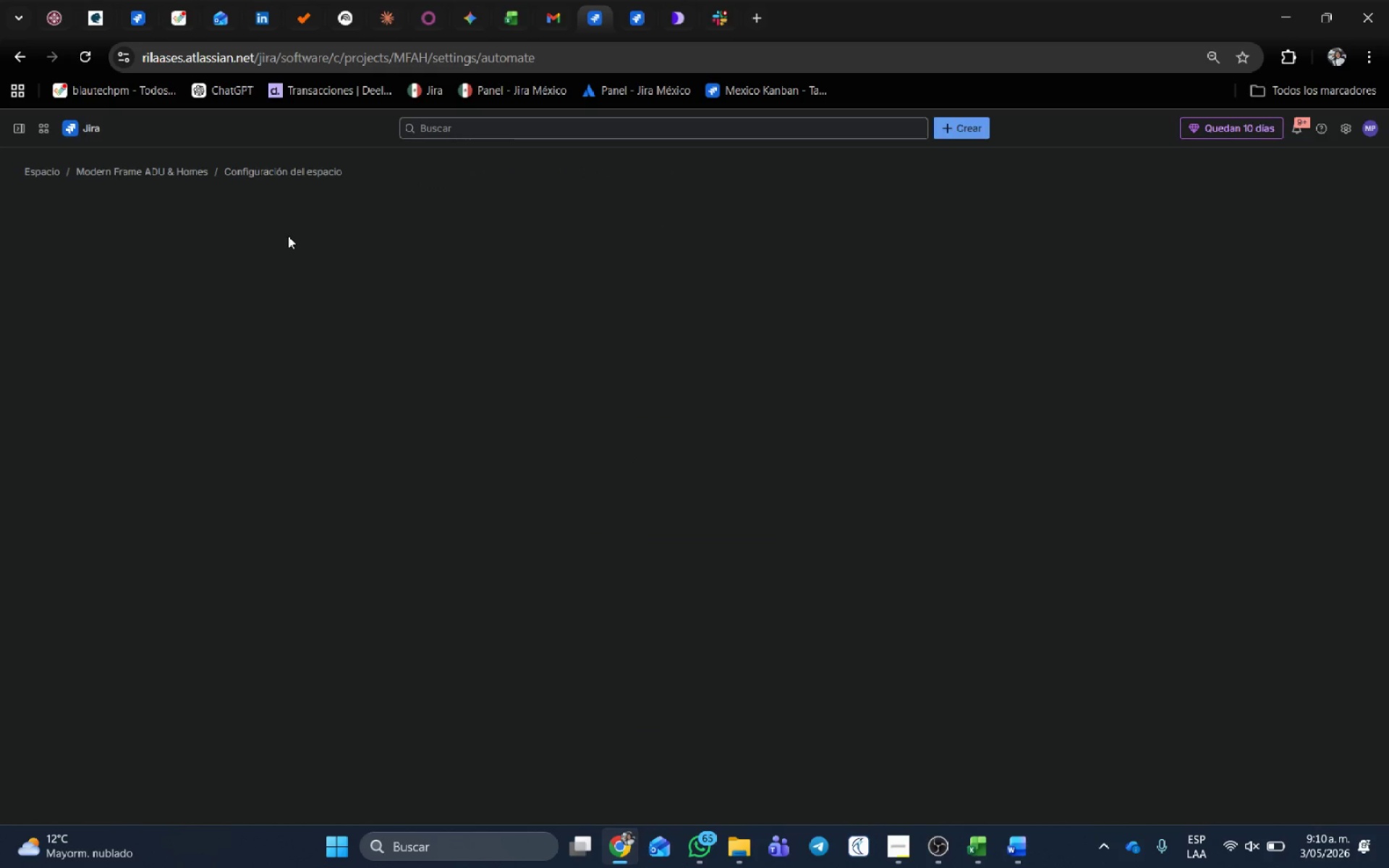 
wait(36.12)
 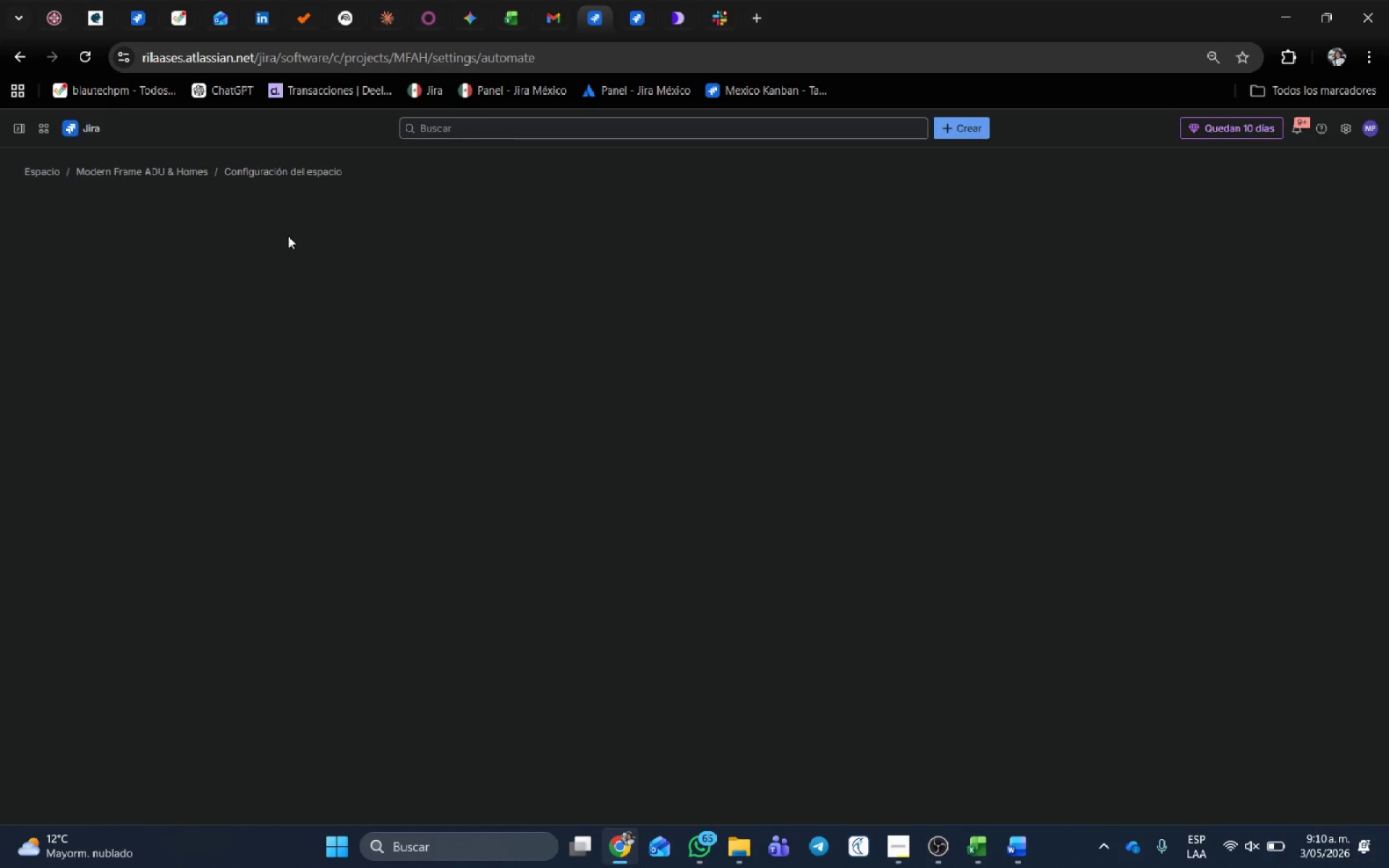 
left_click([141, 224])
 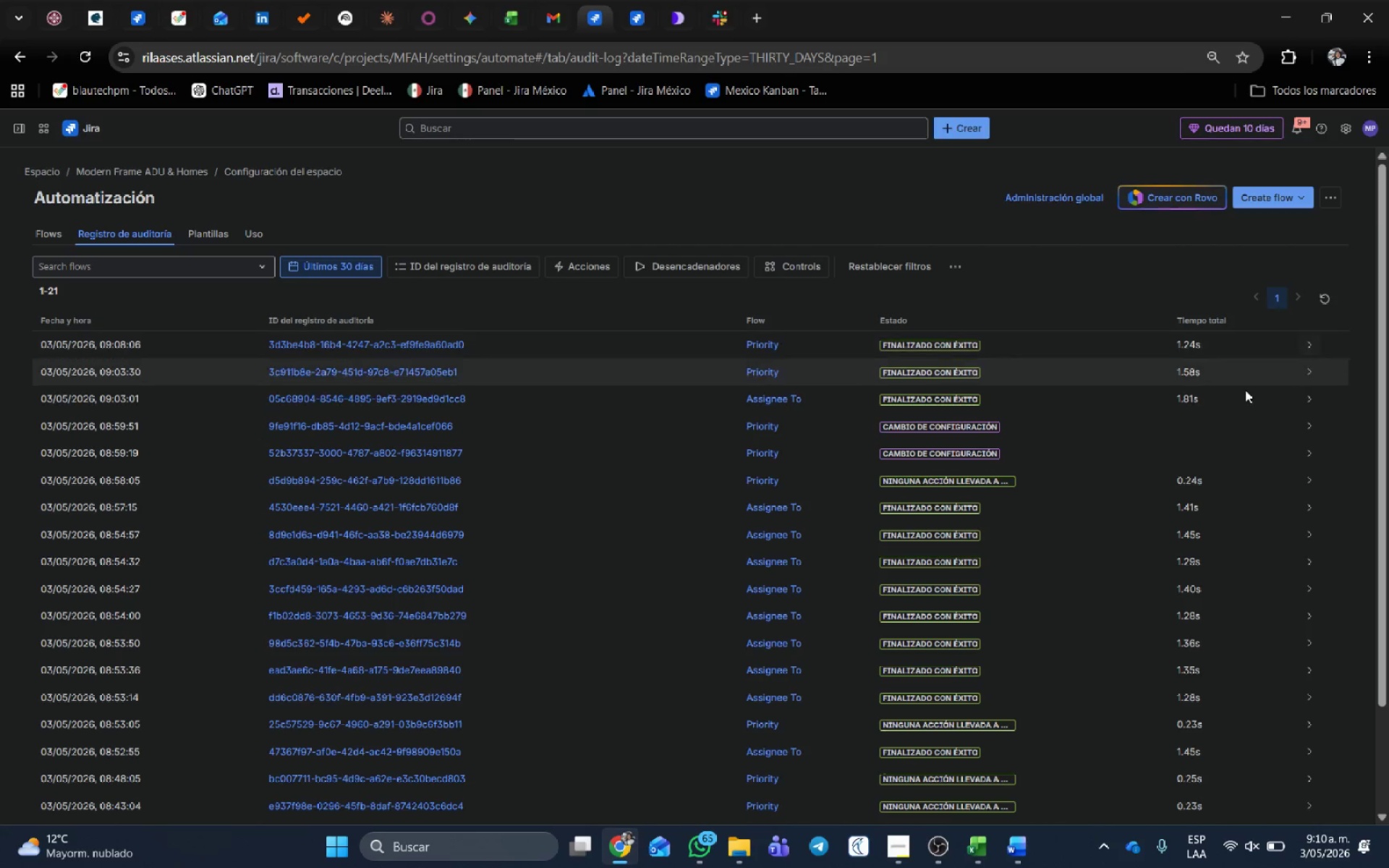 
left_click([1312, 395])
 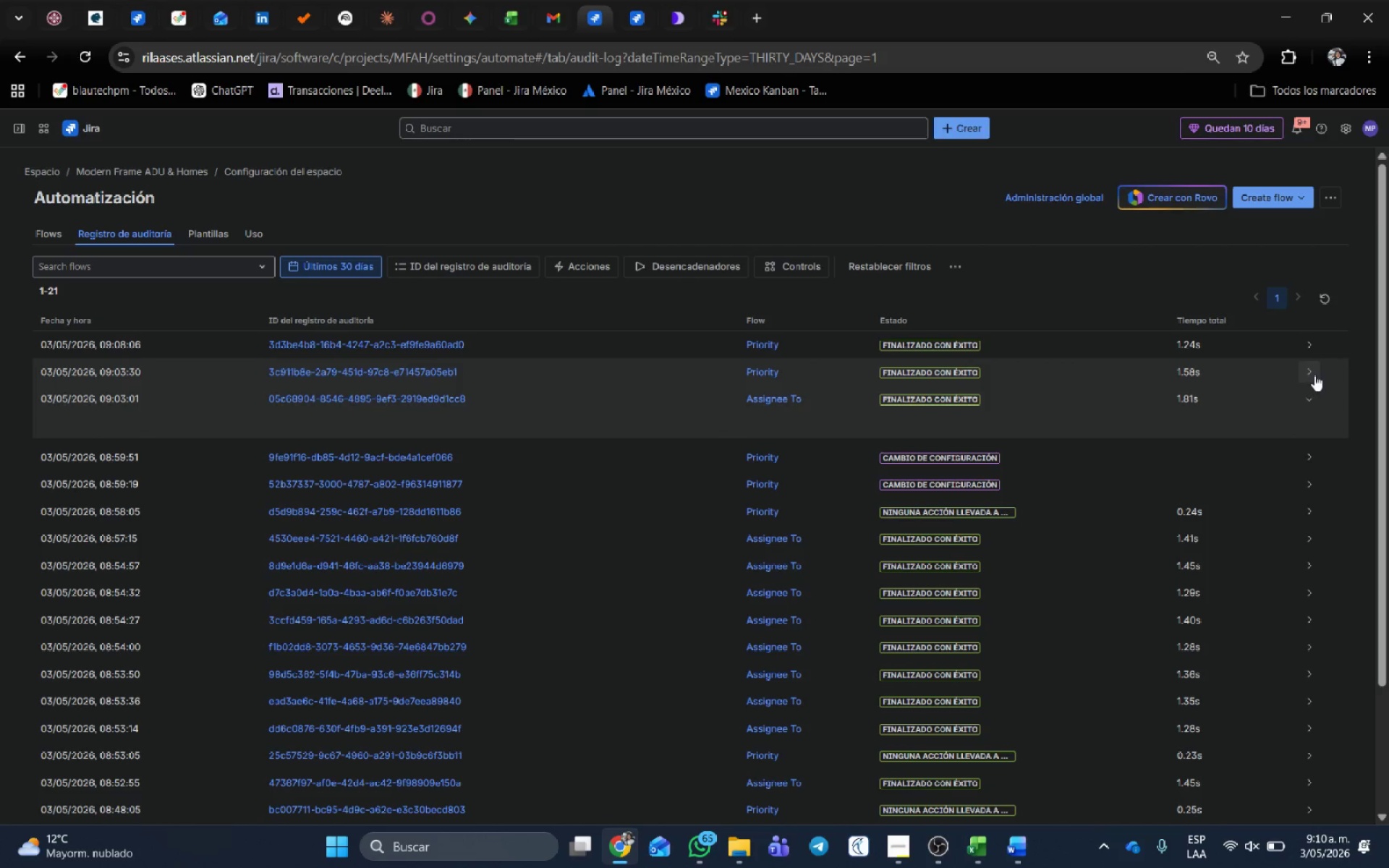 
left_click([1314, 373])
 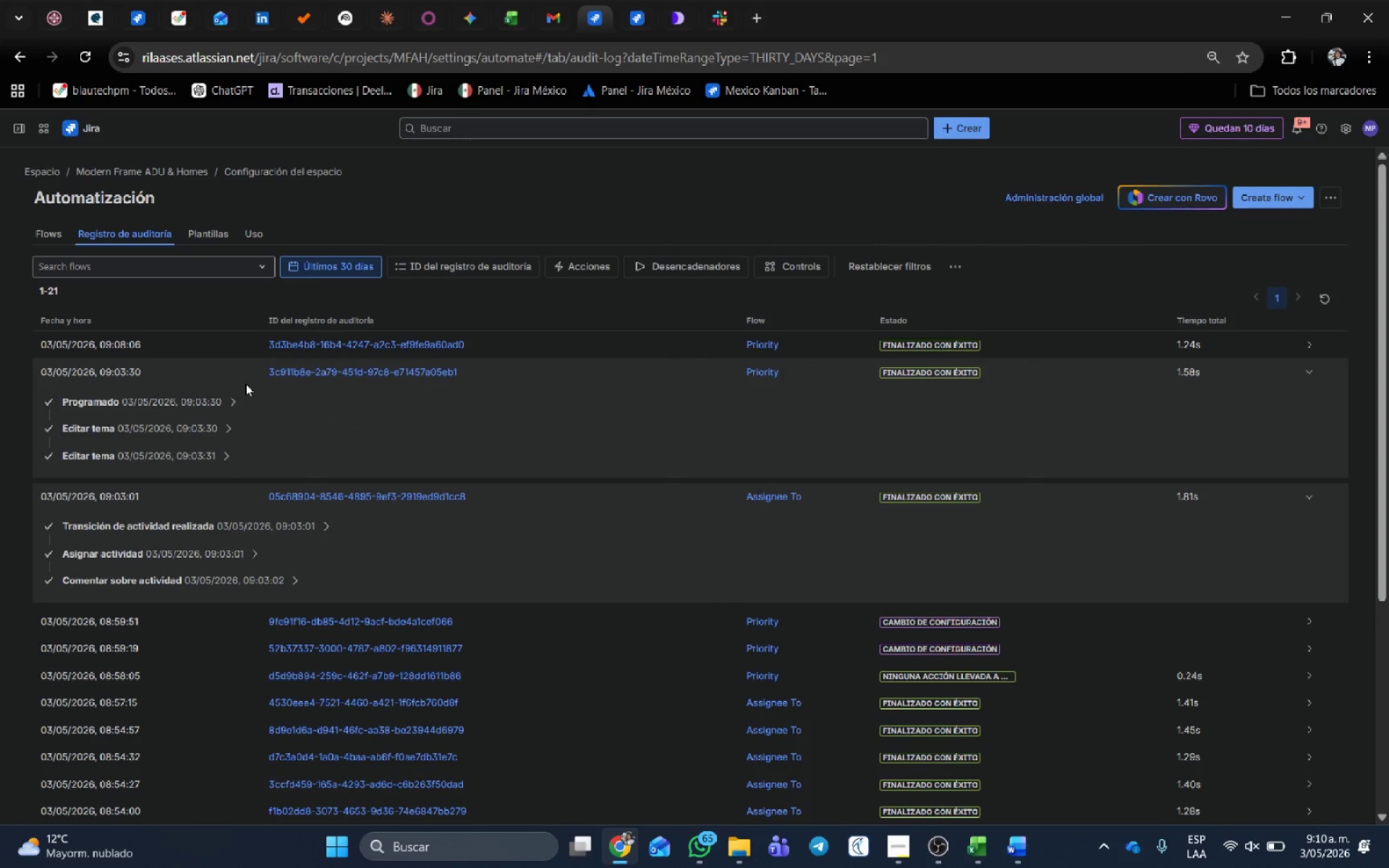 
left_click([234, 401])
 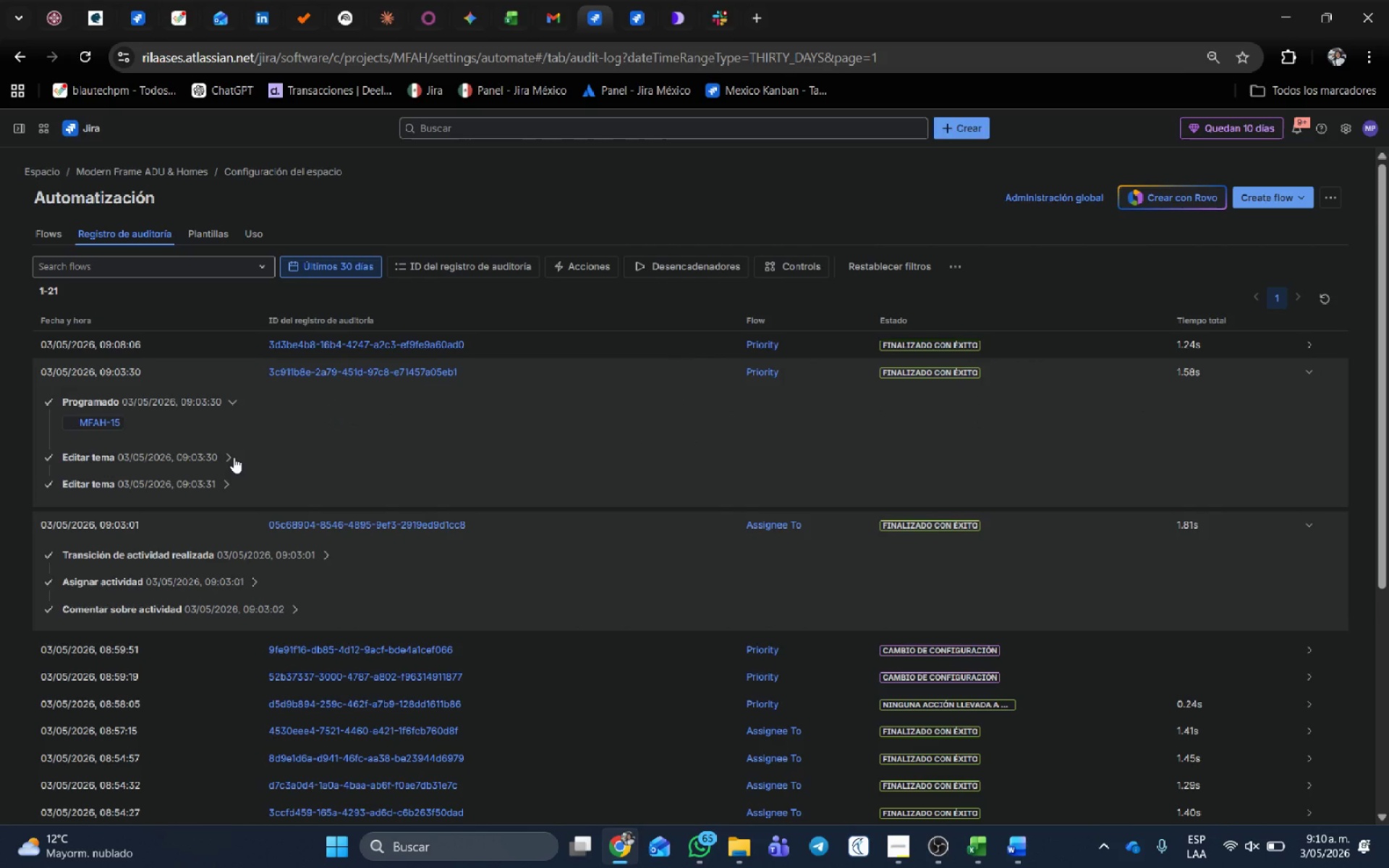 
left_click([234, 457])
 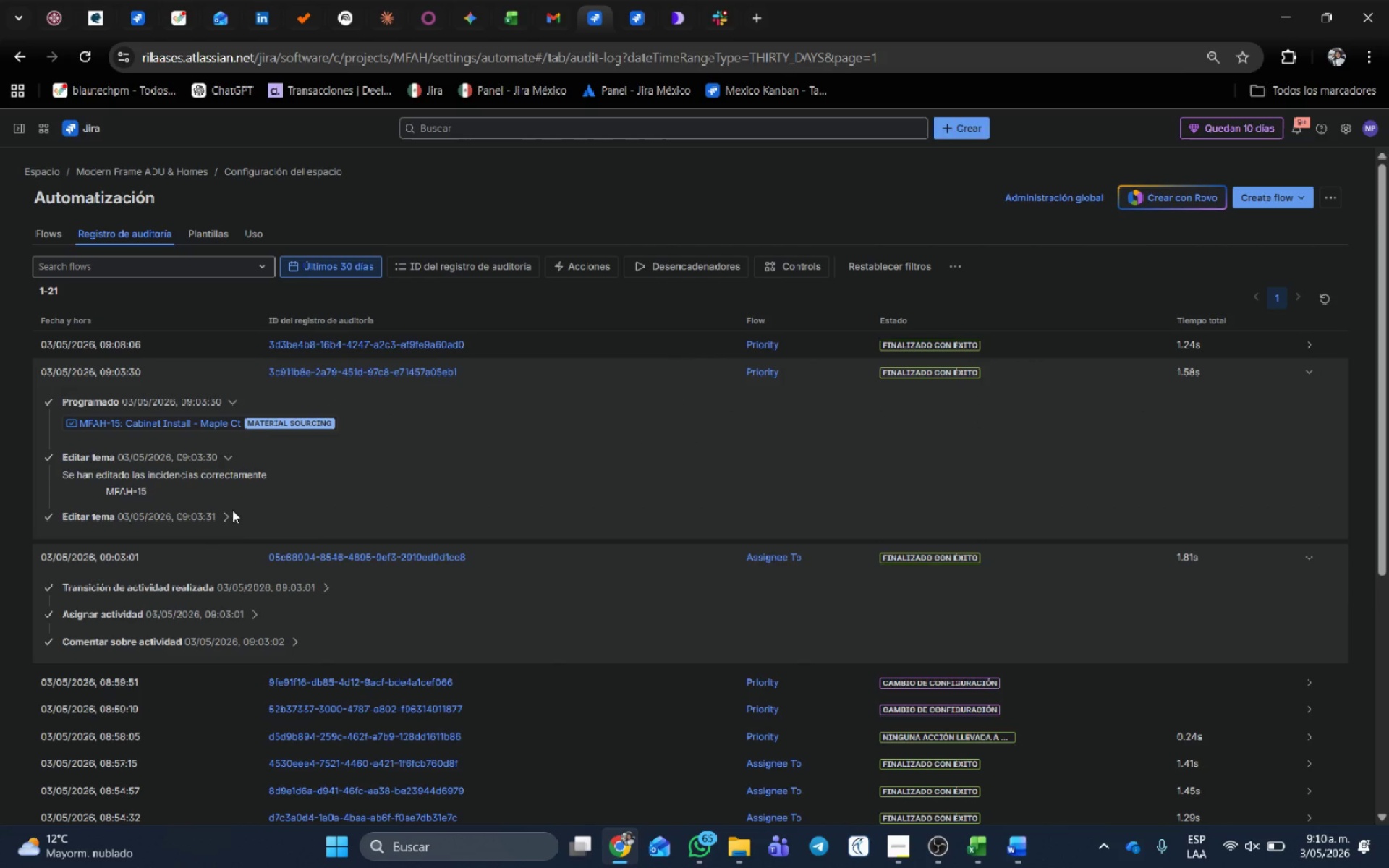 
left_click([228, 514])
 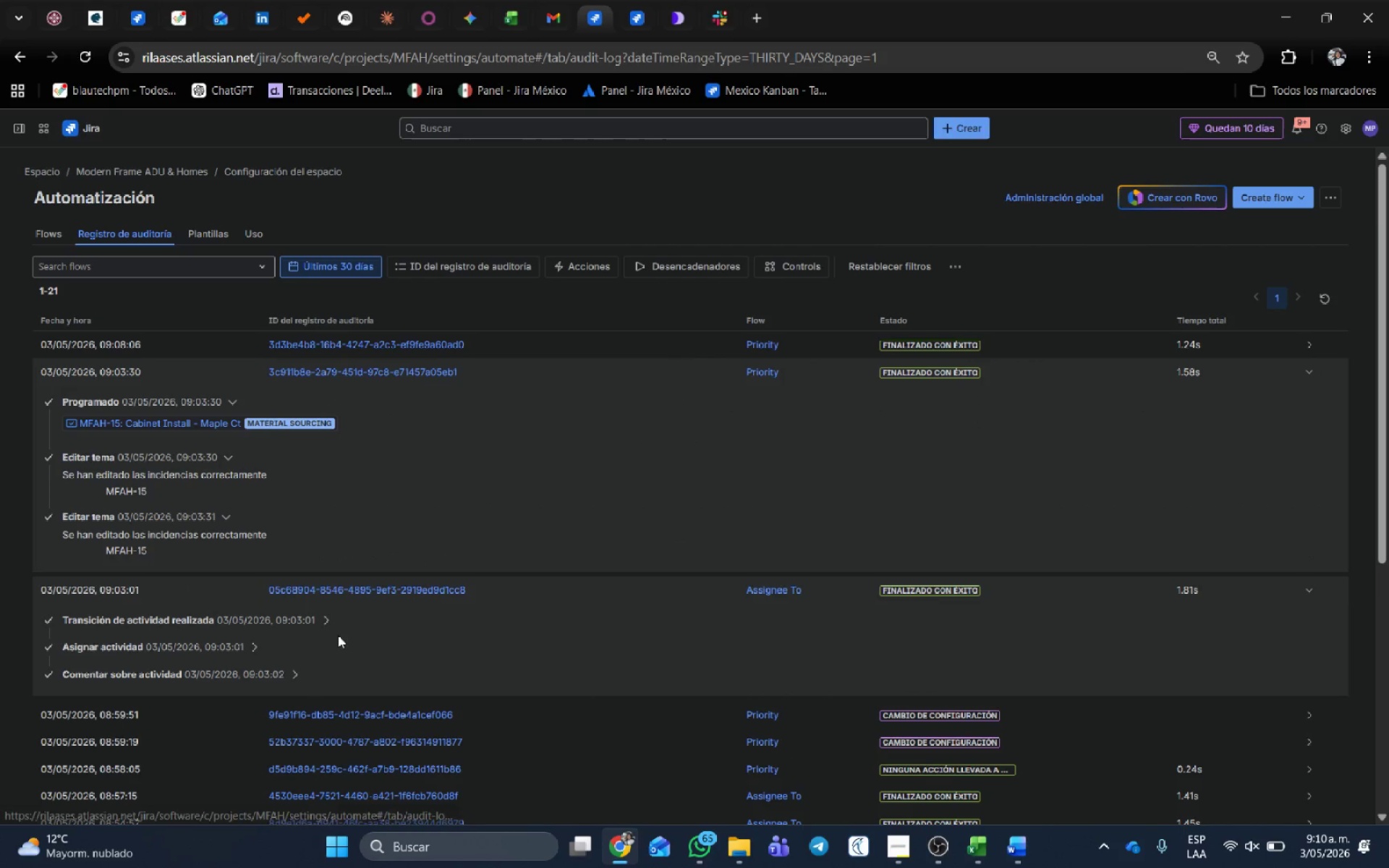 
left_click([326, 621])
 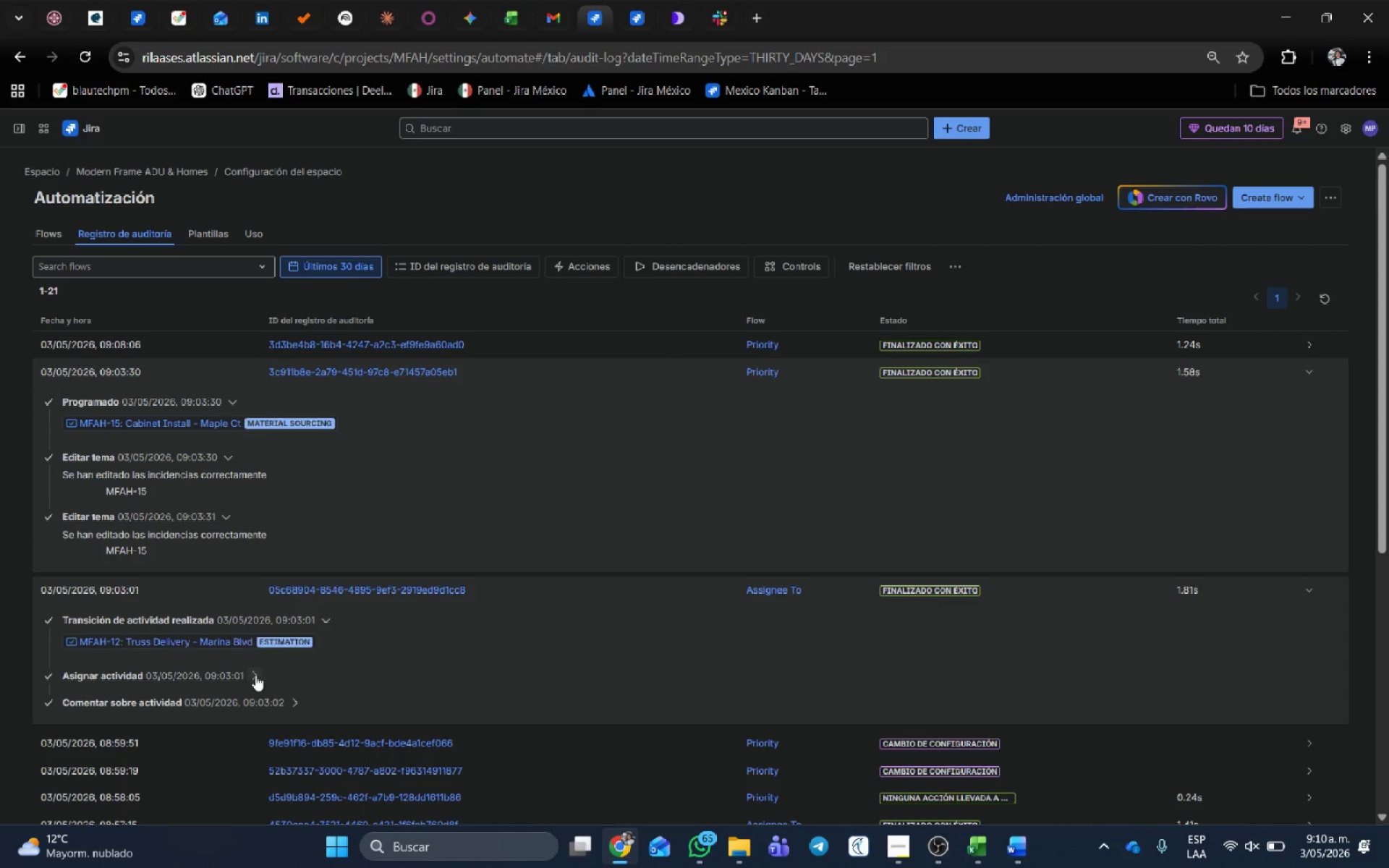 
left_click([255, 675])
 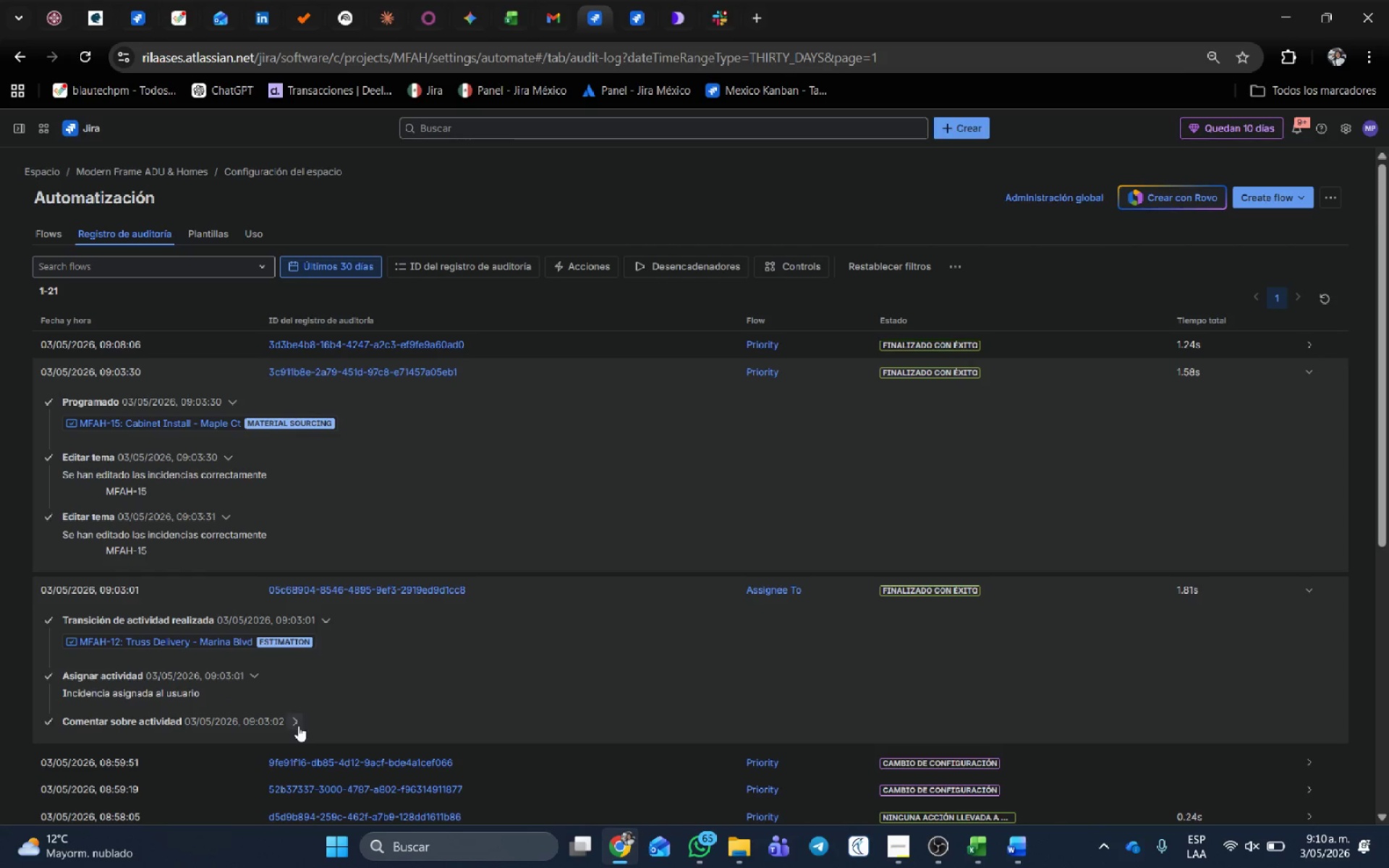 
left_click([297, 720])
 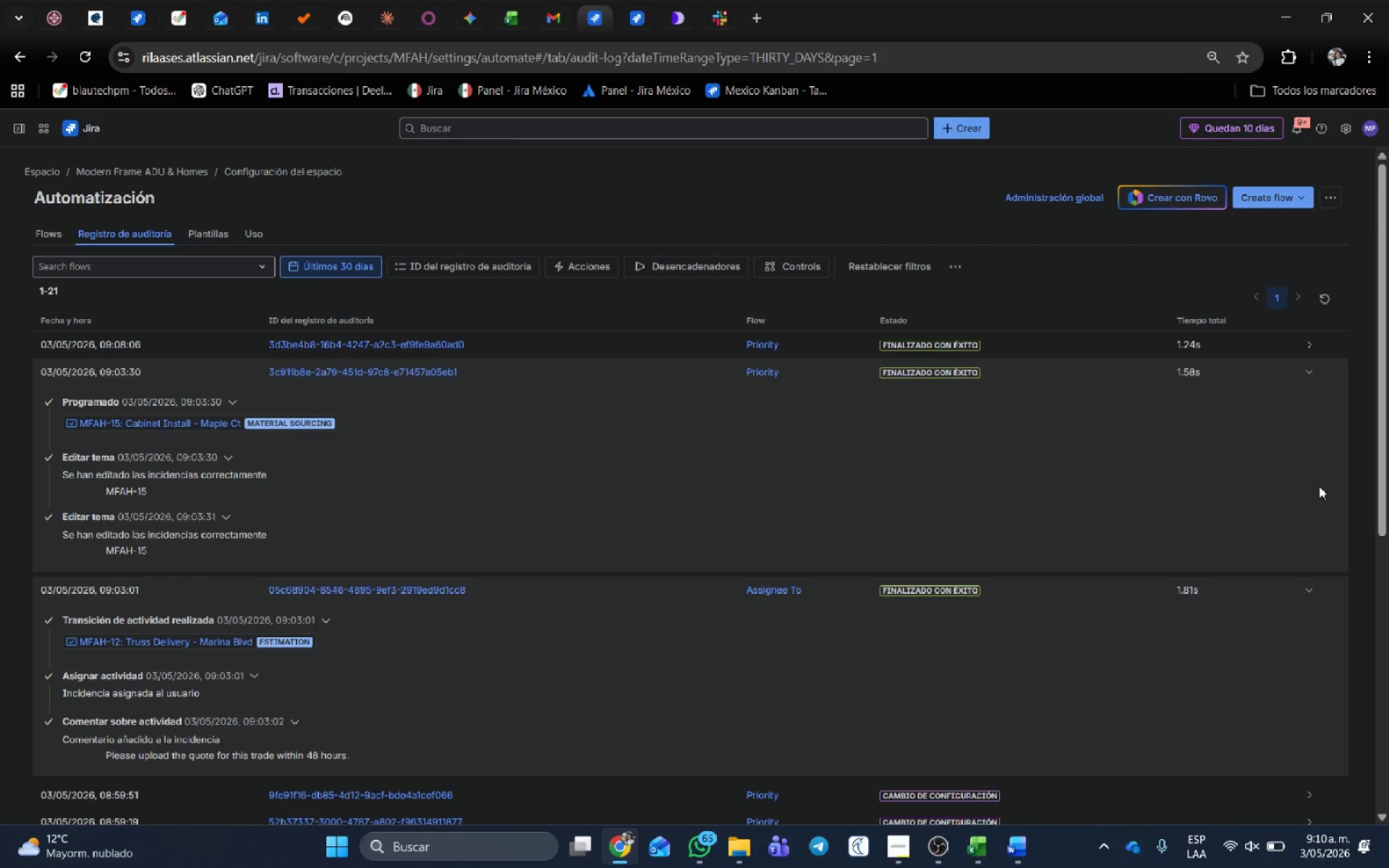 
key(Meta+Shift+S)
 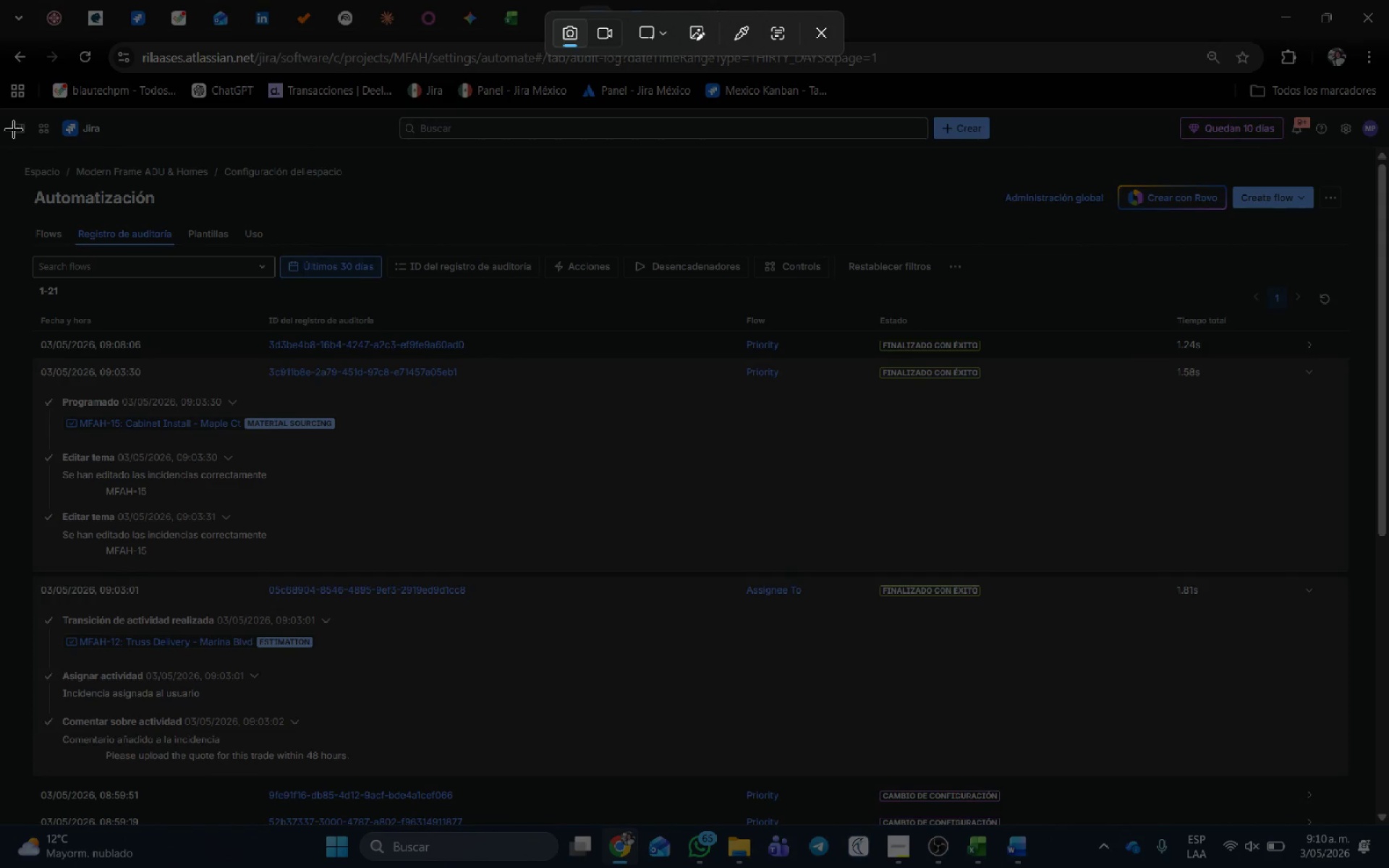 
left_click_drag(start_coordinate=[0, 138], to_coordinate=[1371, 788])
 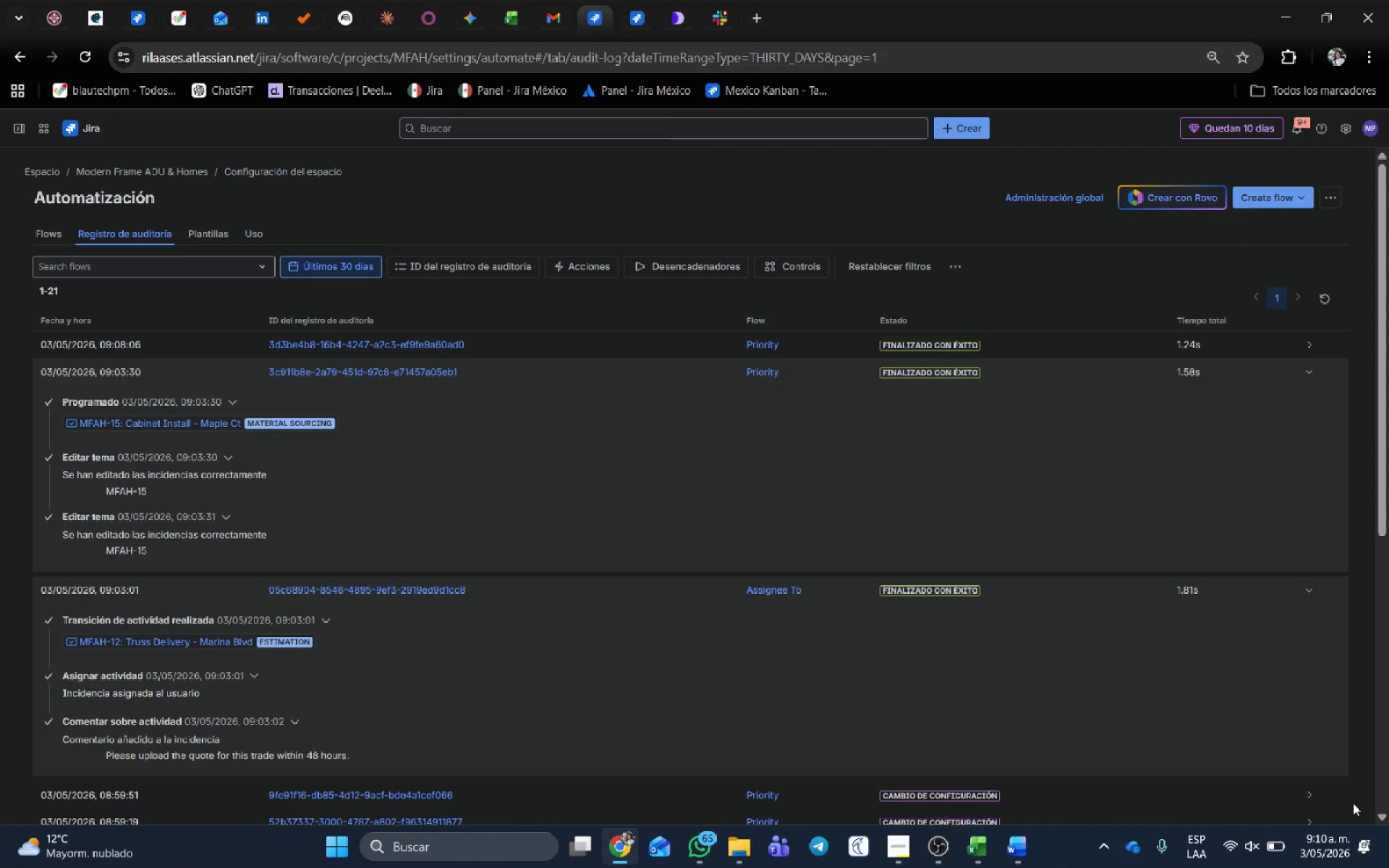 
key(Alt+AltLeft)
 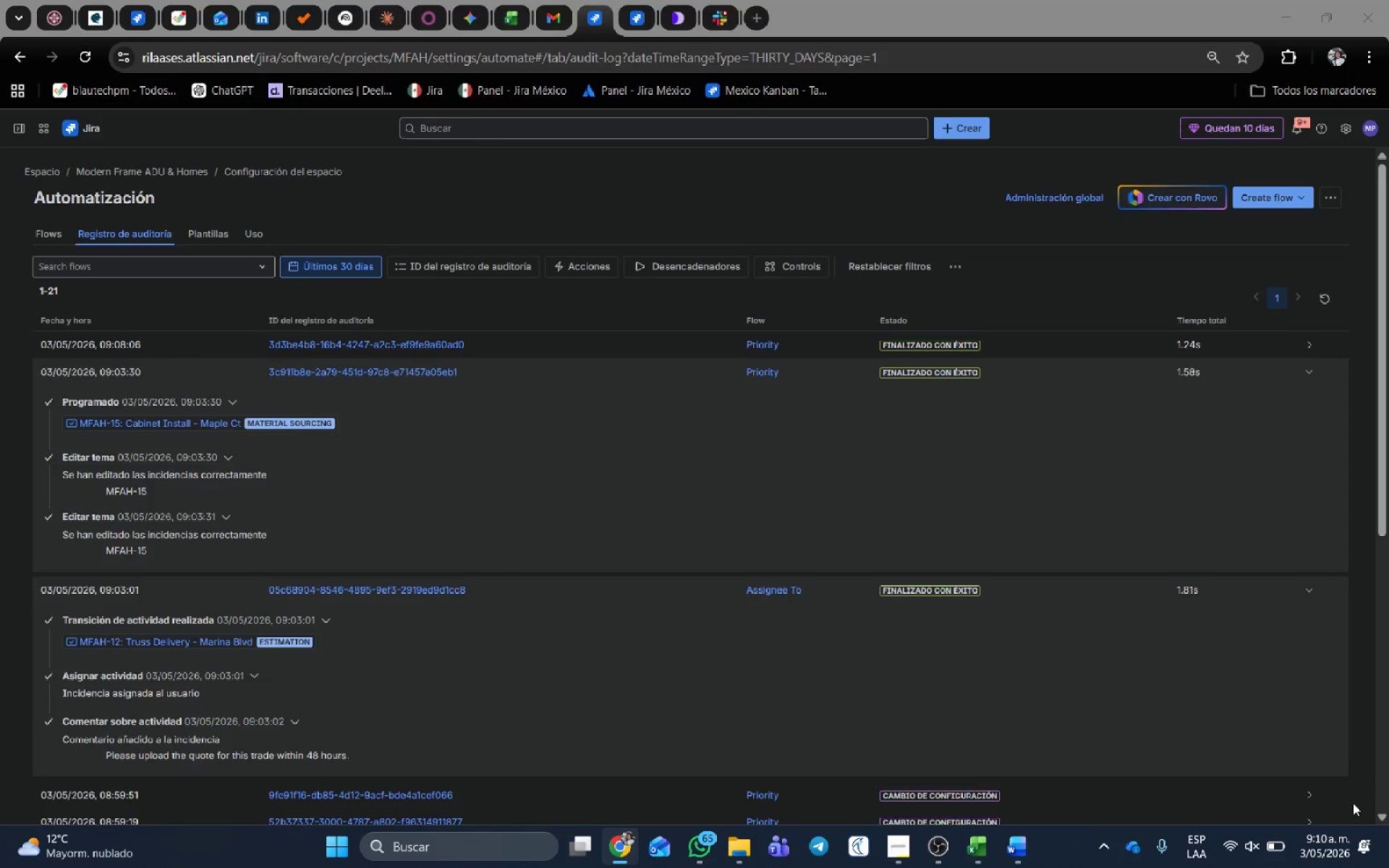 
key(Alt+Tab)
 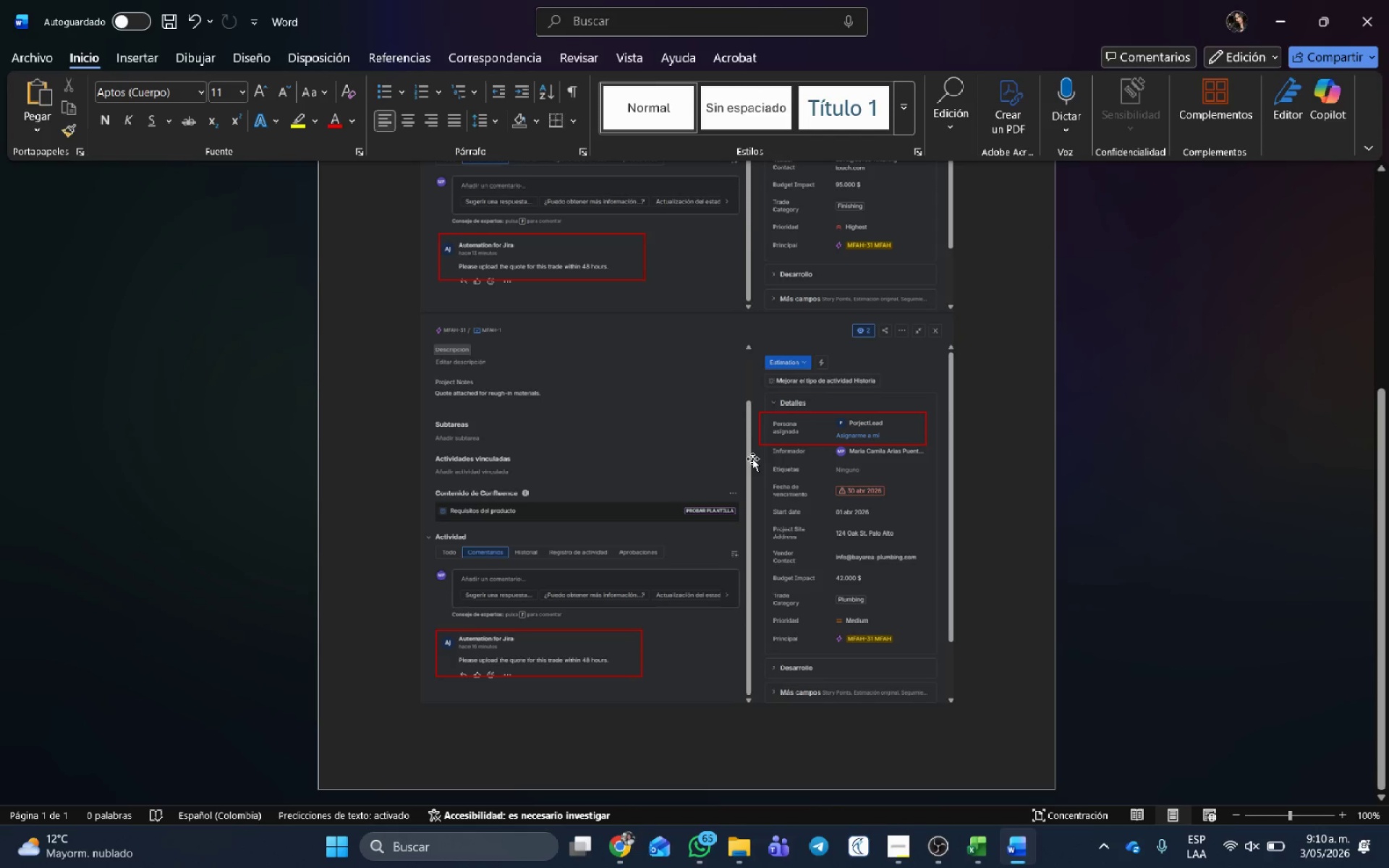 
key(Control+V)
 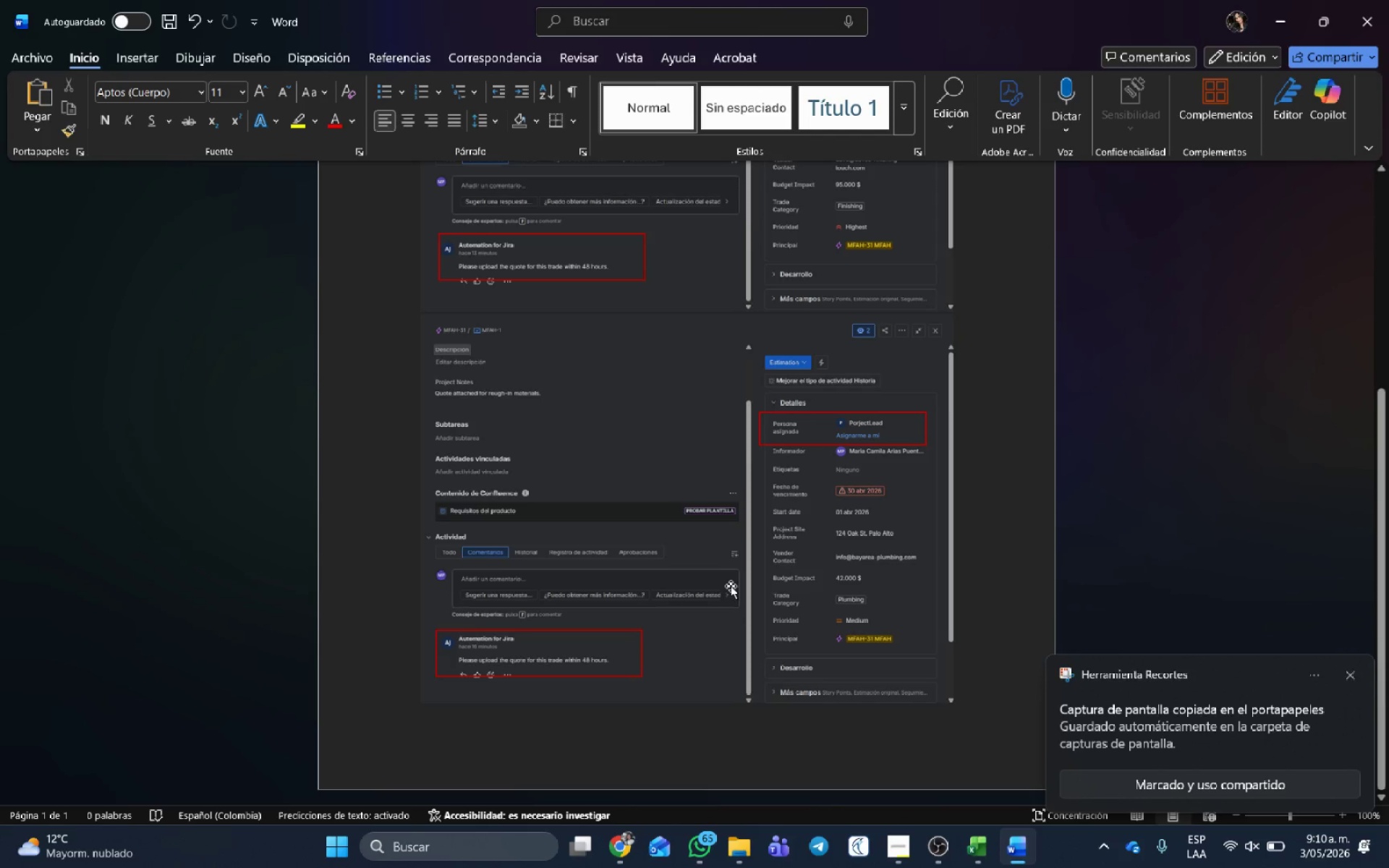 
scroll: coordinate [788, 609], scroll_direction: down, amount: 5.0
 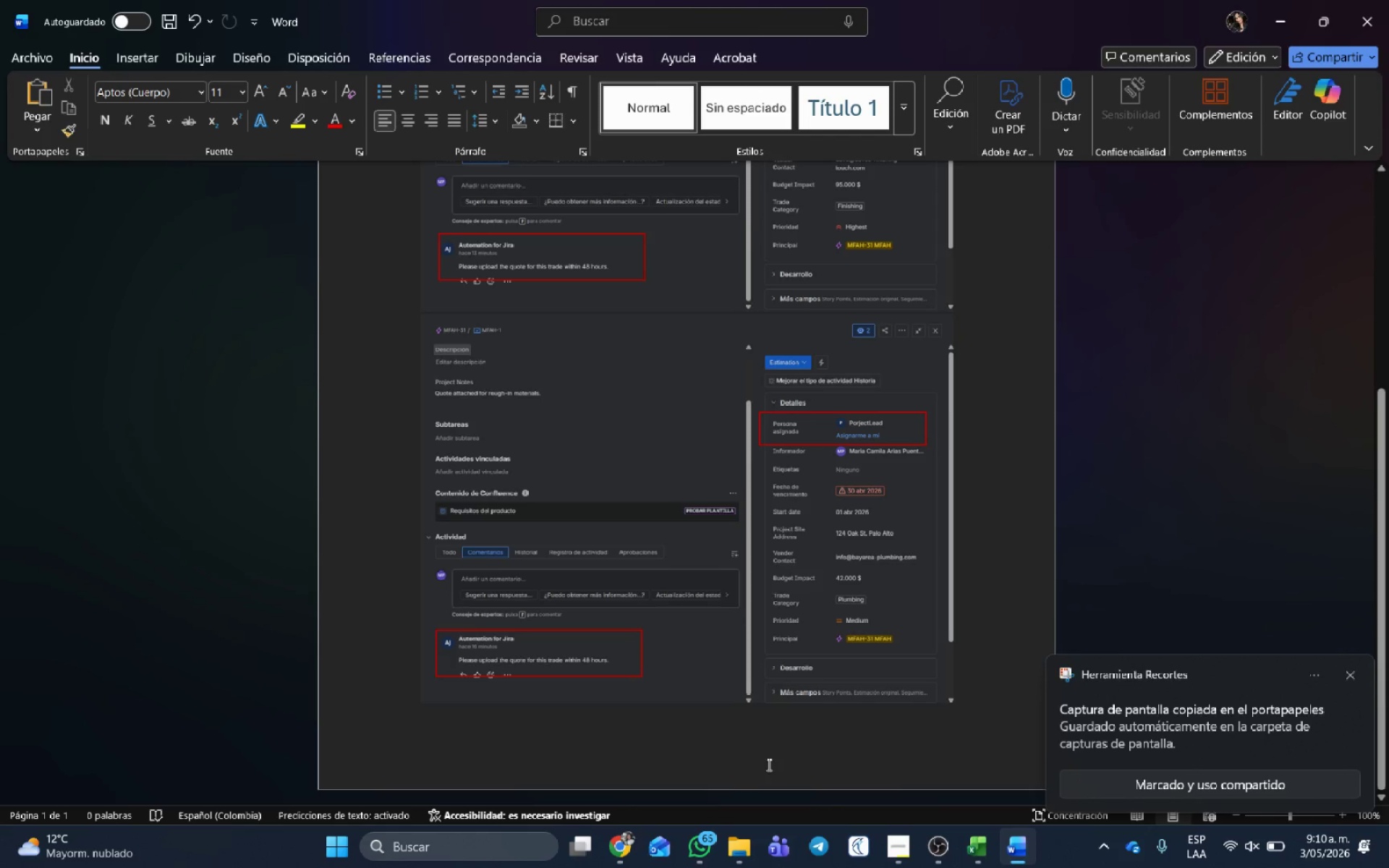 
left_click([771, 735])
 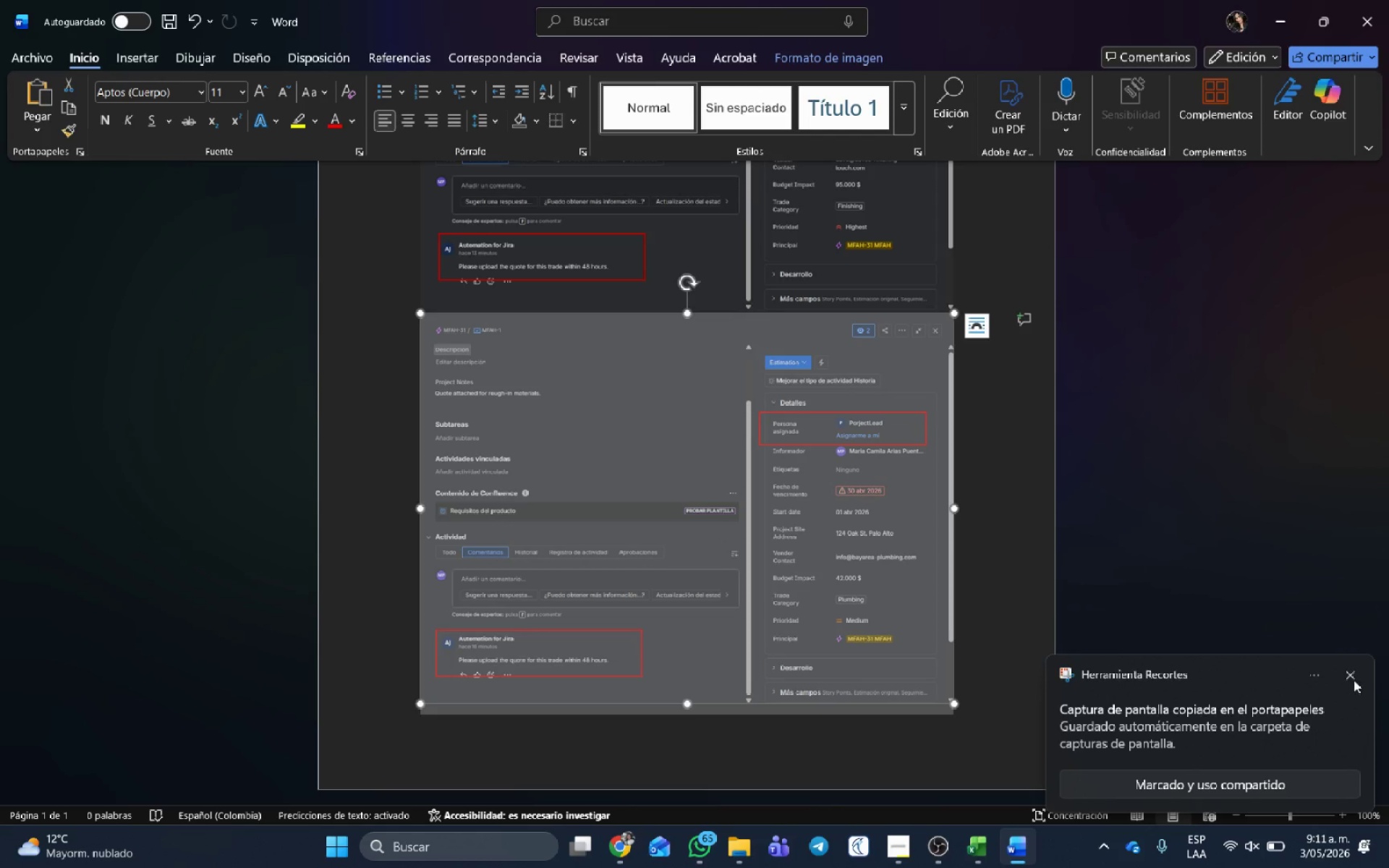 
left_click([1356, 676])
 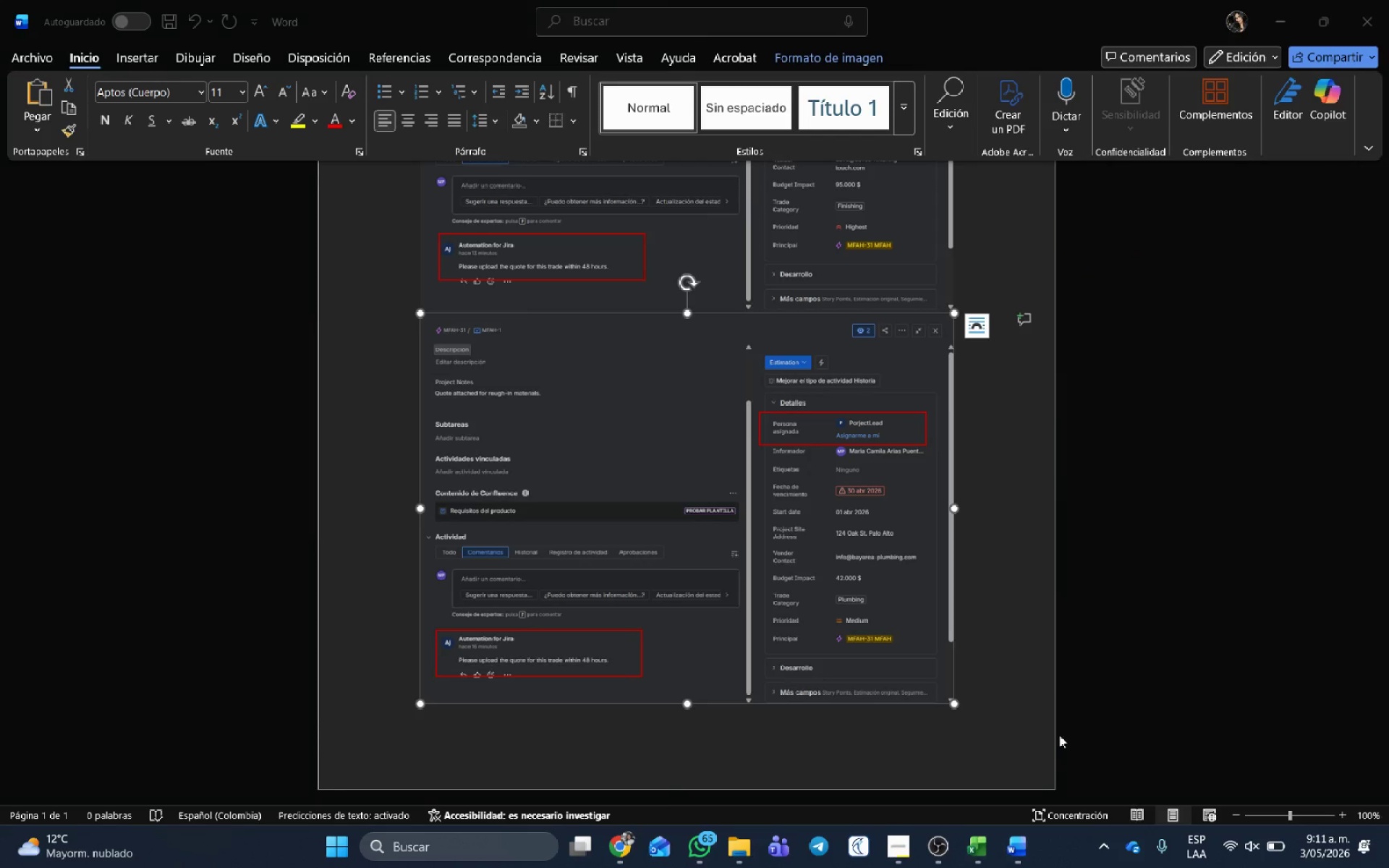 
left_click([1040, 736])
 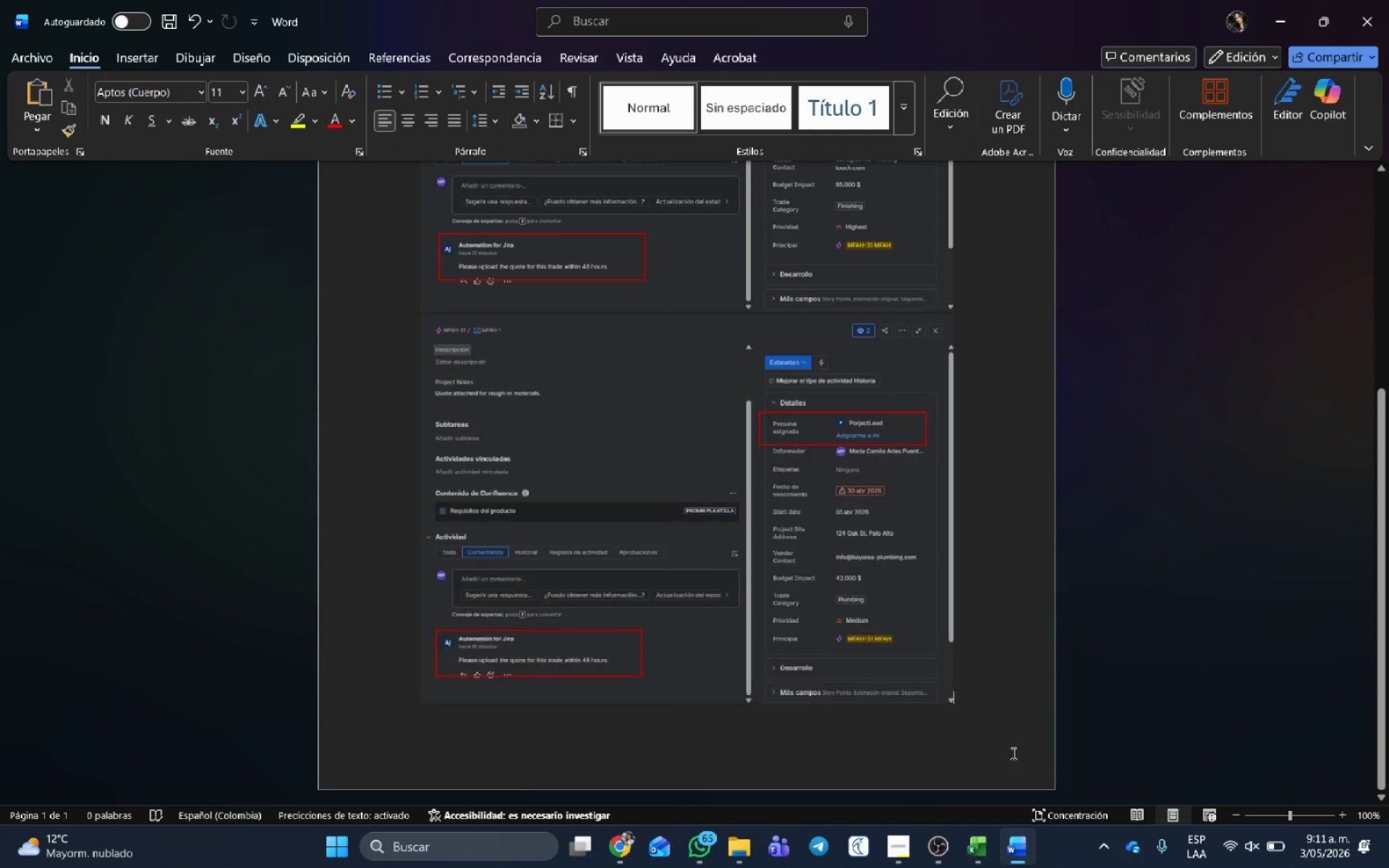 
double_click([1012, 753])
 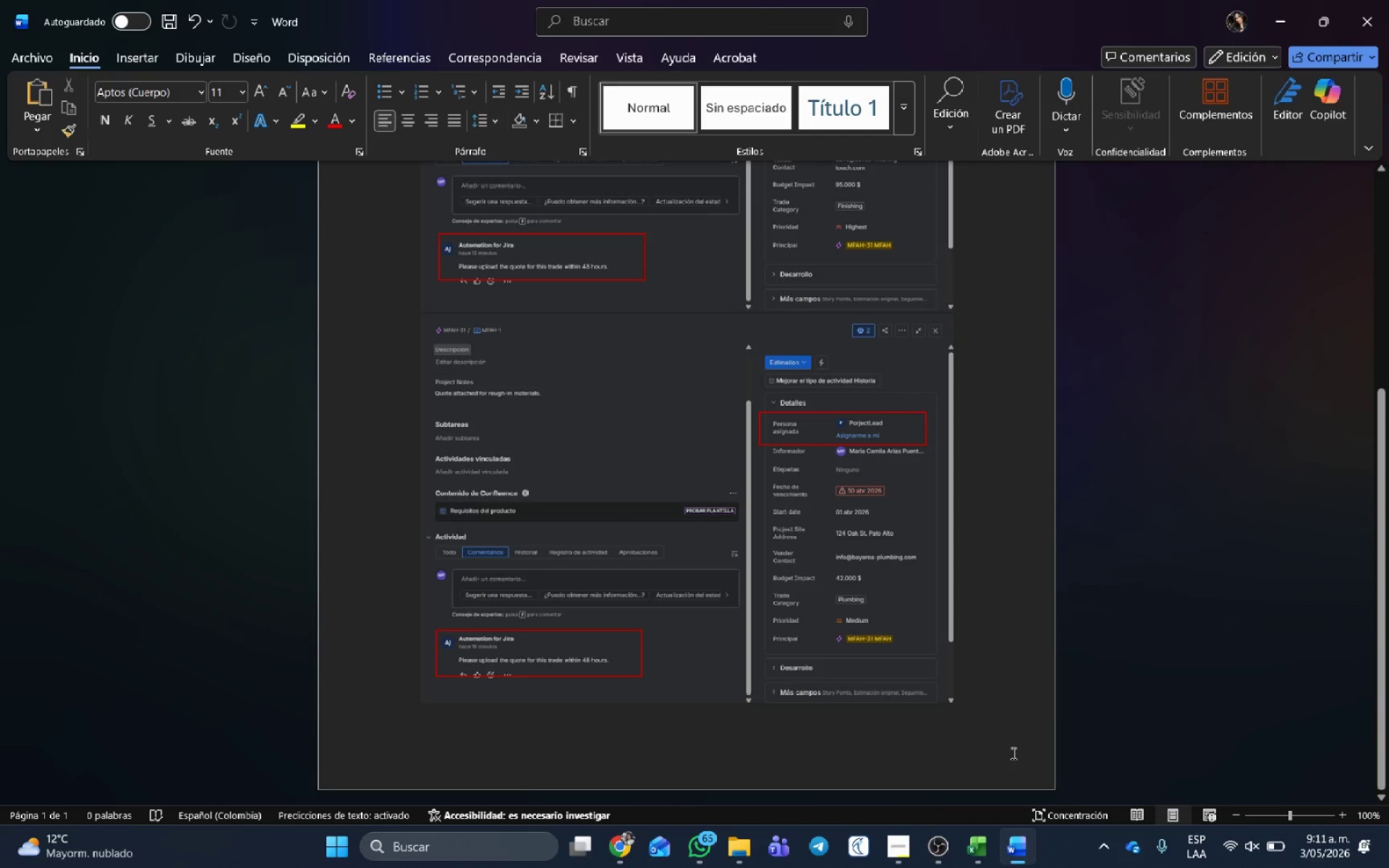 
key(Control+V)
 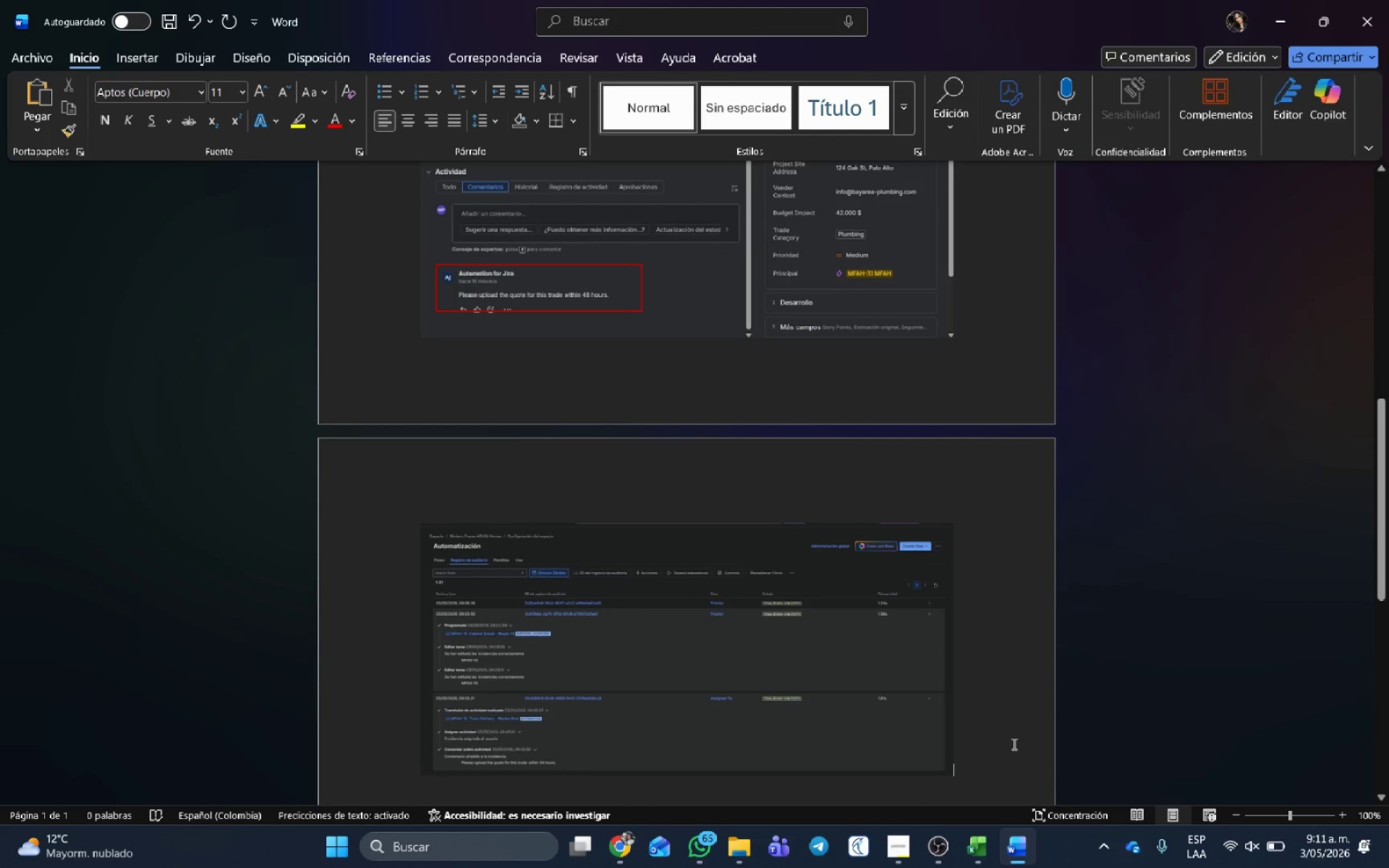 
key(Control+G)
 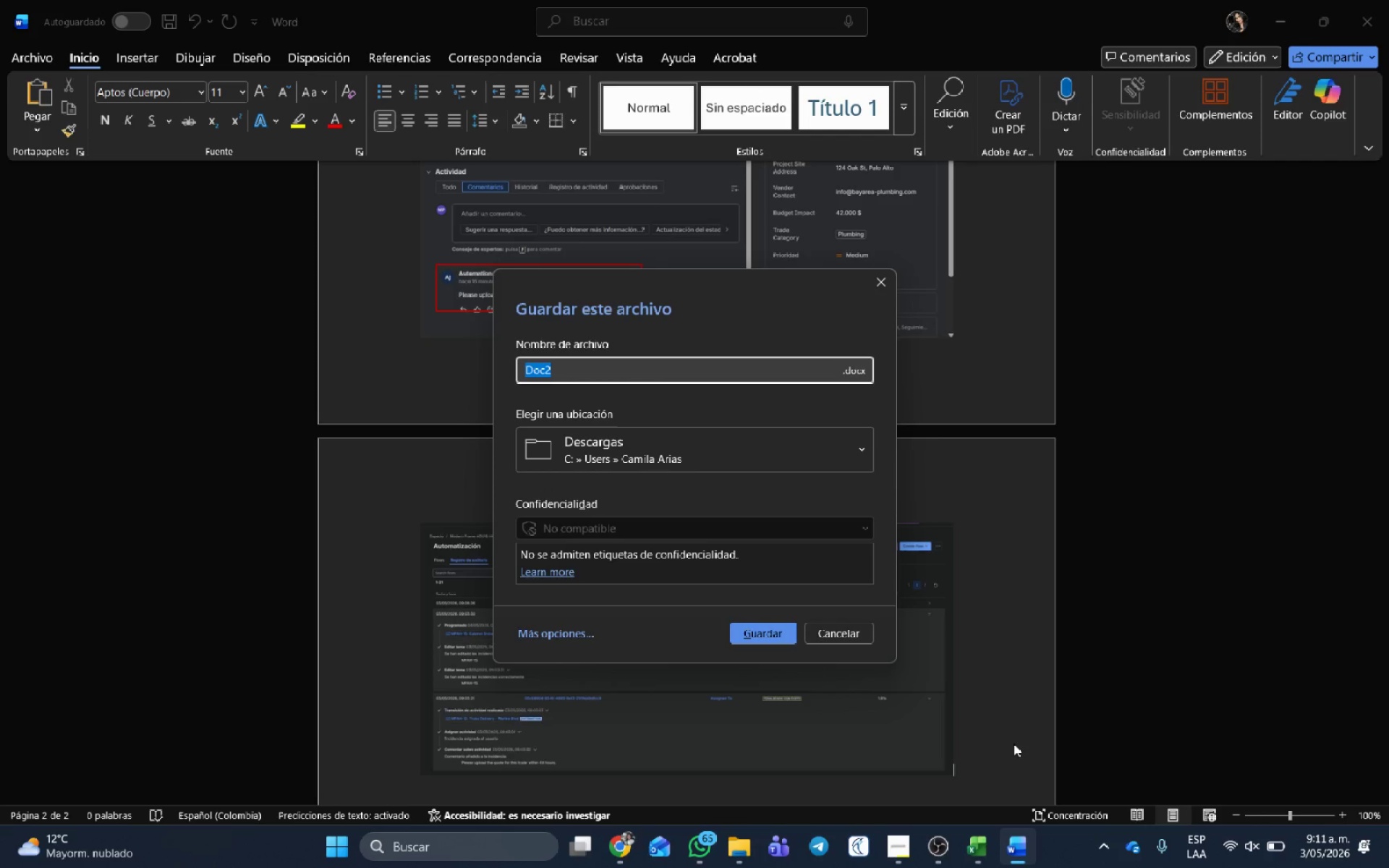 
type(Test_Run_)
 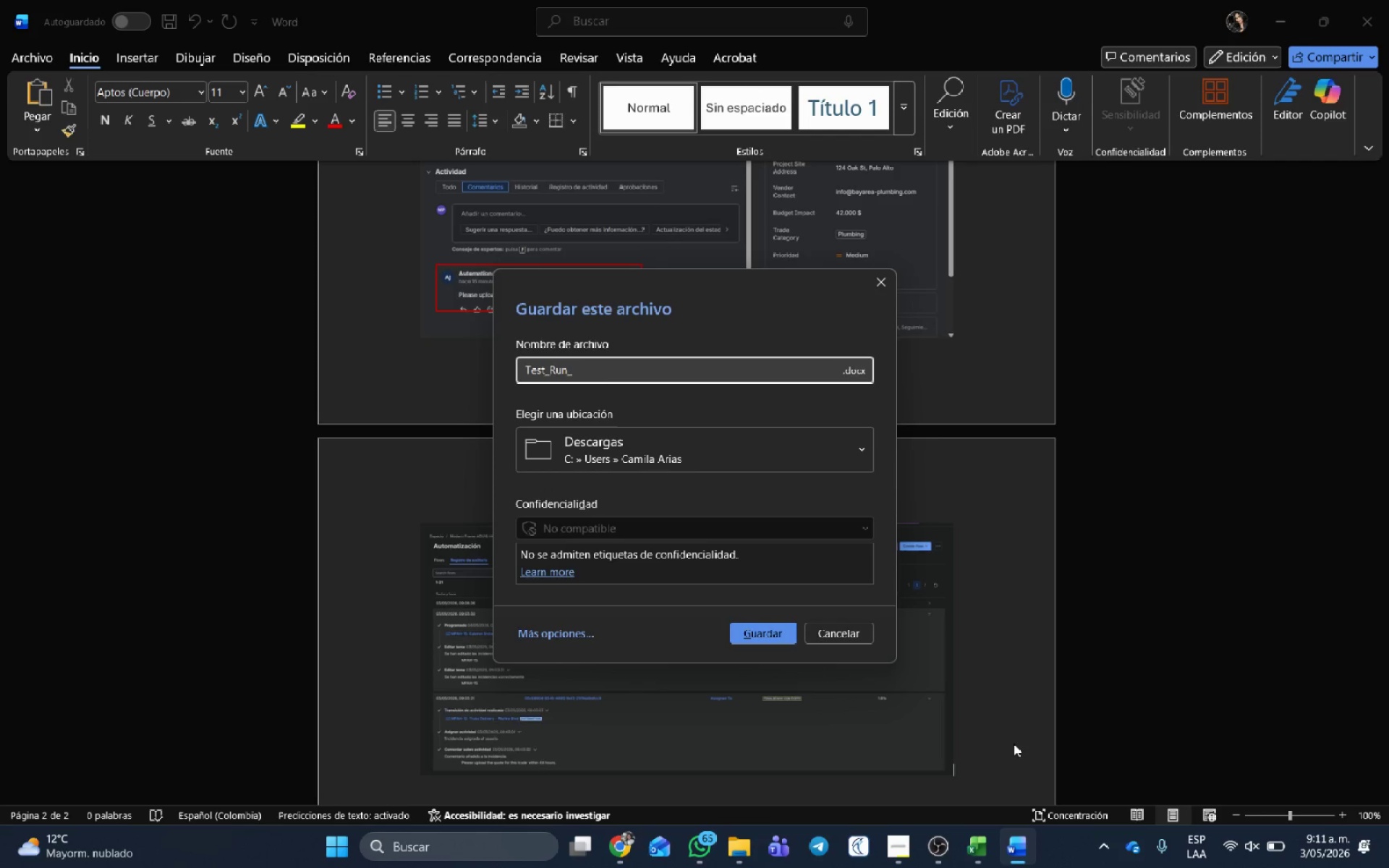 
wait(21.03)
 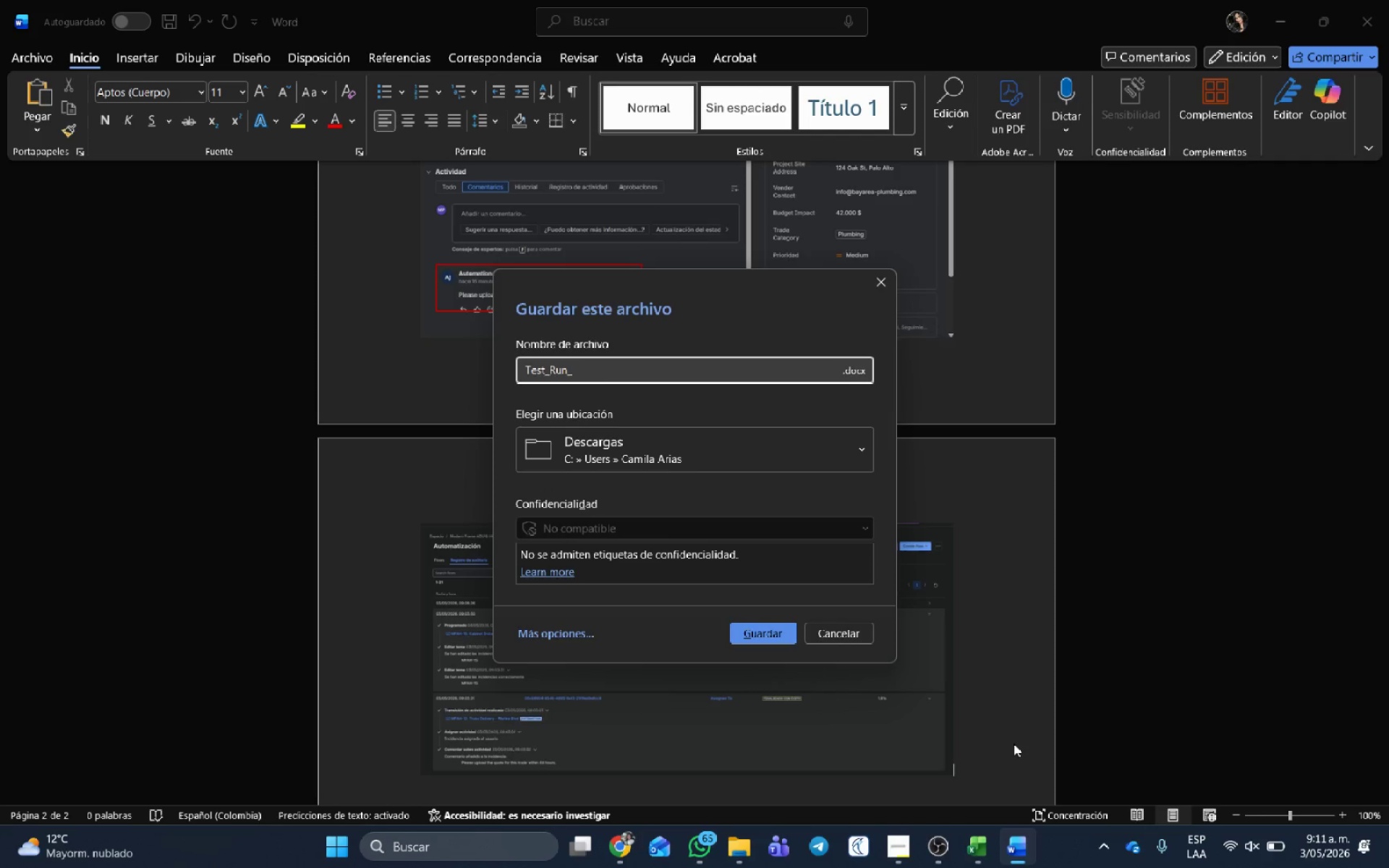 
left_click([701, 366])
 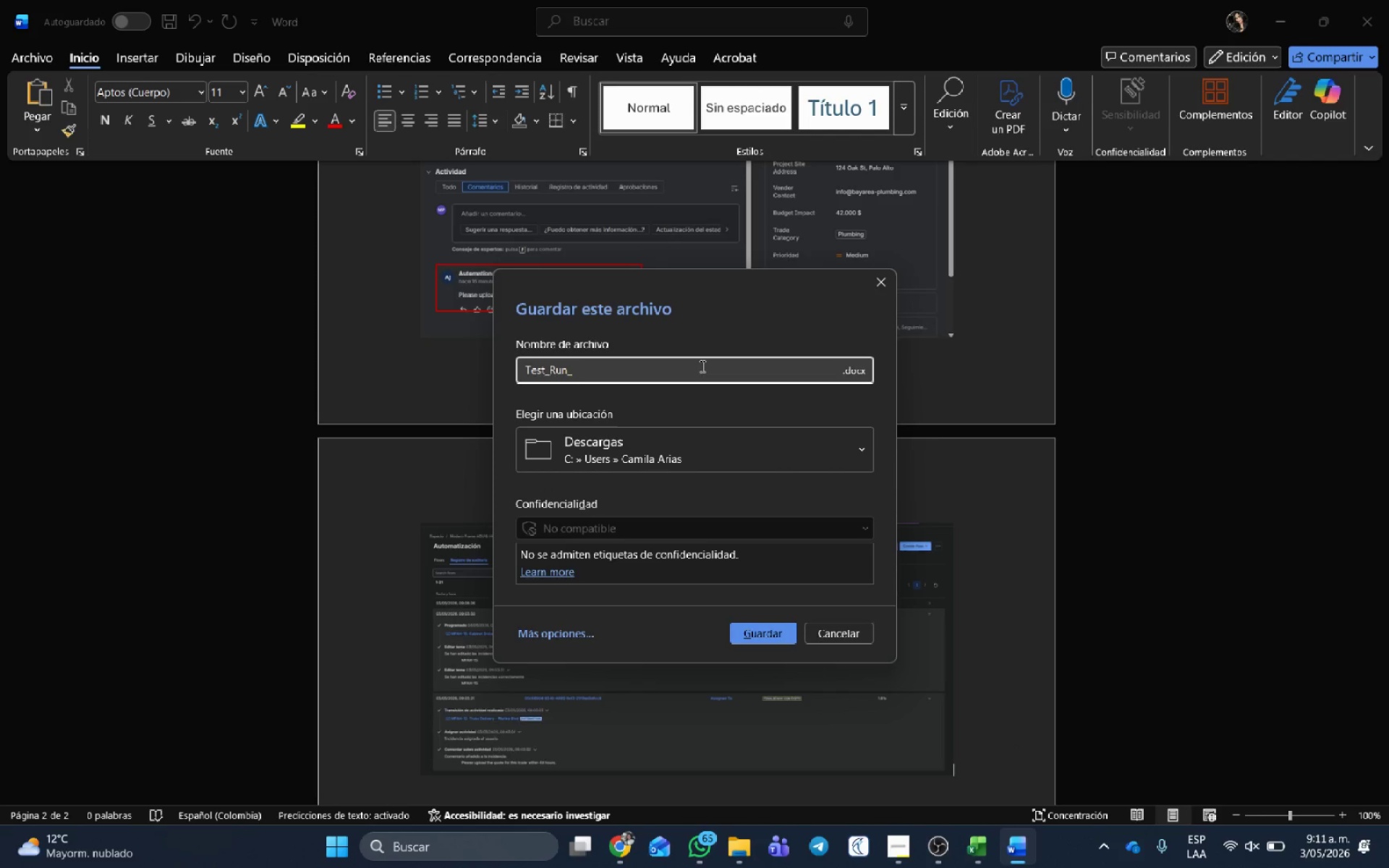 
type(Automation_MFAH)
 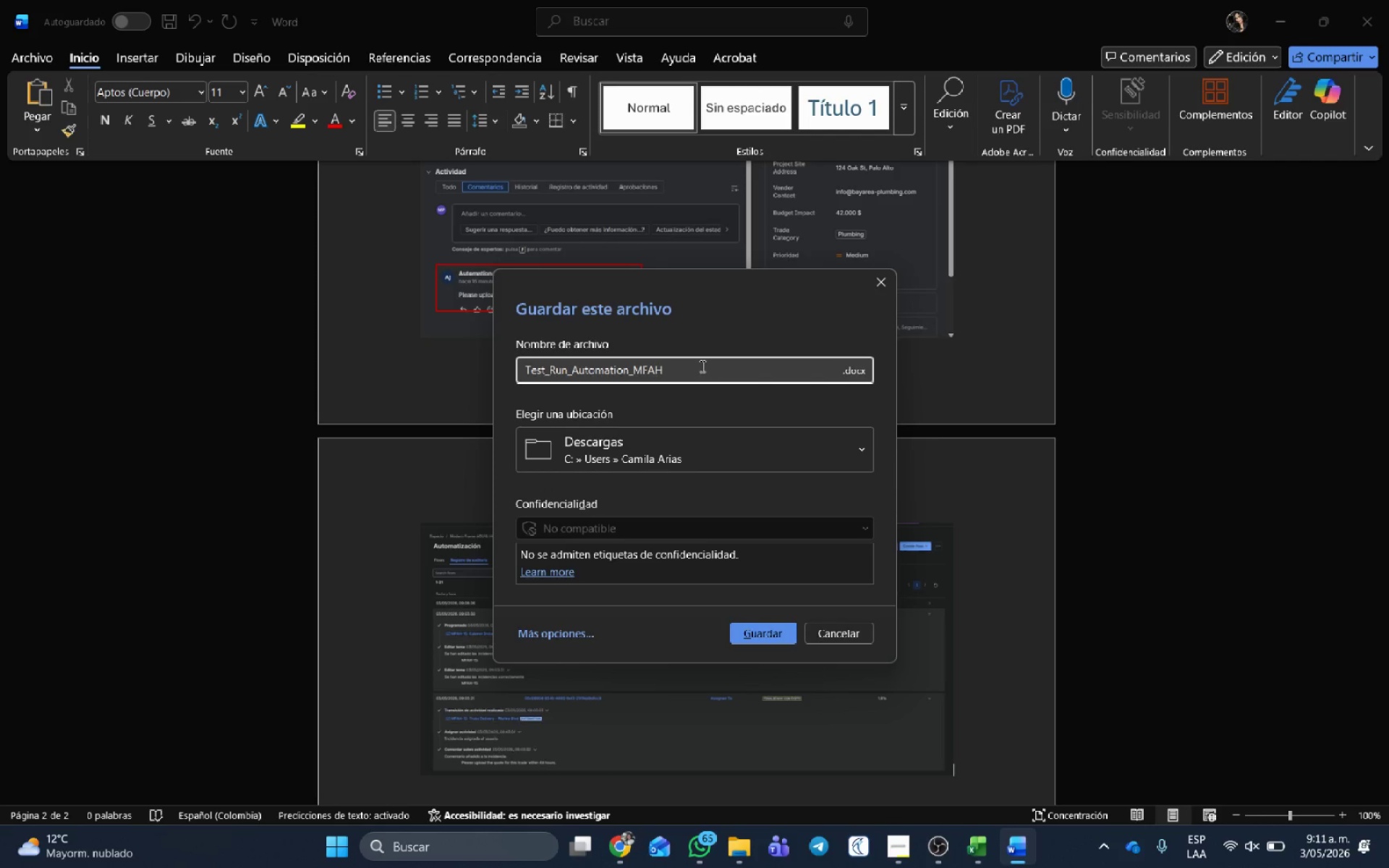 
left_click([856, 372])
 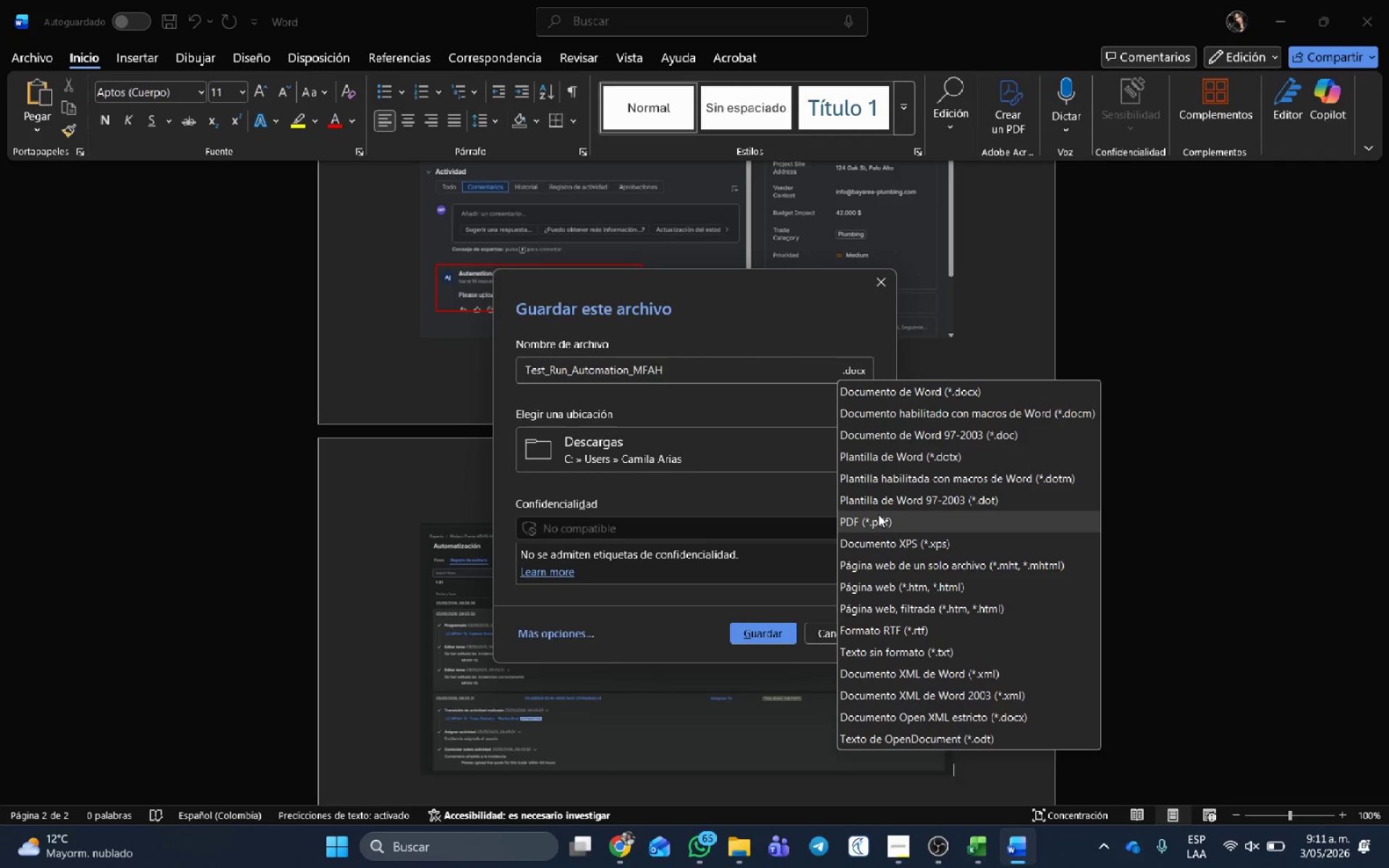 
left_click([875, 516])
 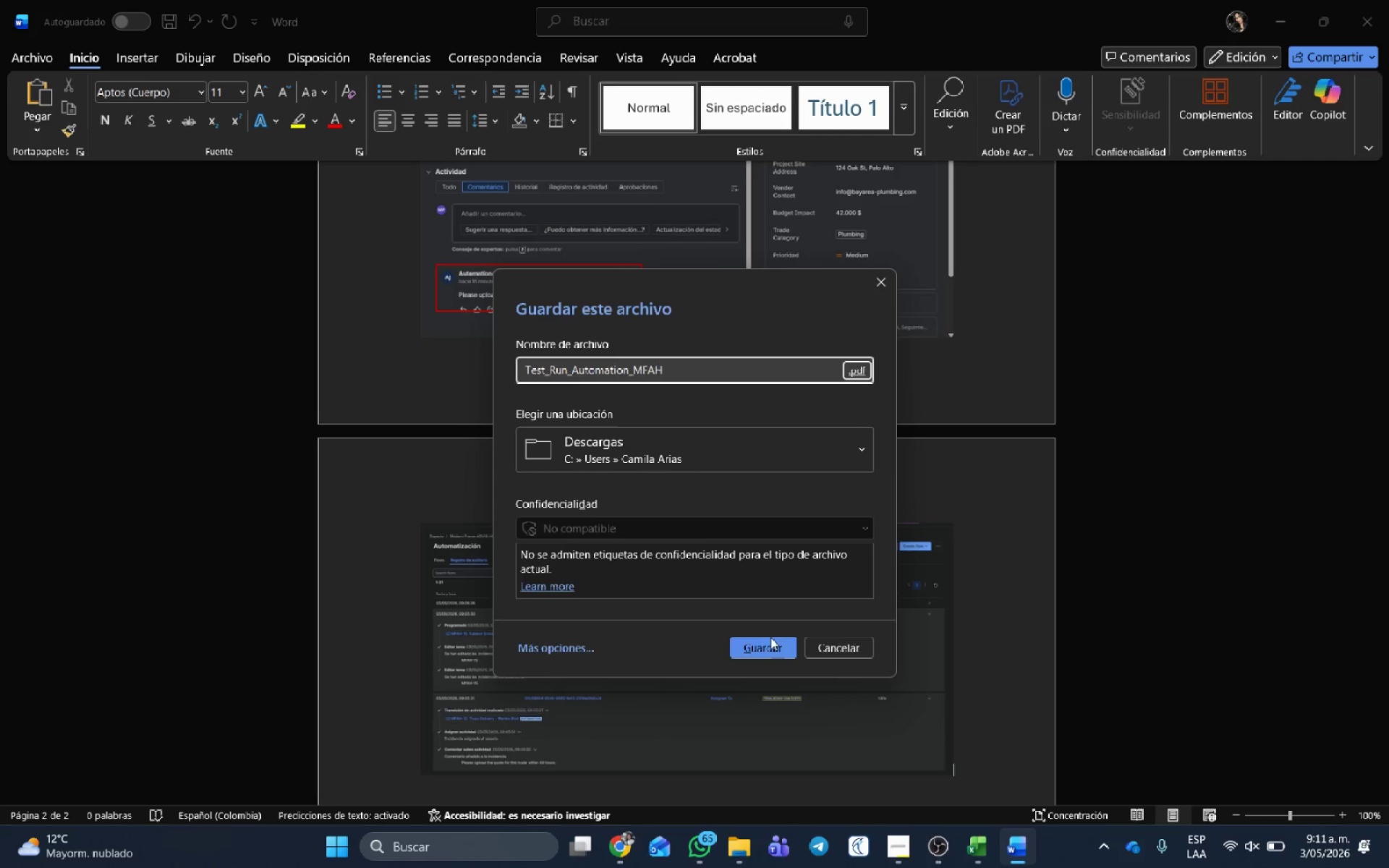 
left_click([770, 639])
 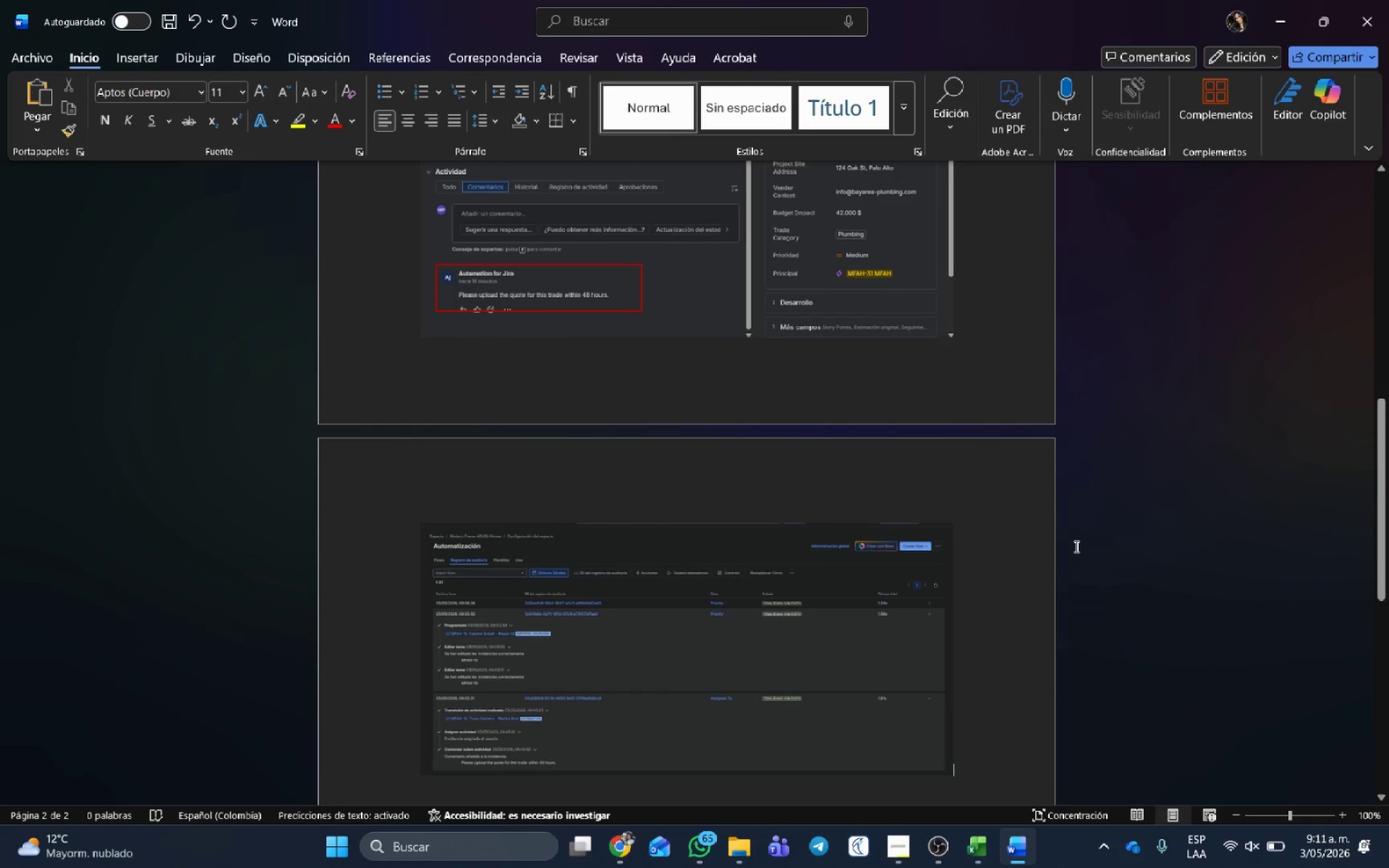 
key(Control+E)
 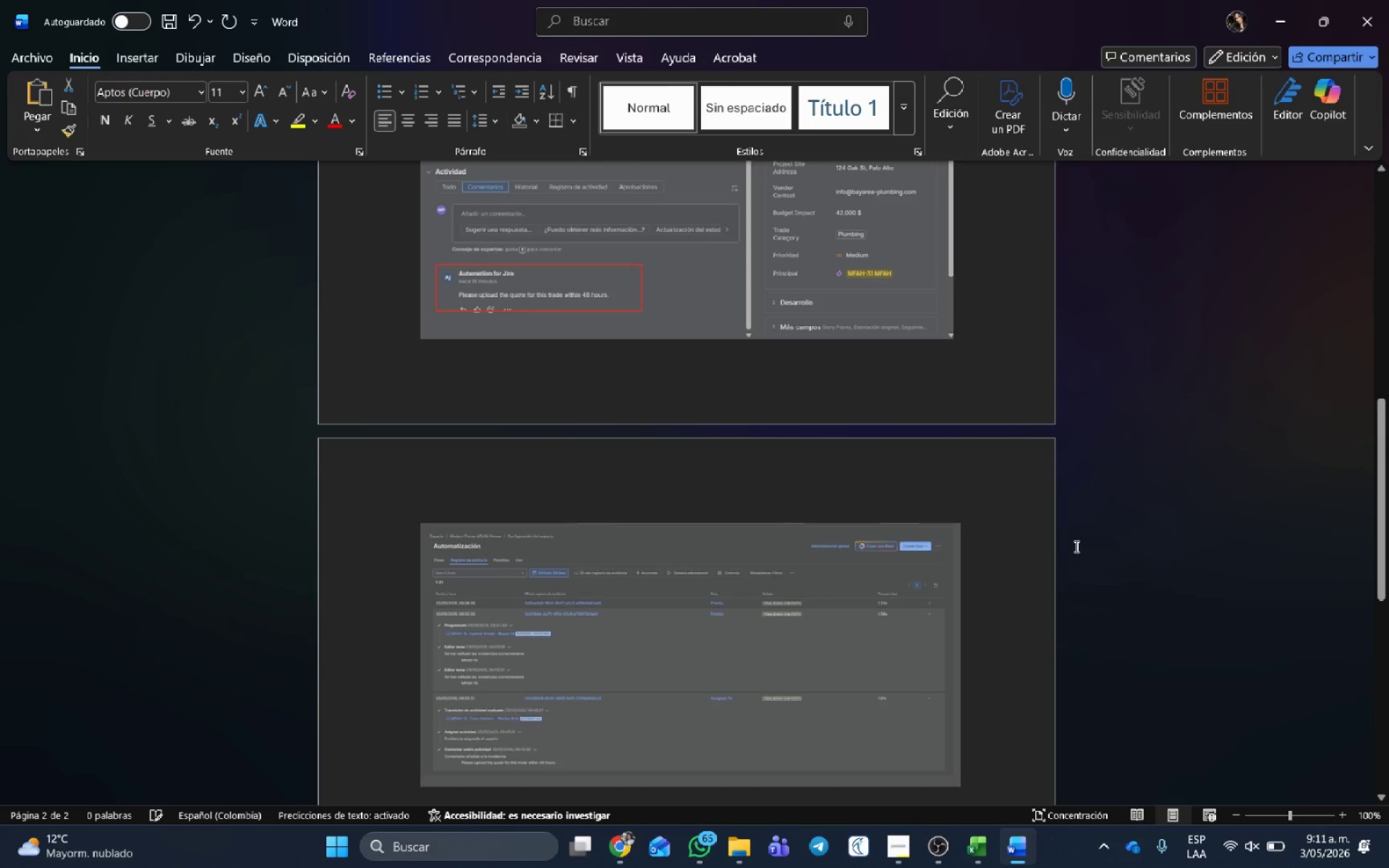 
key(Backspace)
 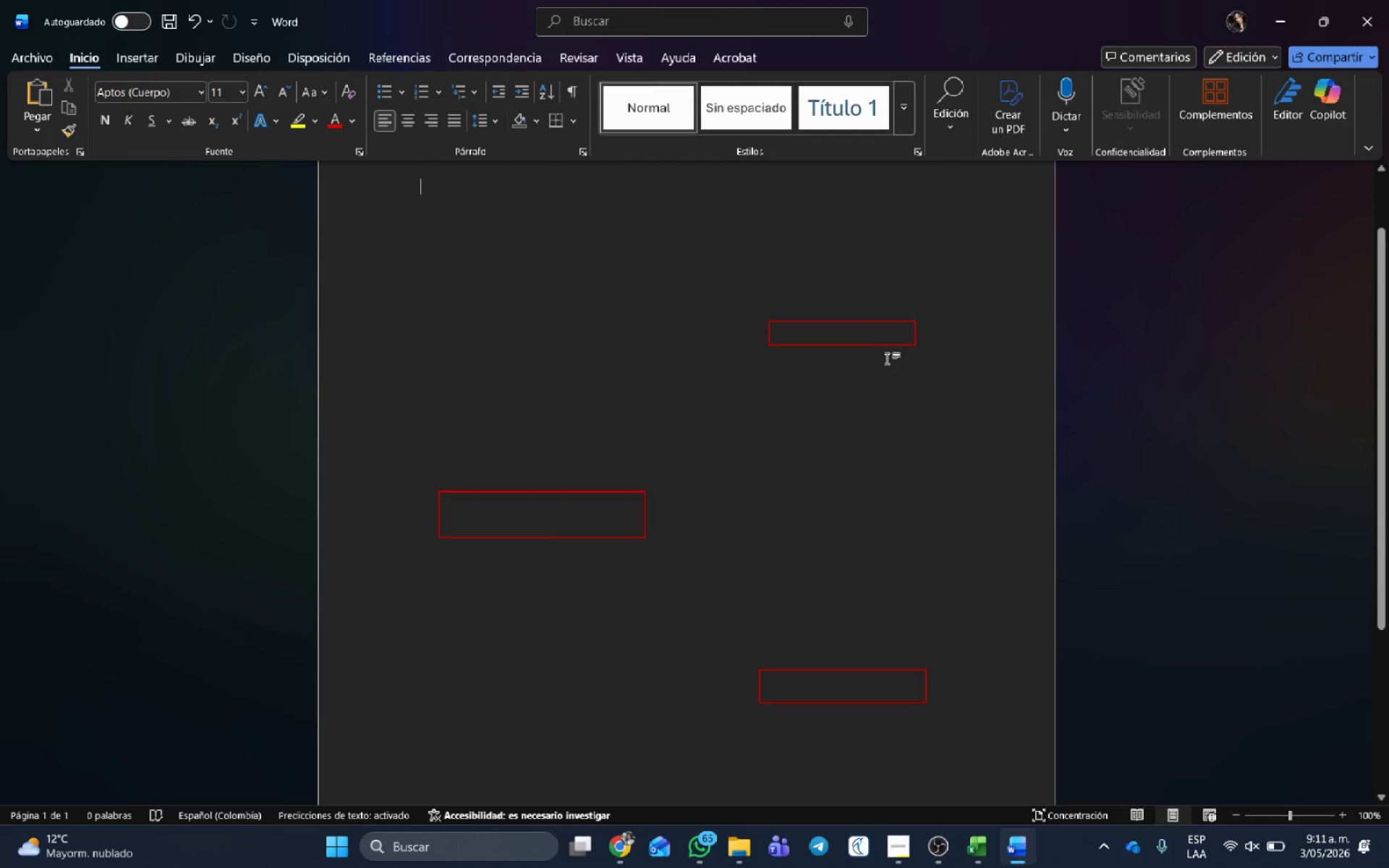 
double_click([887, 345])
 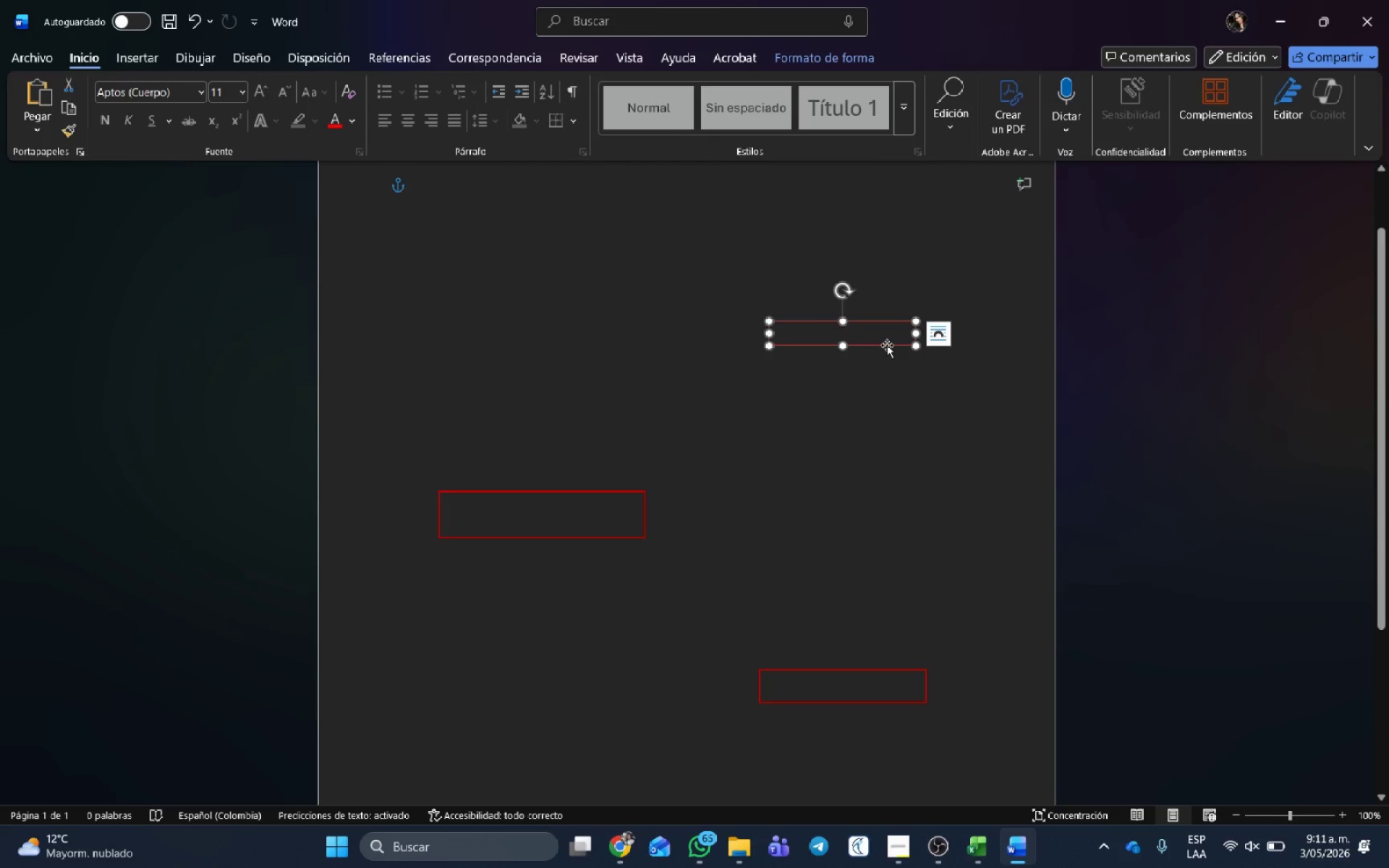 
key(Delete)
 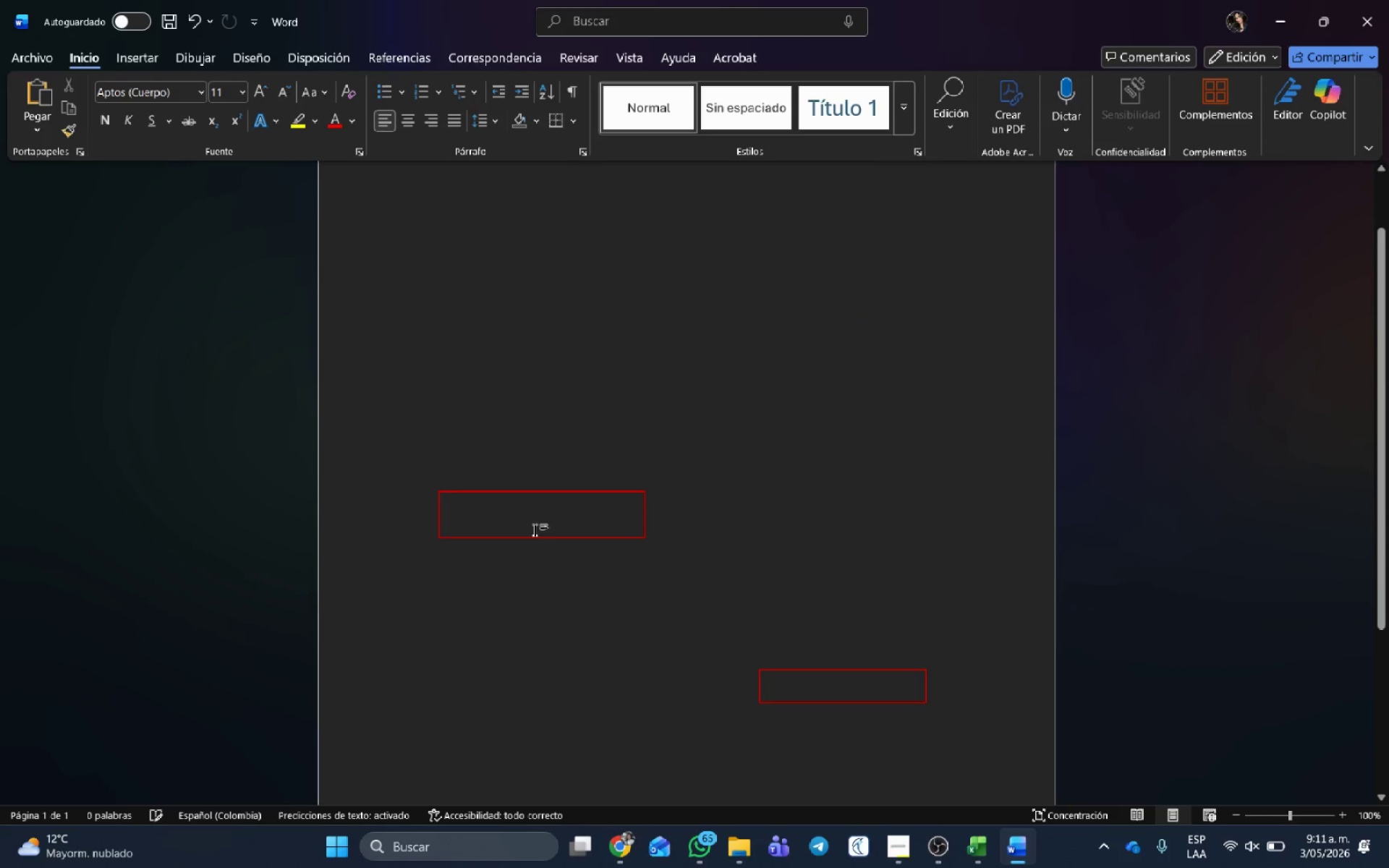 
left_click([535, 529])
 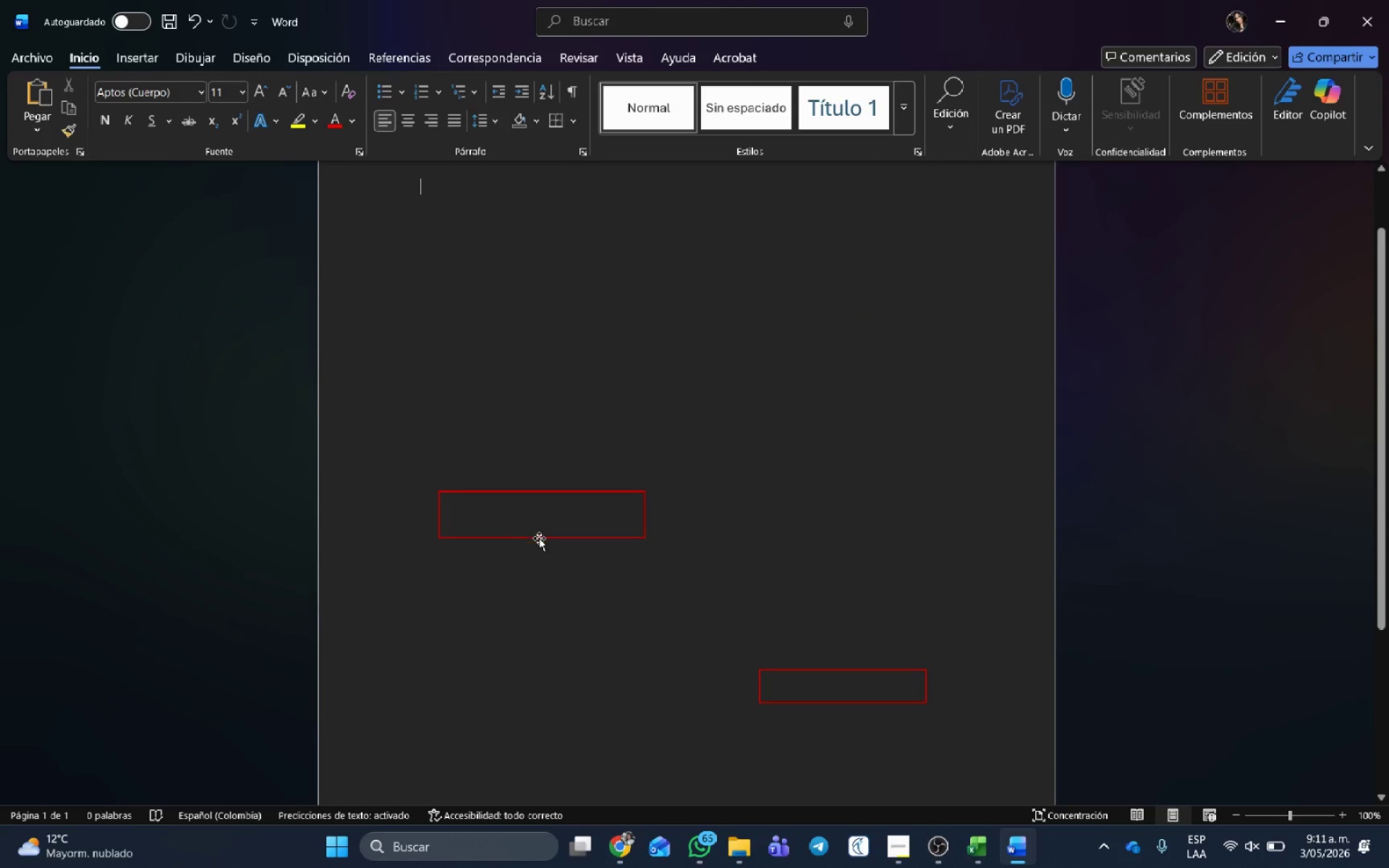 
left_click([539, 538])
 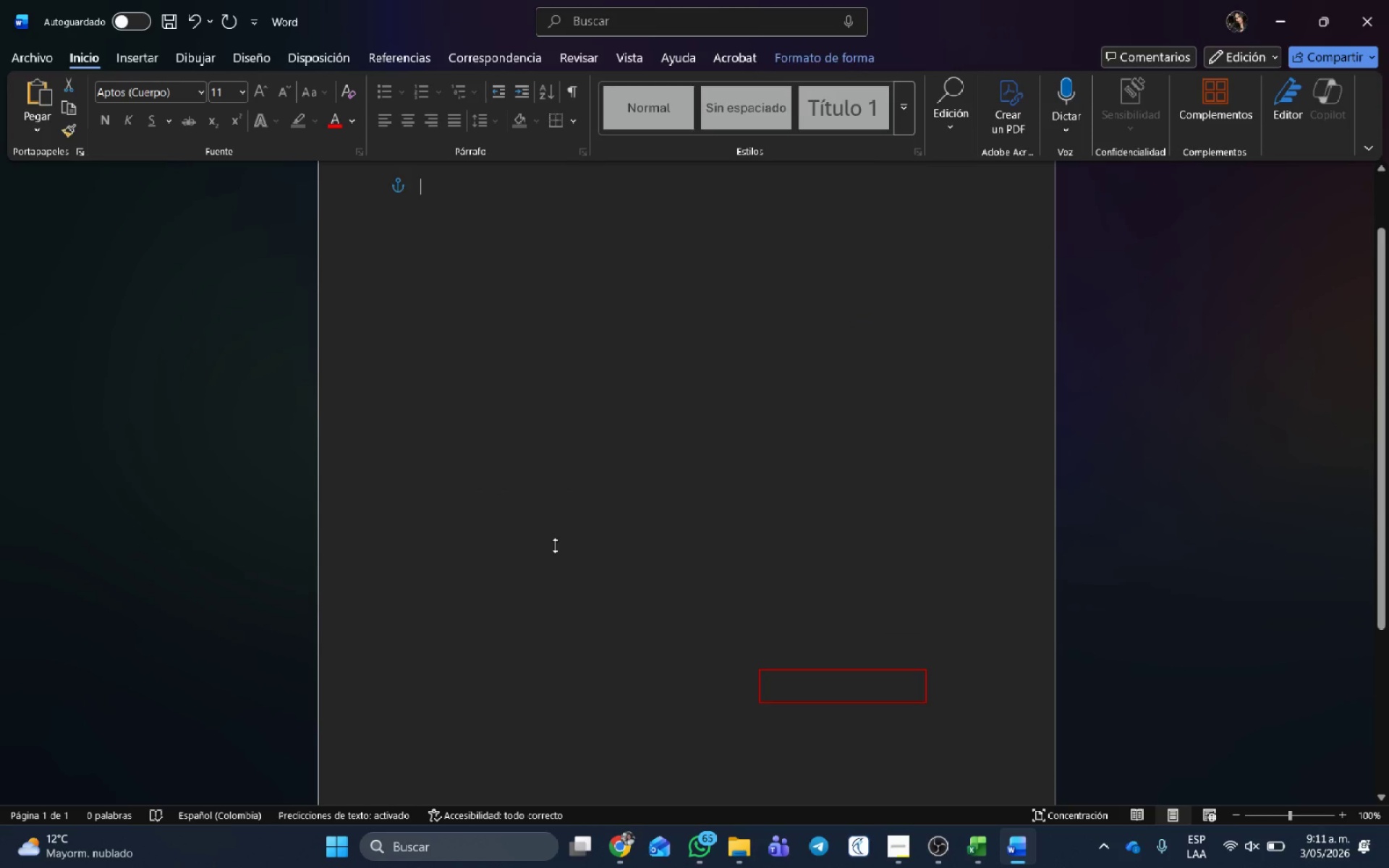 
key(Delete)
 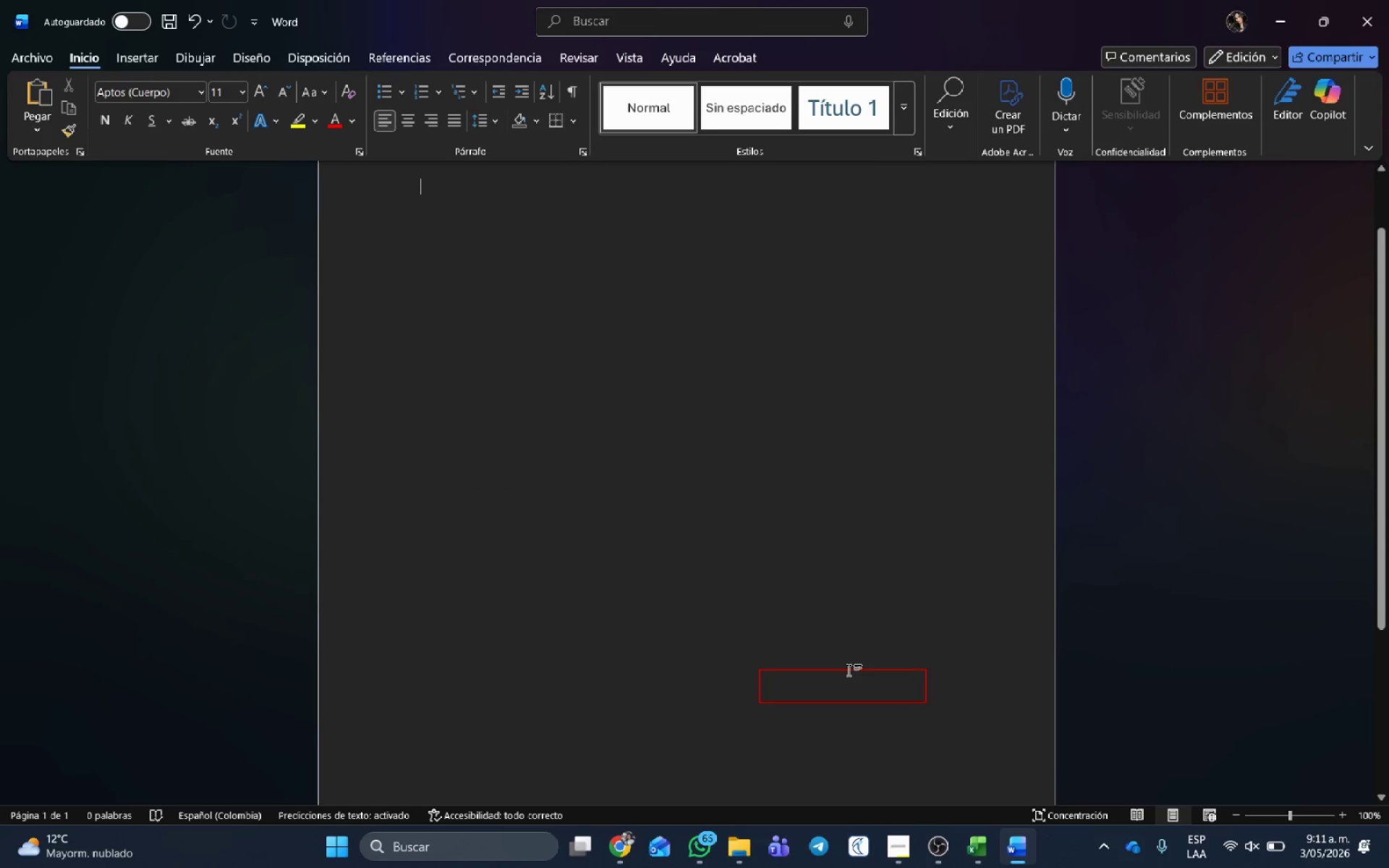 
double_click([849, 671])
 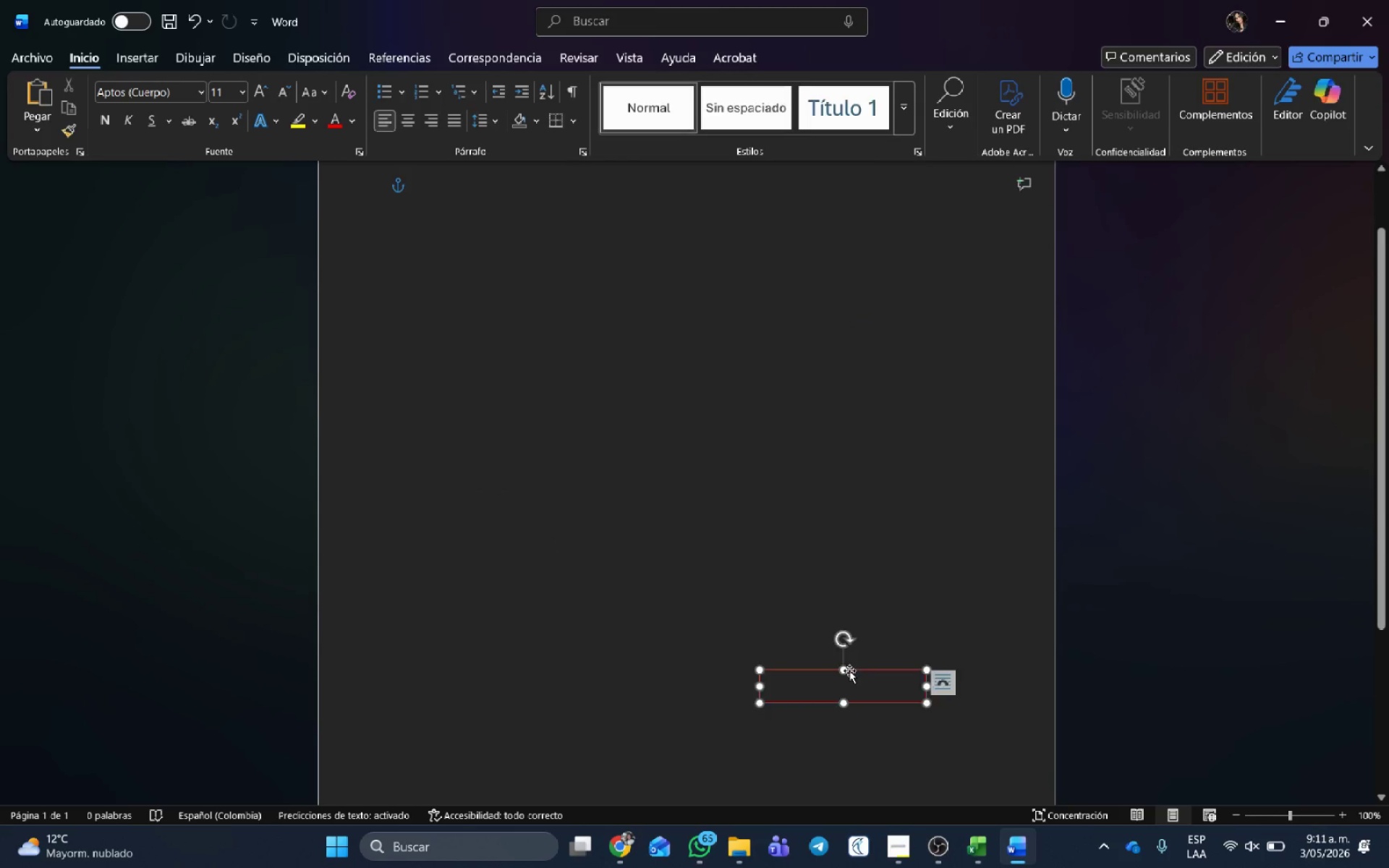 
key(Delete)
 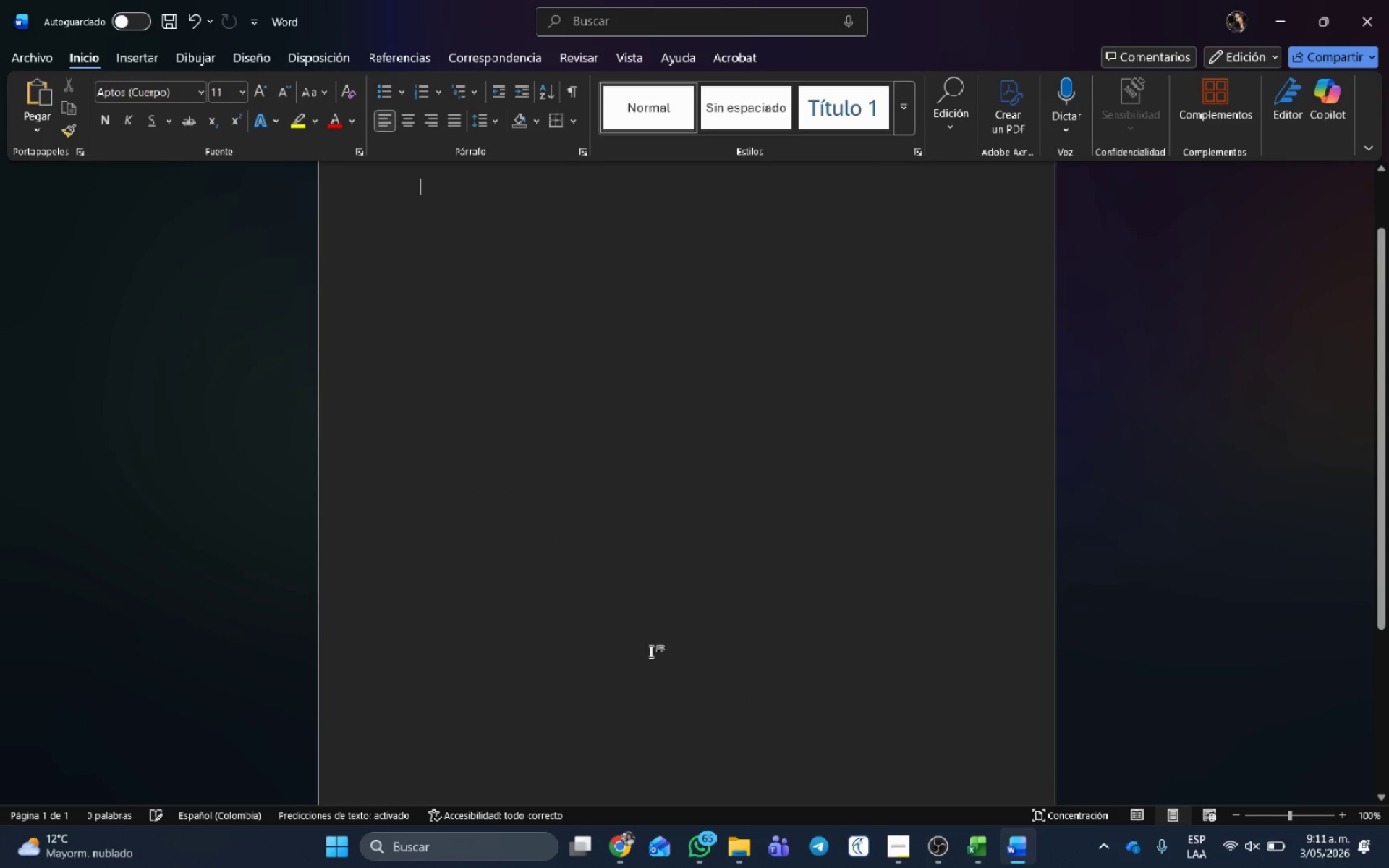 
scroll: coordinate [643, 642], scroll_direction: down, amount: 8.0
 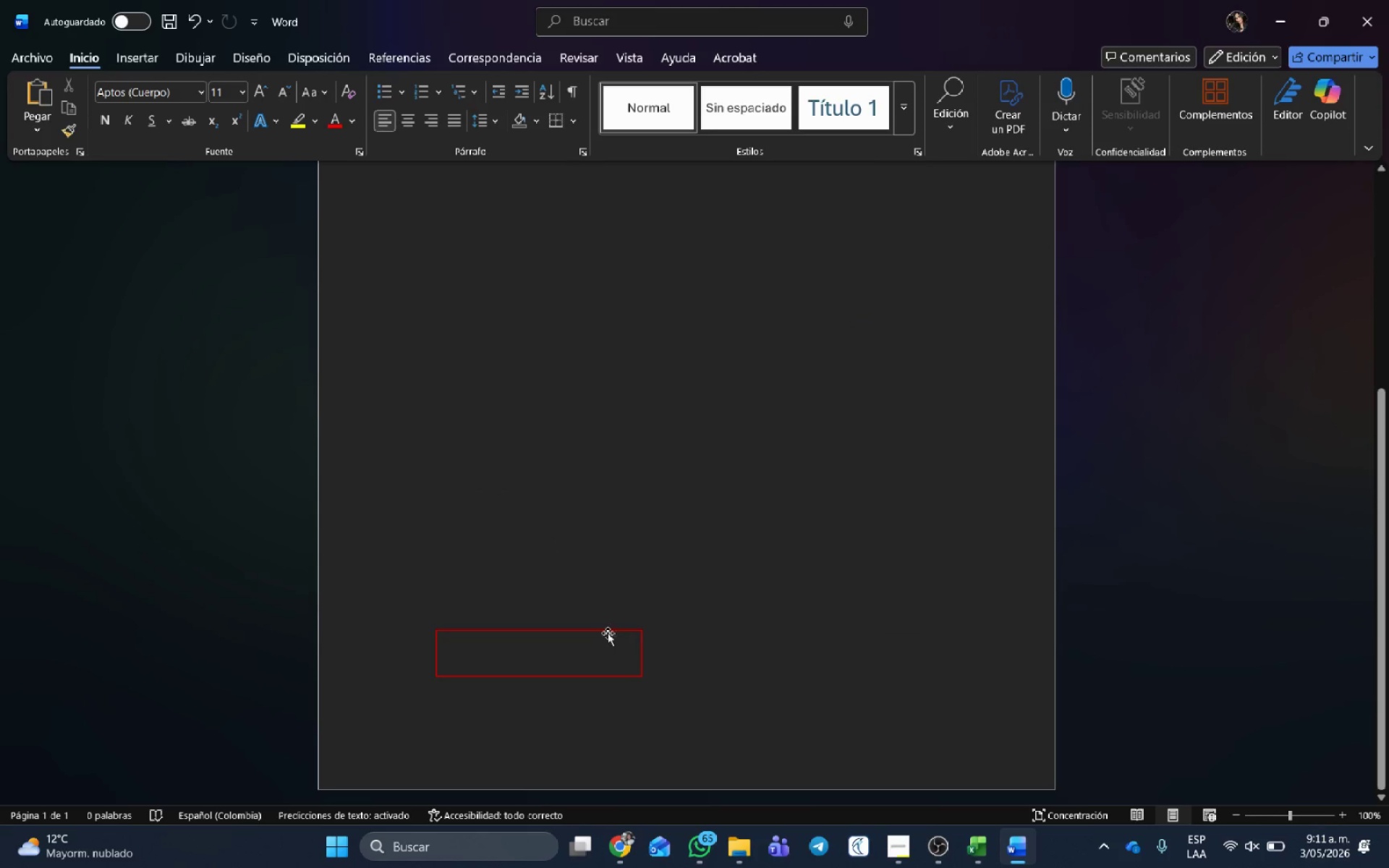 
left_click([607, 628])
 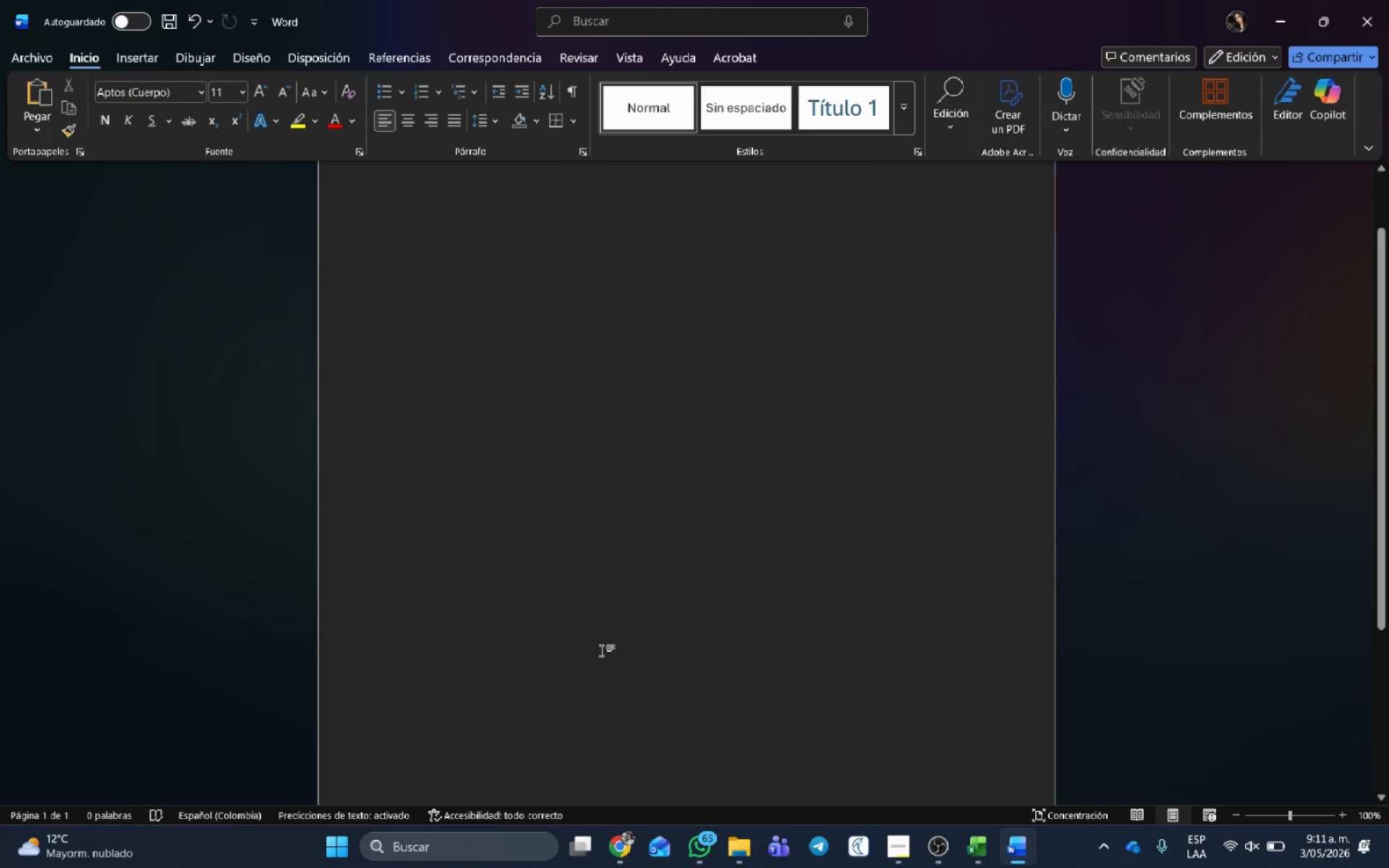 
scroll: coordinate [599, 671], scroll_direction: down, amount: 5.0
 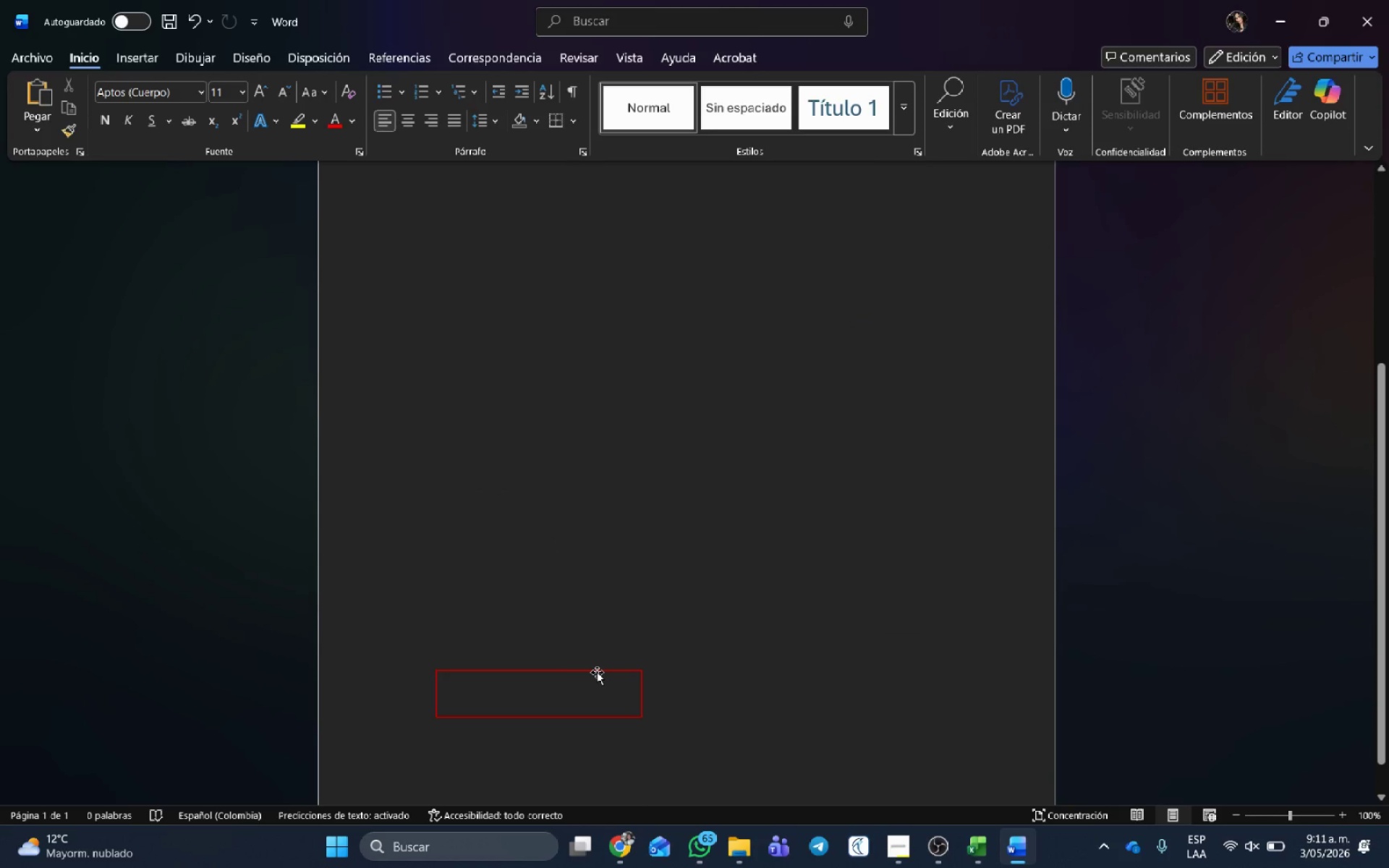 
left_click([597, 672])
 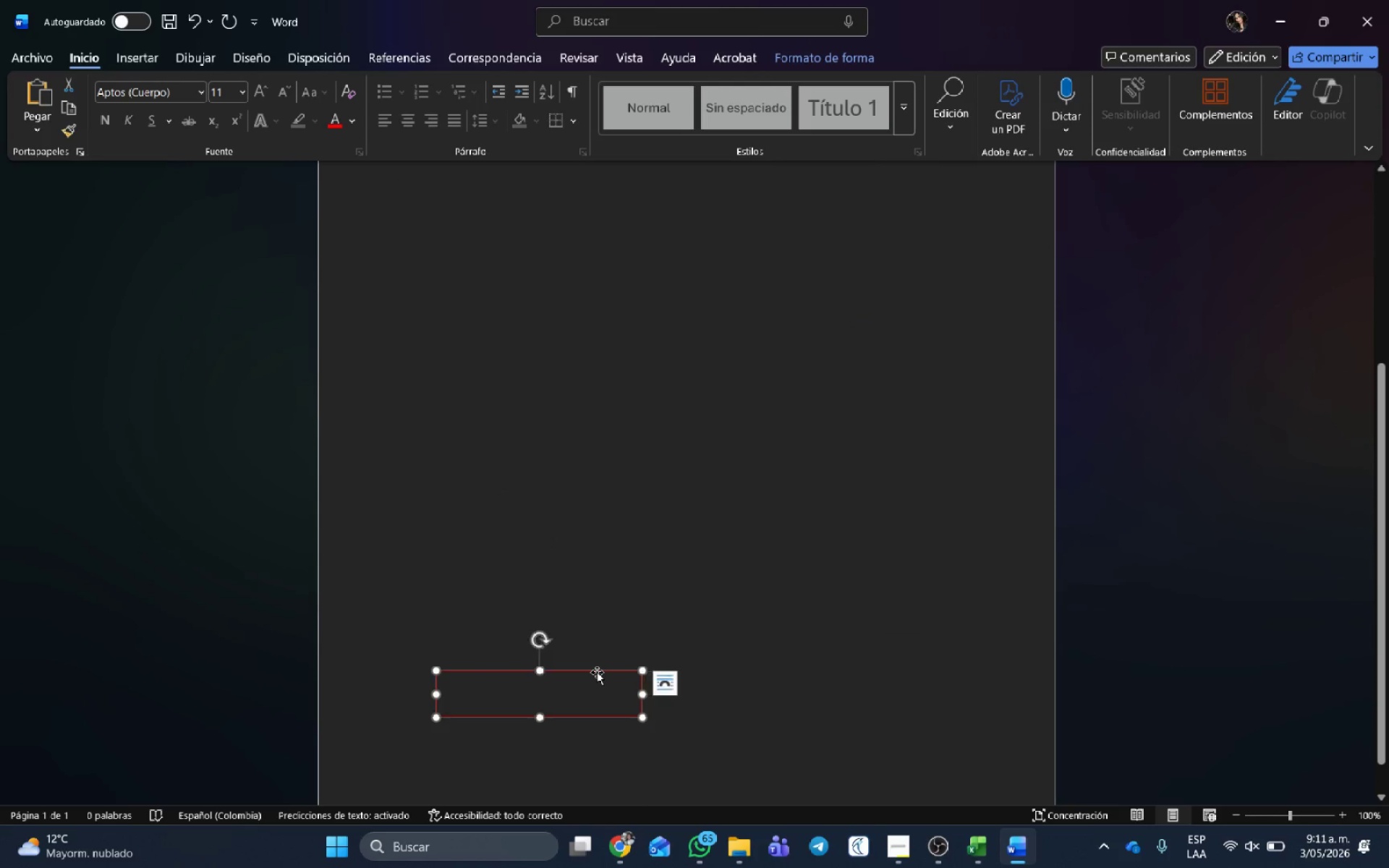 
key(Delete)
 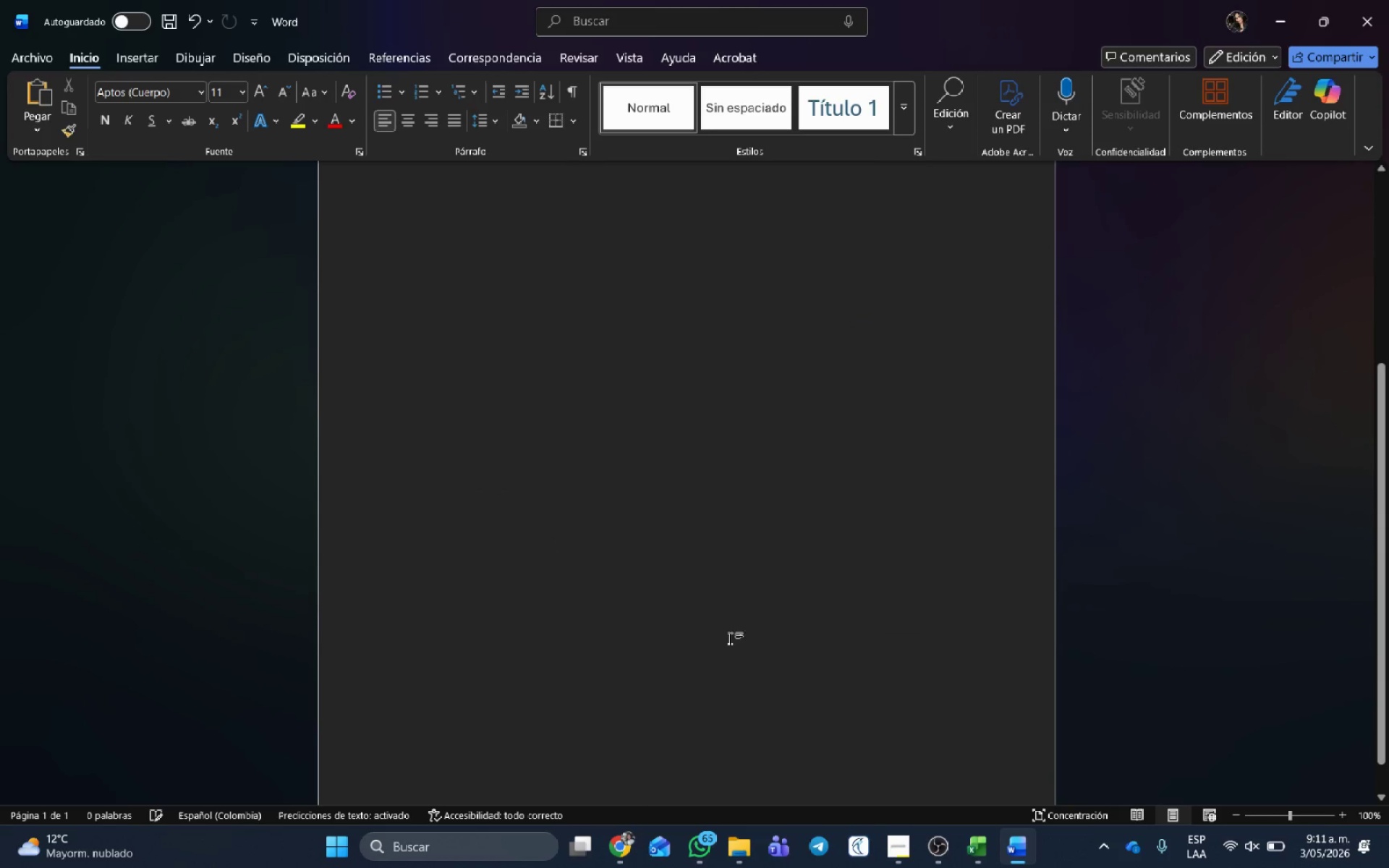 
scroll: coordinate [726, 495], scroll_direction: up, amount: 9.0
 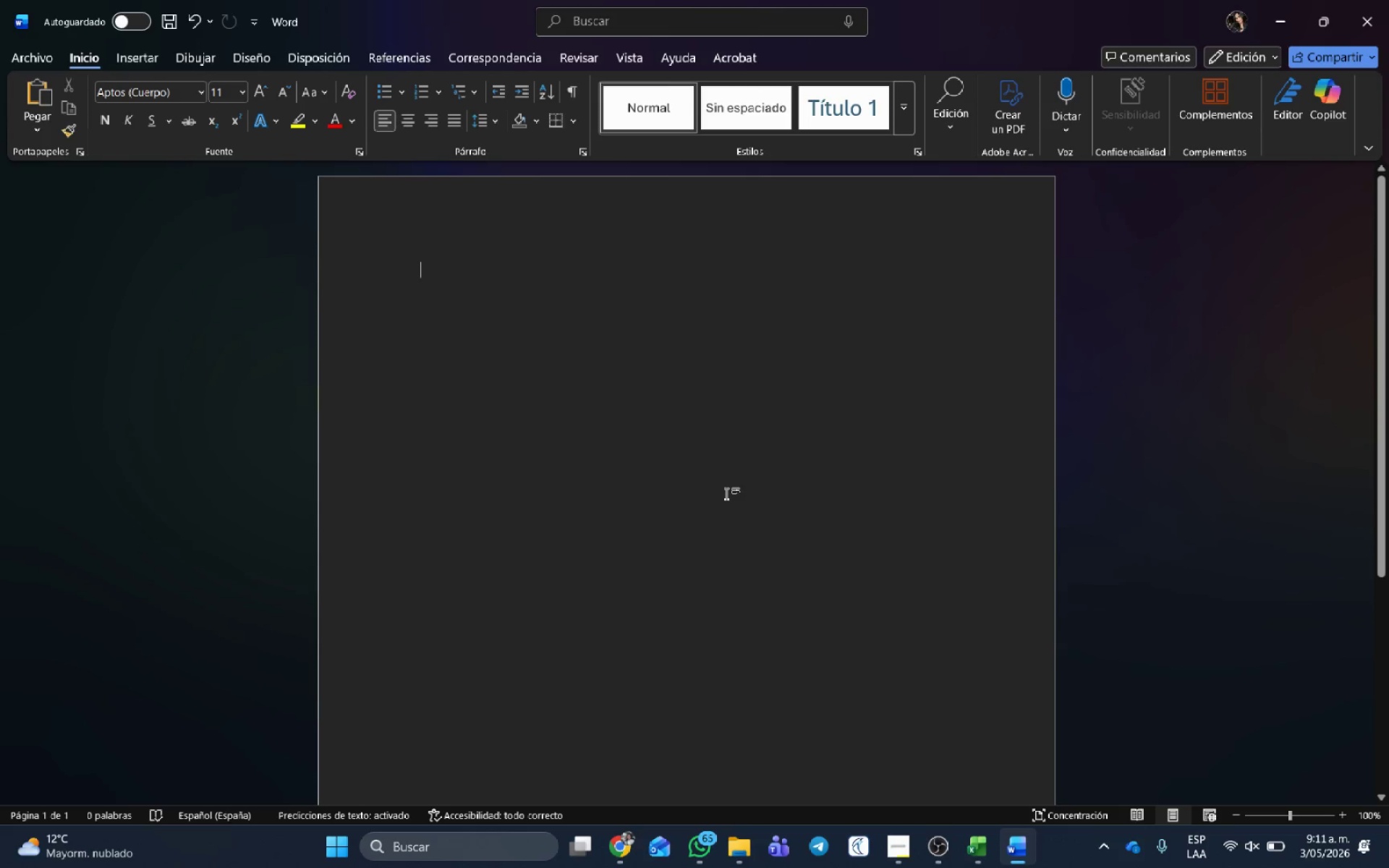 
key(Alt+AltLeft)
 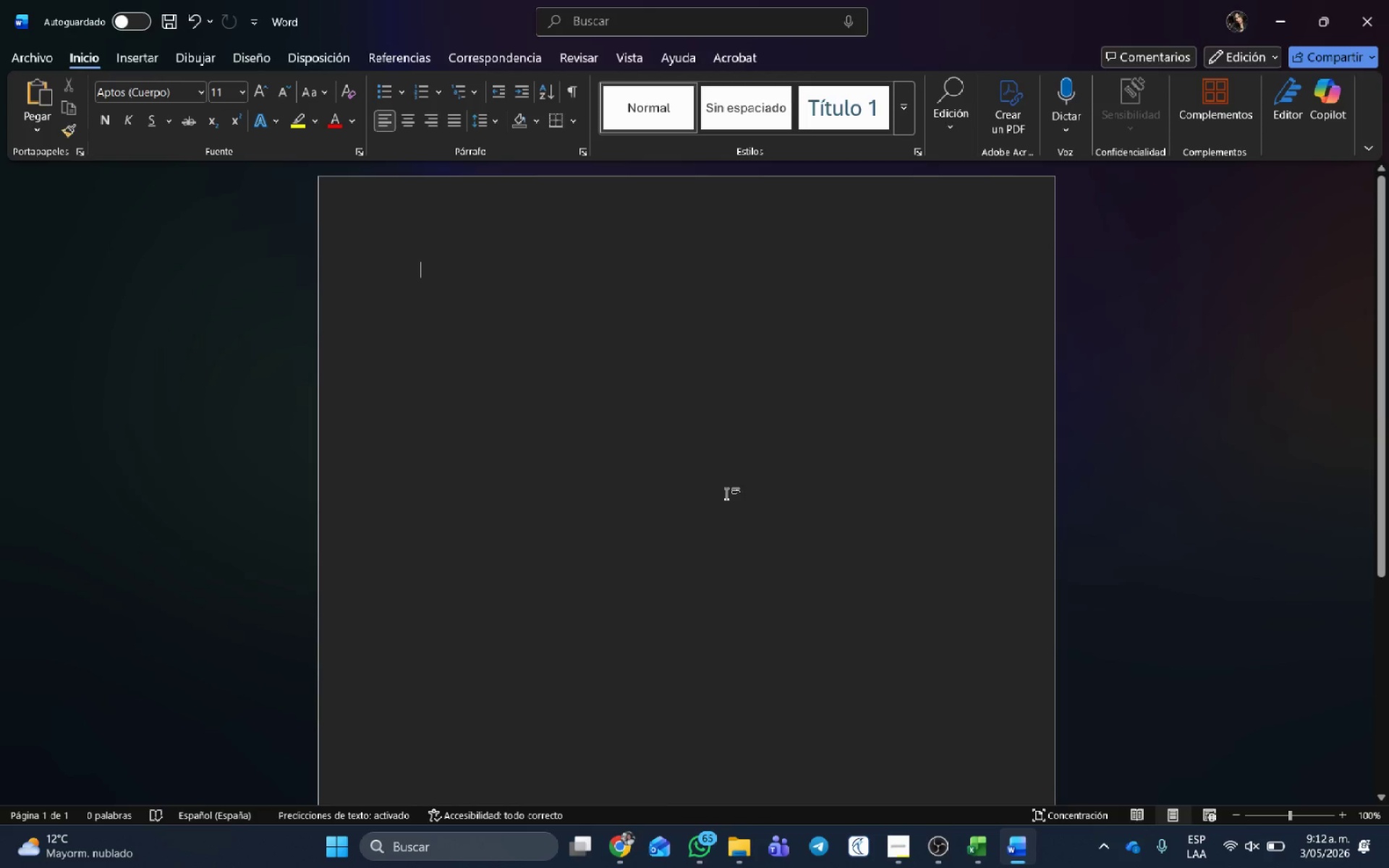 
key(Alt+Tab)
 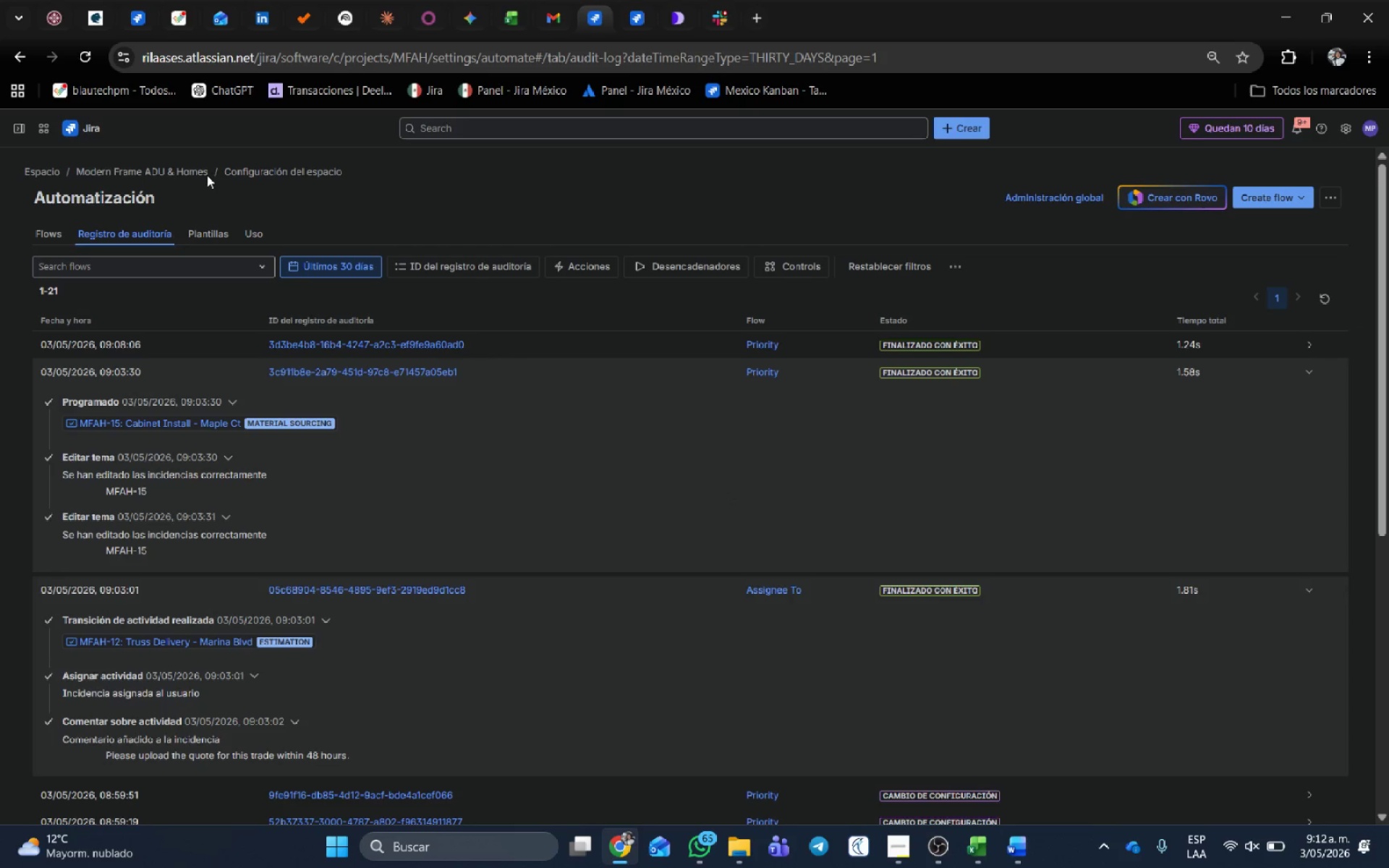 
left_click([38, 233])
 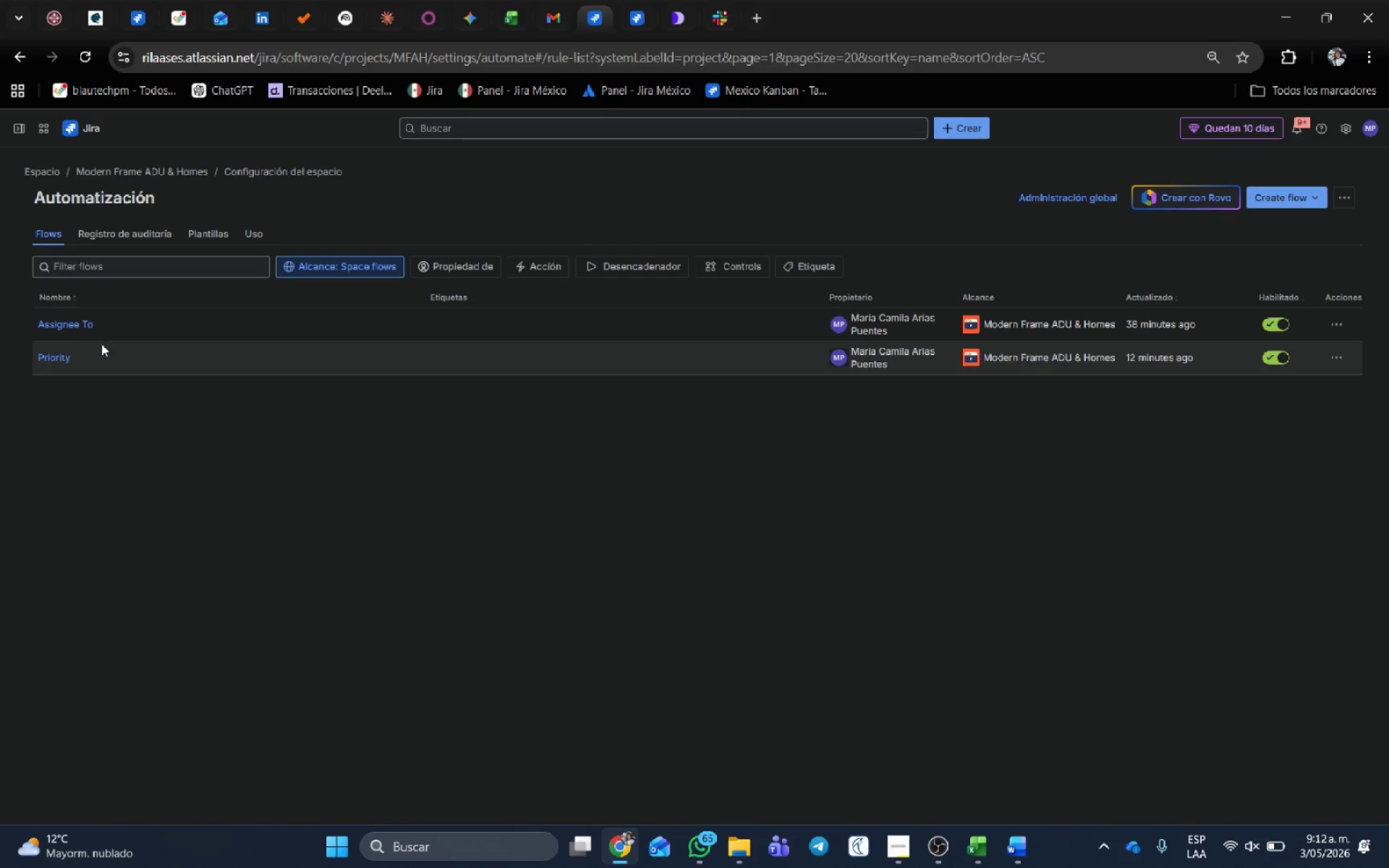 
left_click([80, 323])
 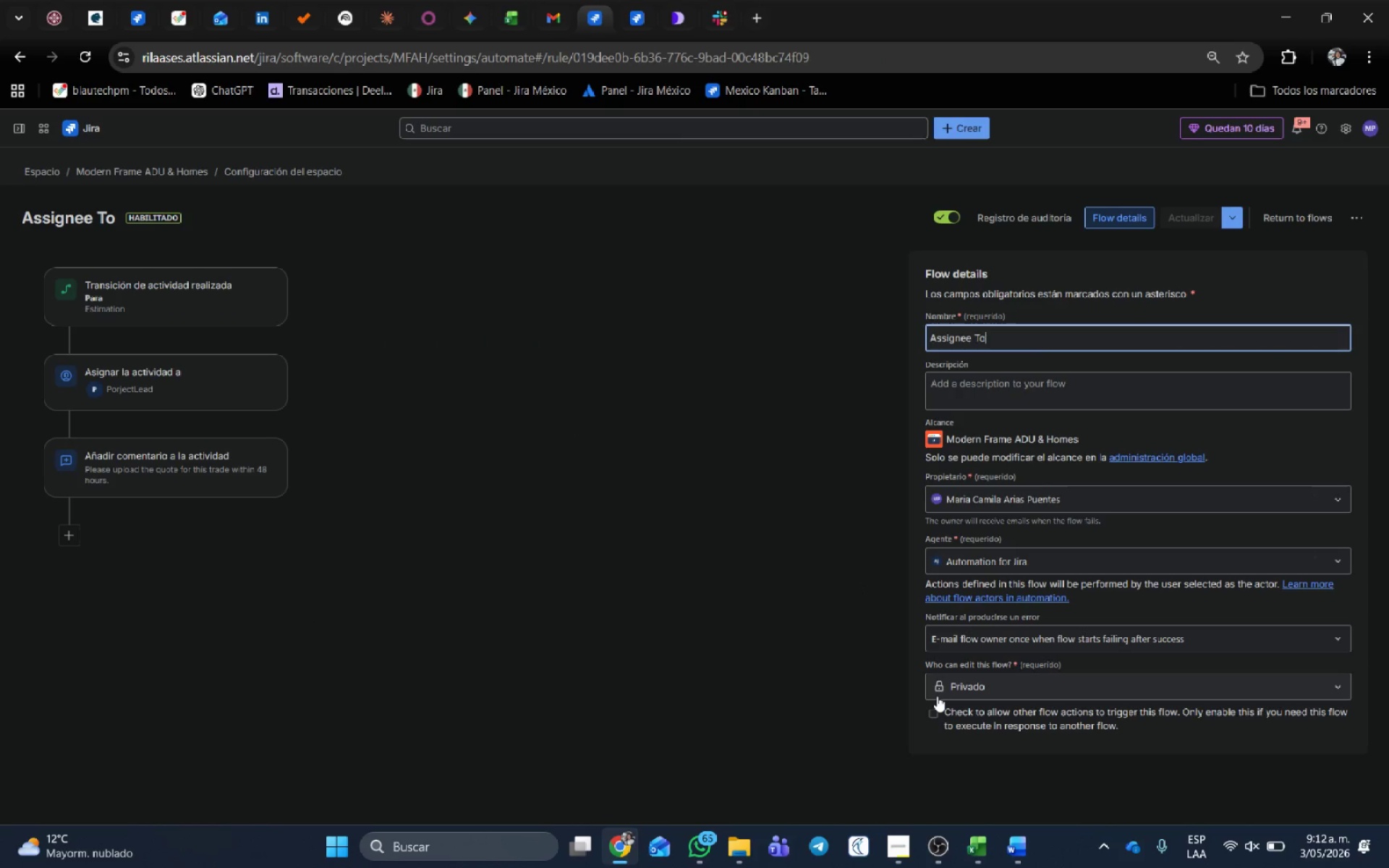 
key(Meta+Shift+S)
 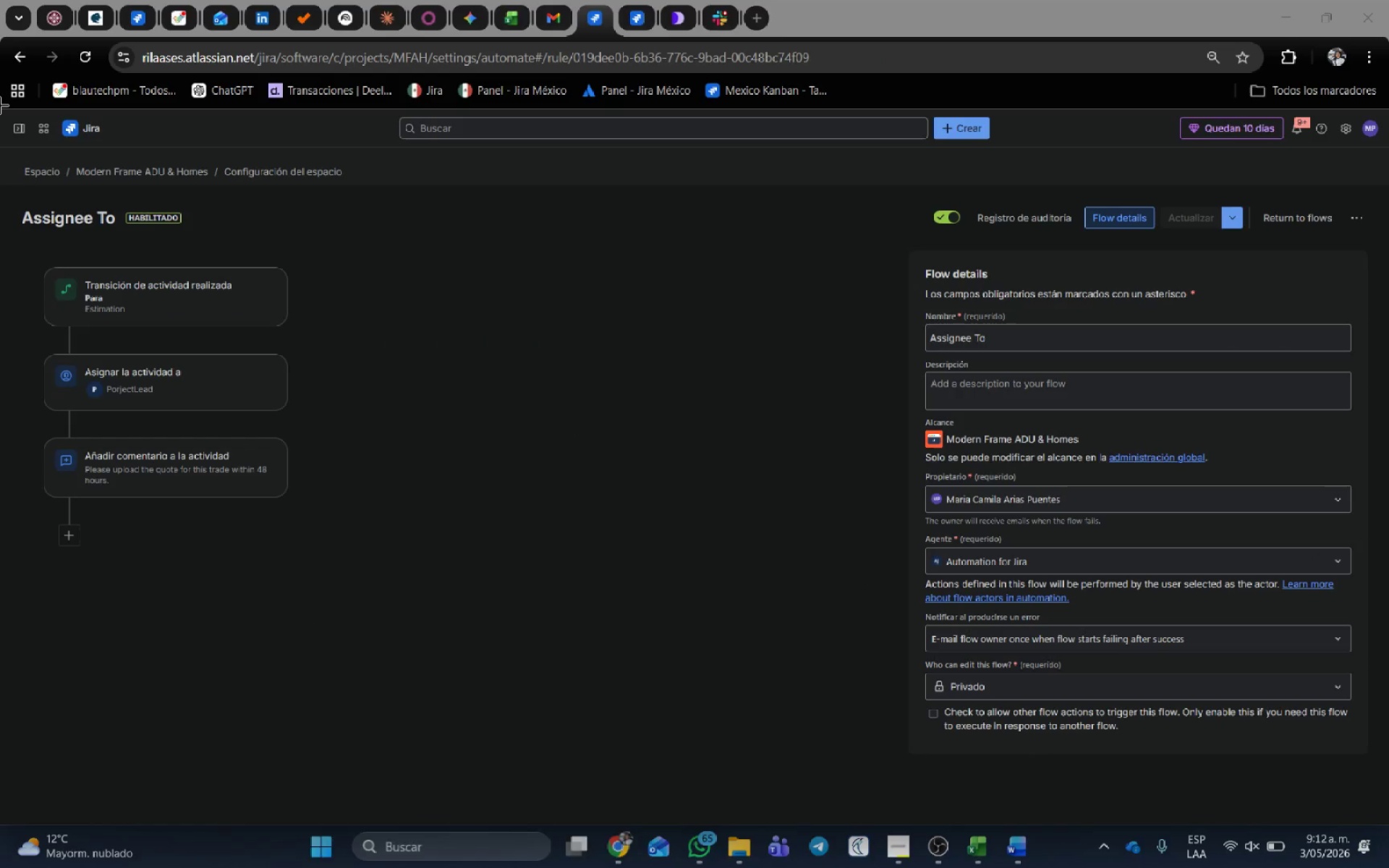 
left_click_drag(start_coordinate=[0, 104], to_coordinate=[1388, 804])
 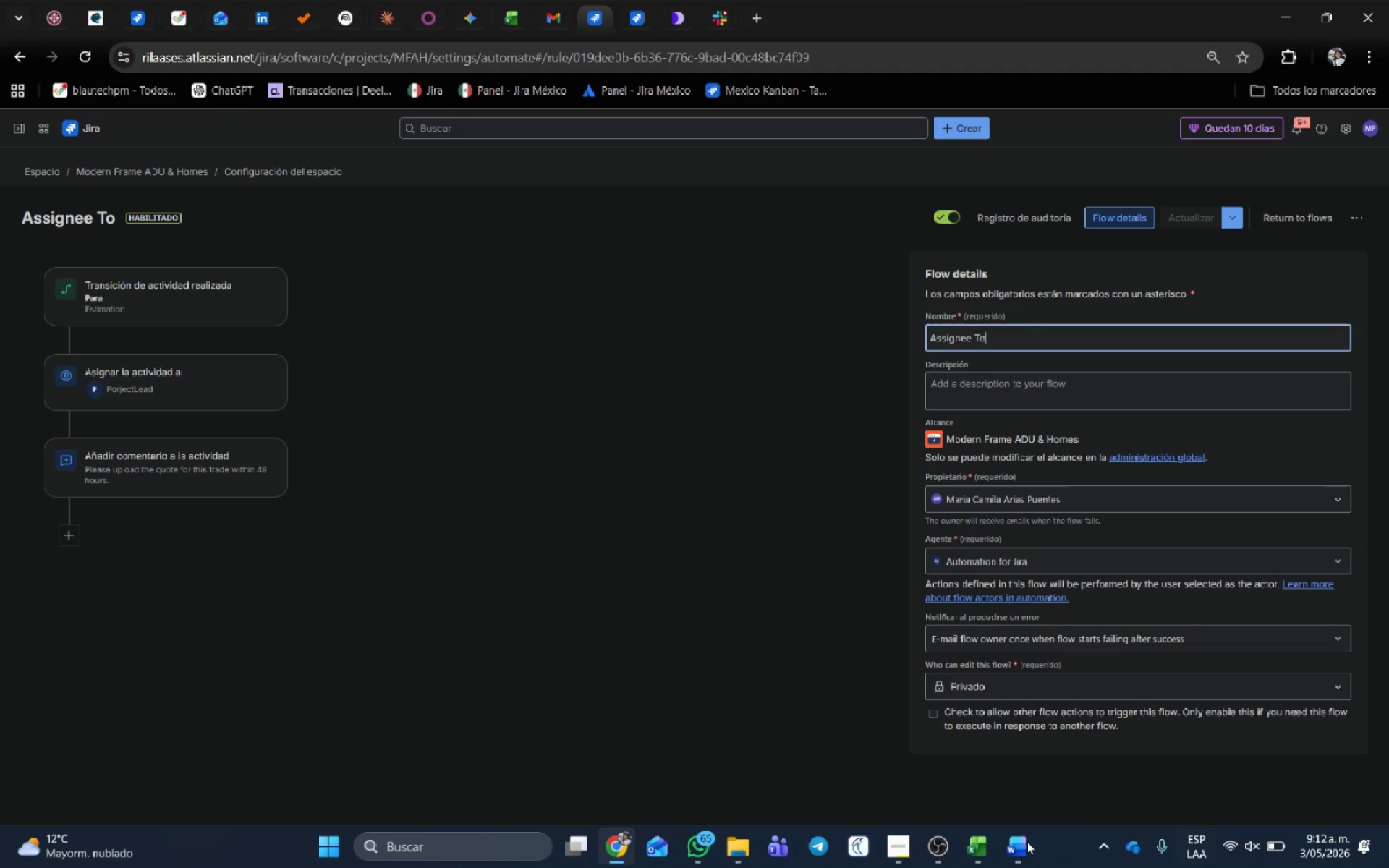 
left_click([1023, 844])
 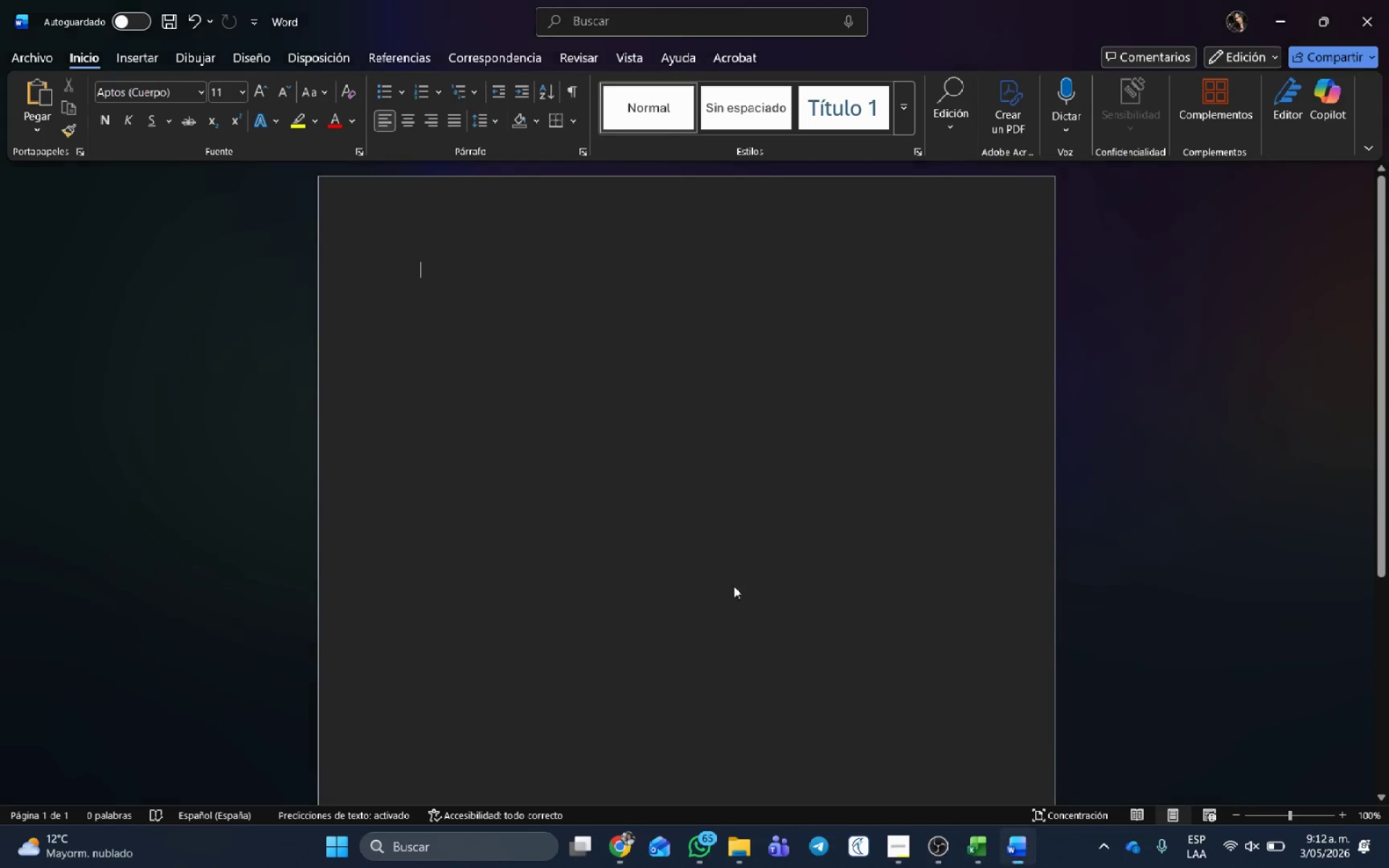 
key(Control+V)
 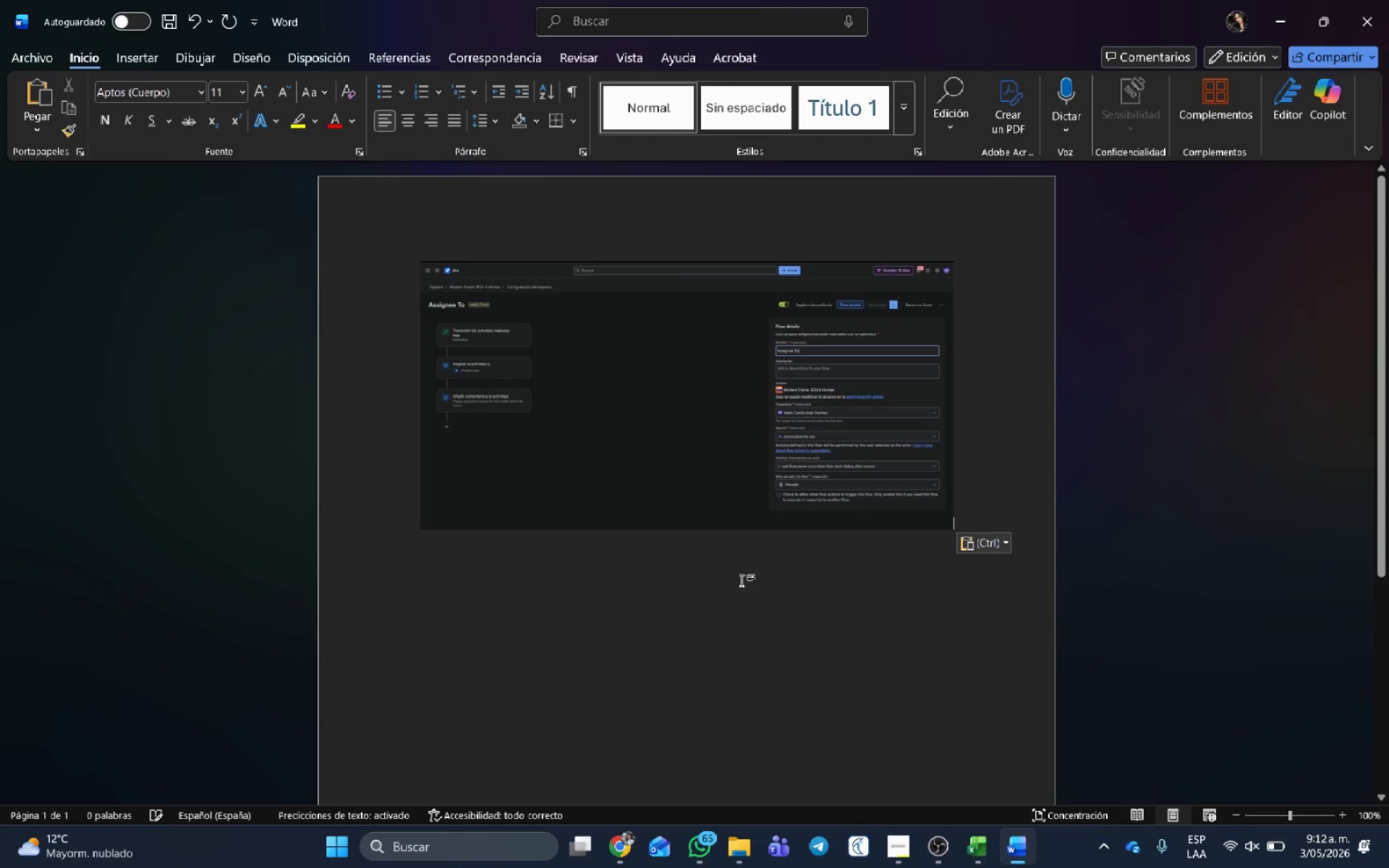 
key(Alt+AltLeft)
 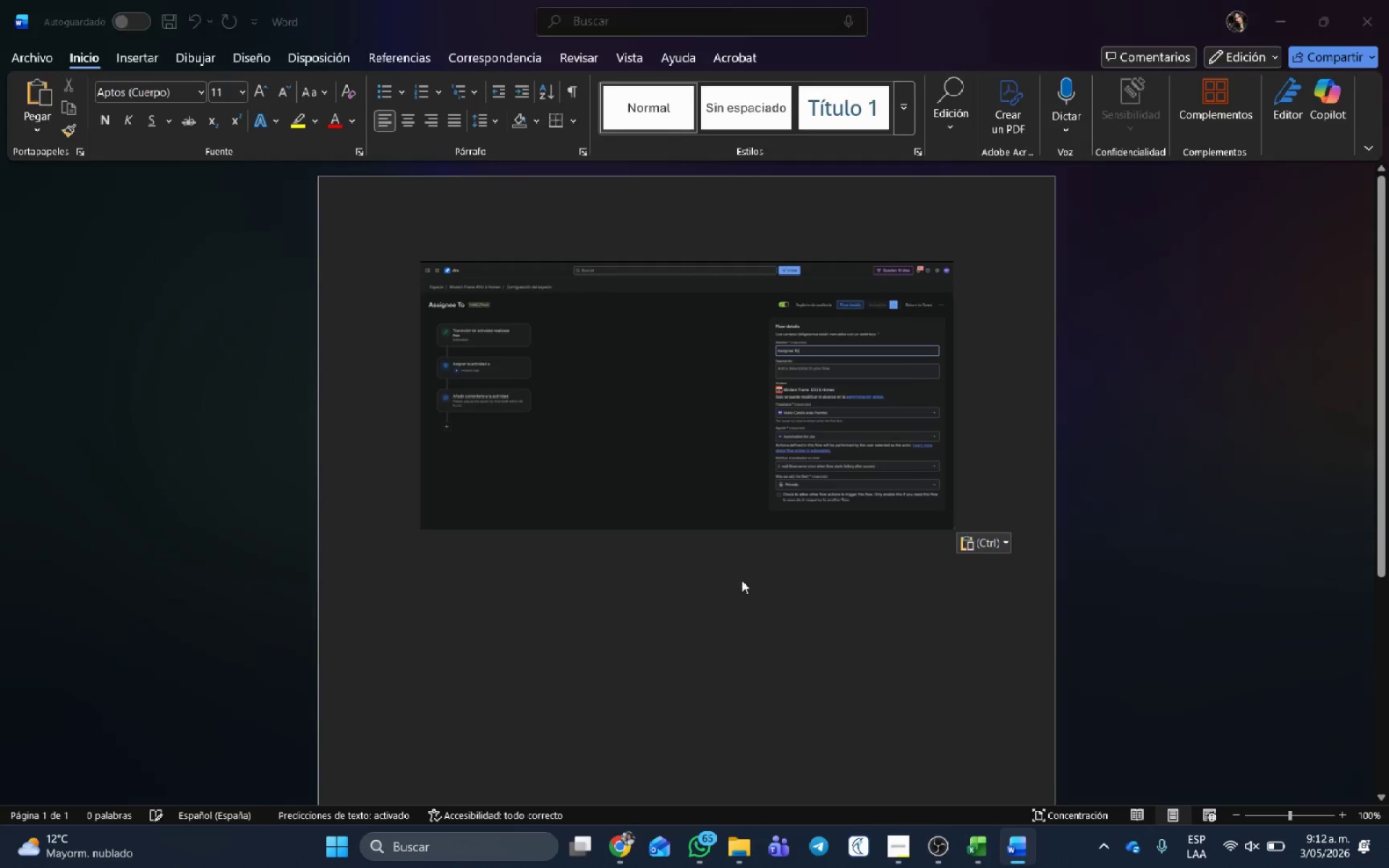 
key(Alt+Tab)
 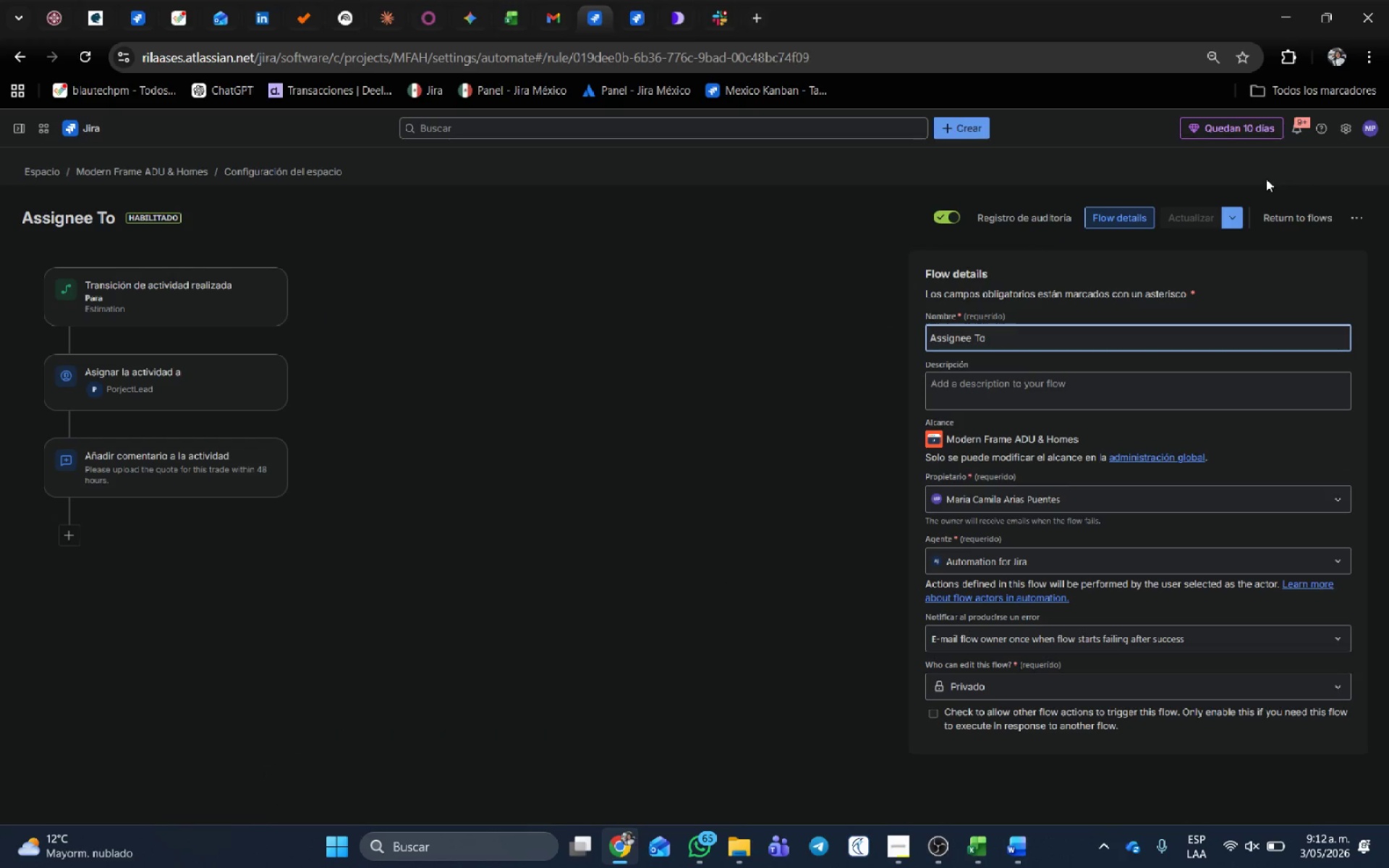 
left_click([1287, 206])
 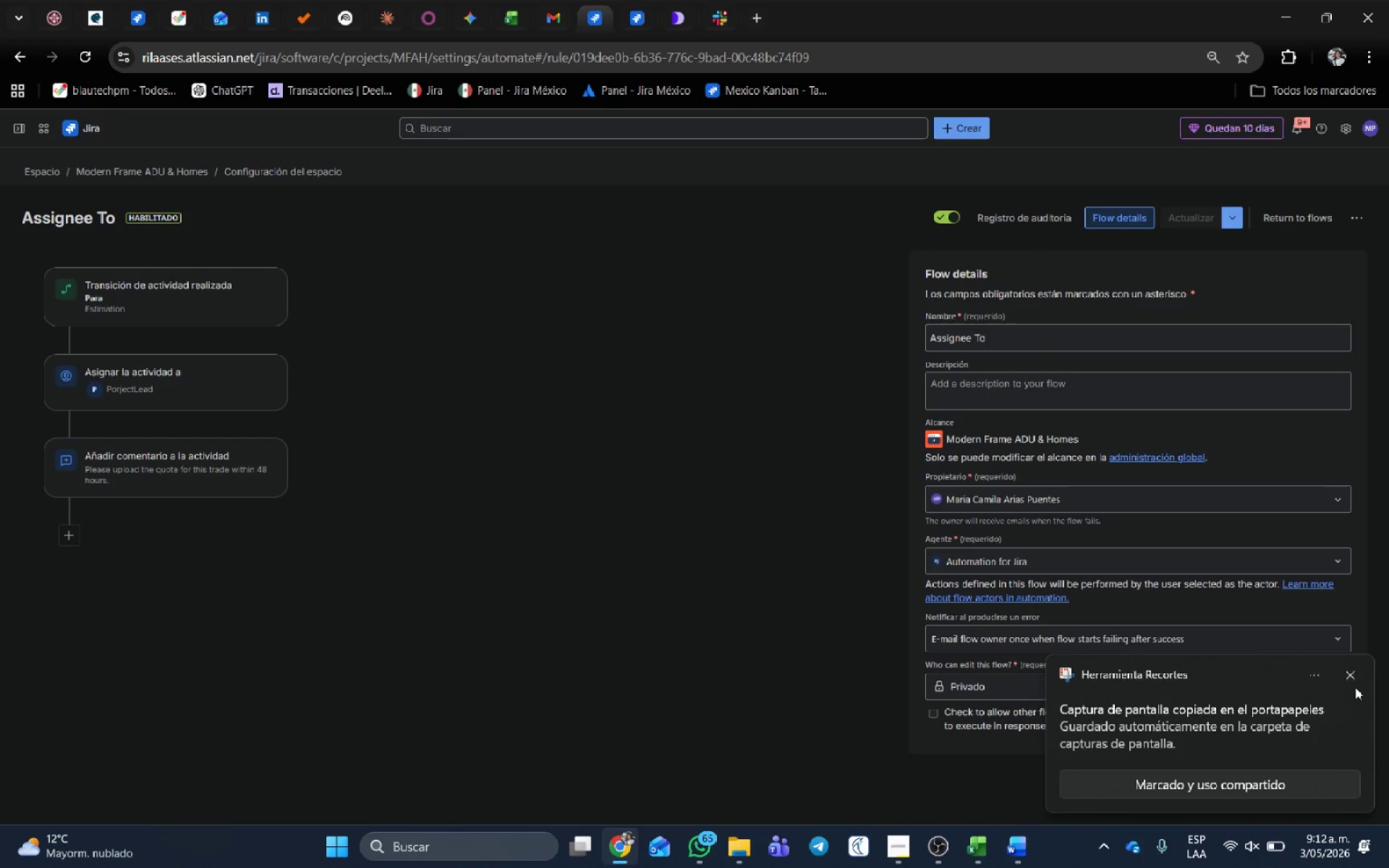 
left_click([1351, 674])
 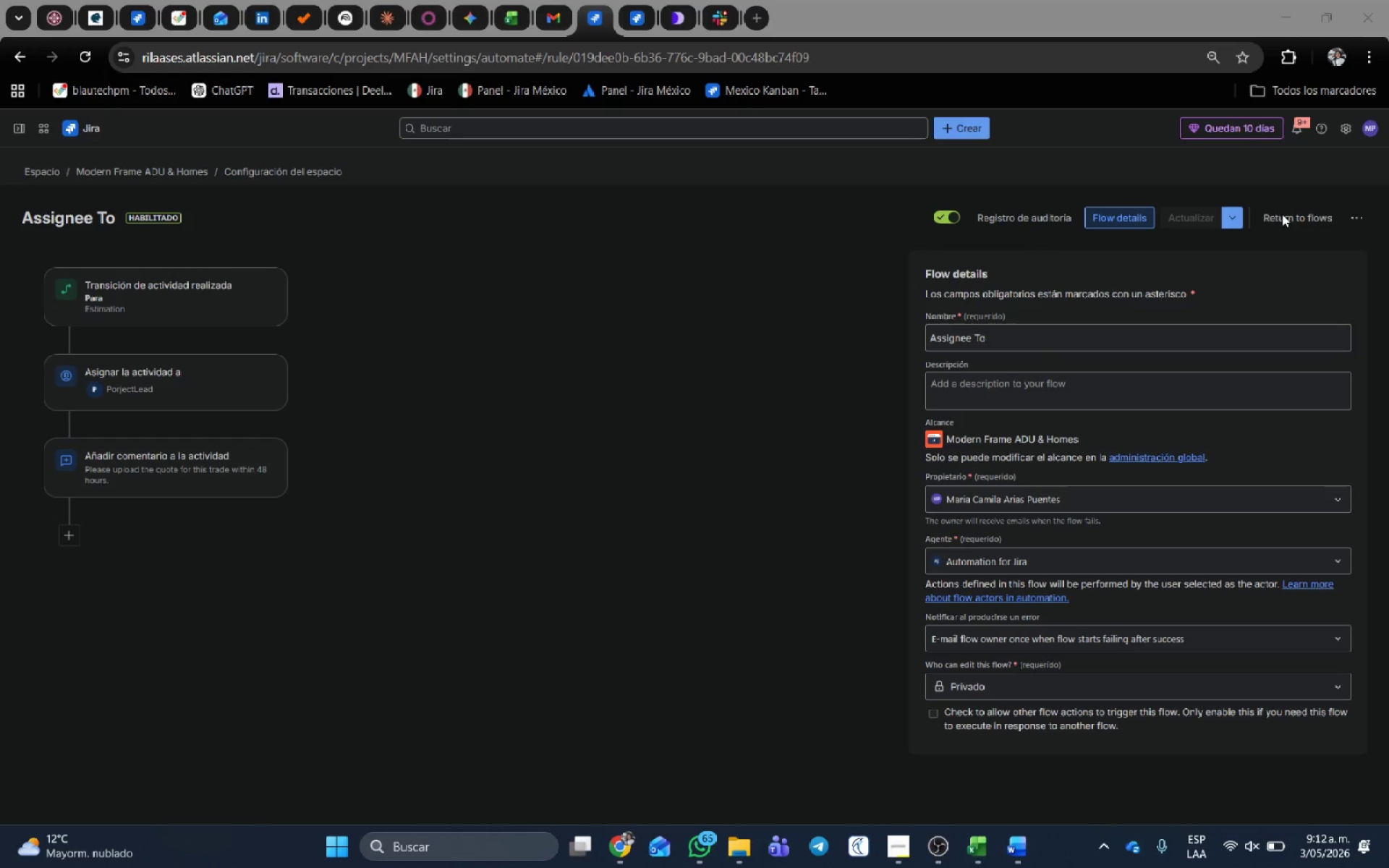 
left_click([1284, 225])
 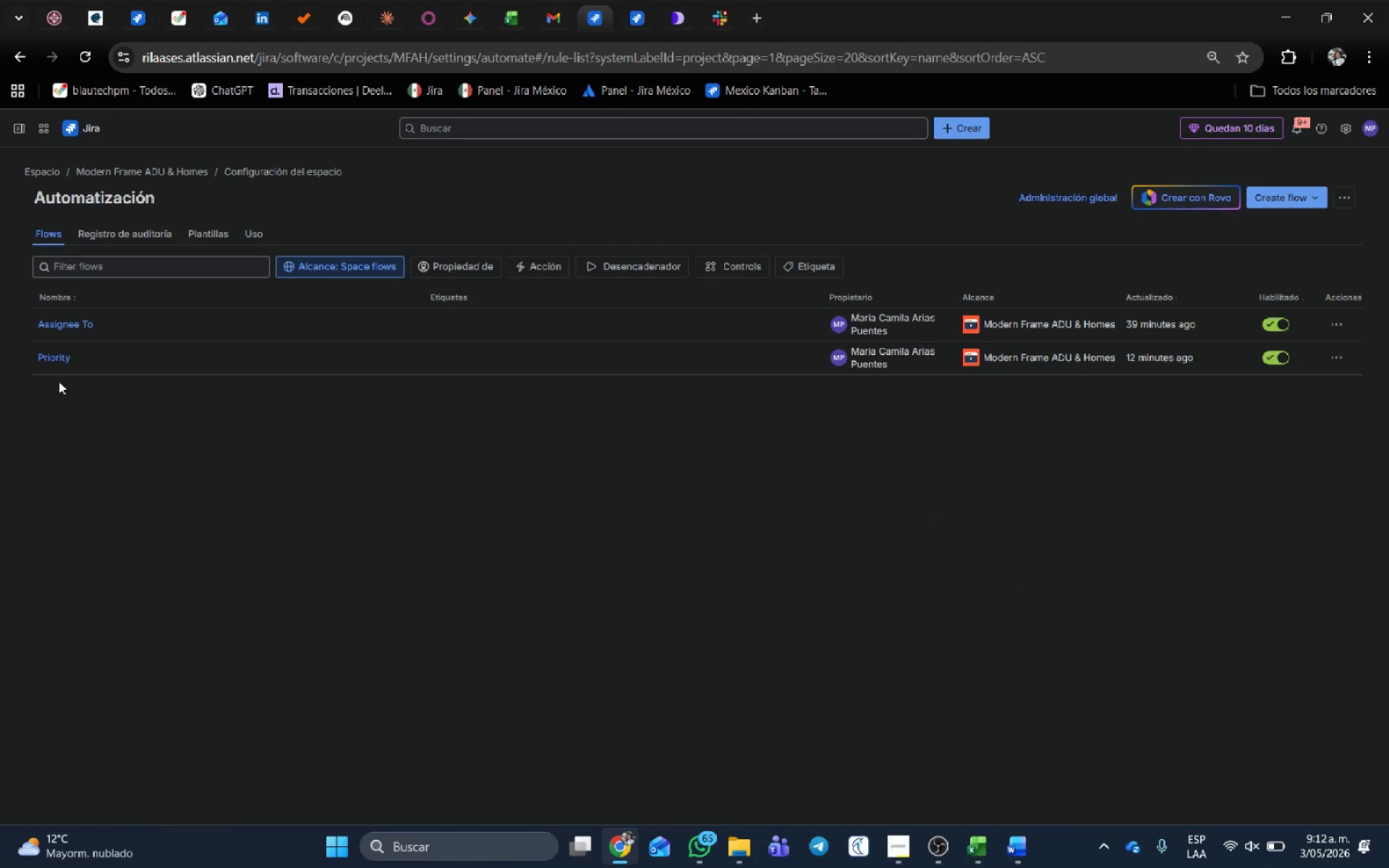 
left_click([61, 357])
 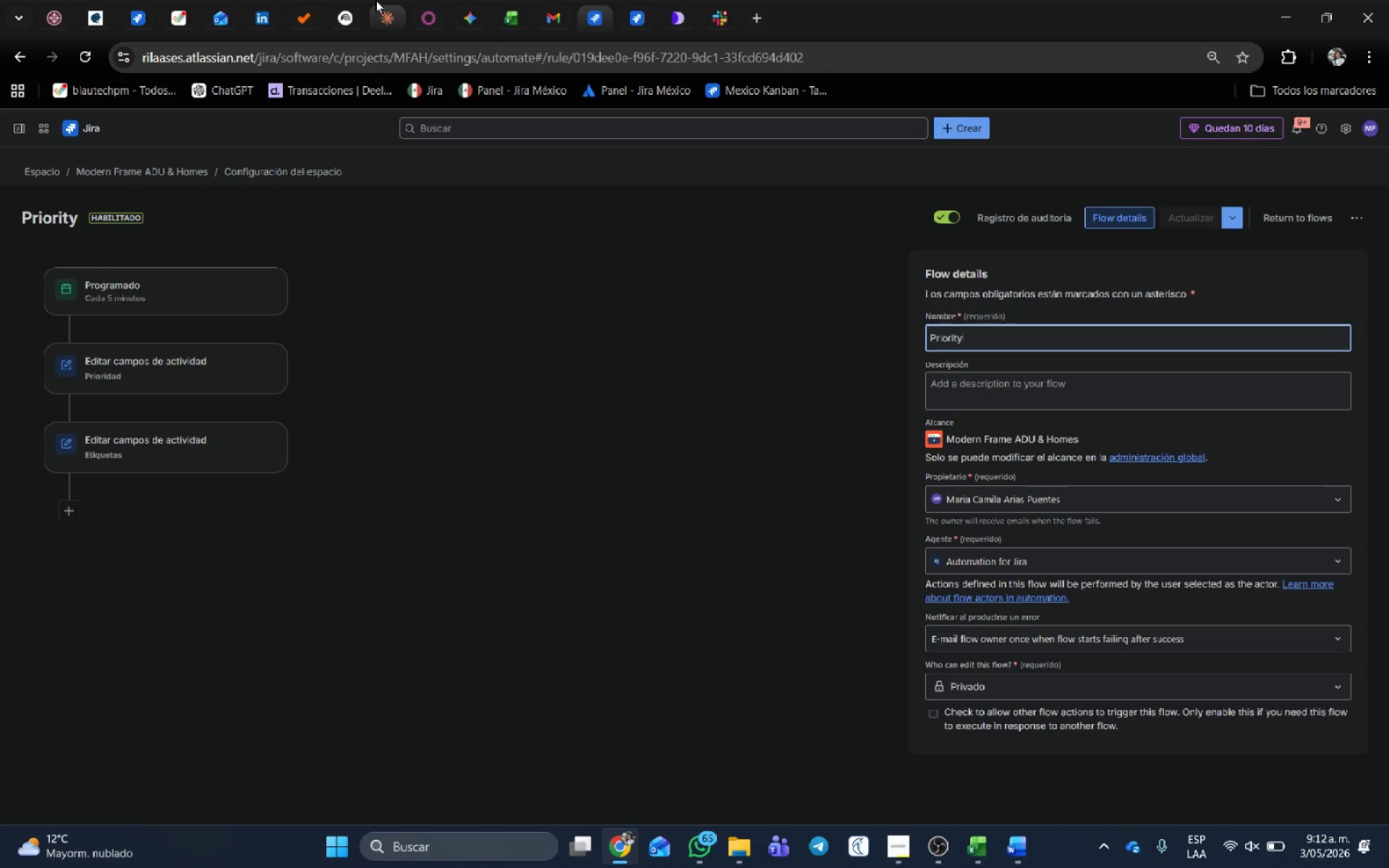 
key(Meta+Shift+S)
 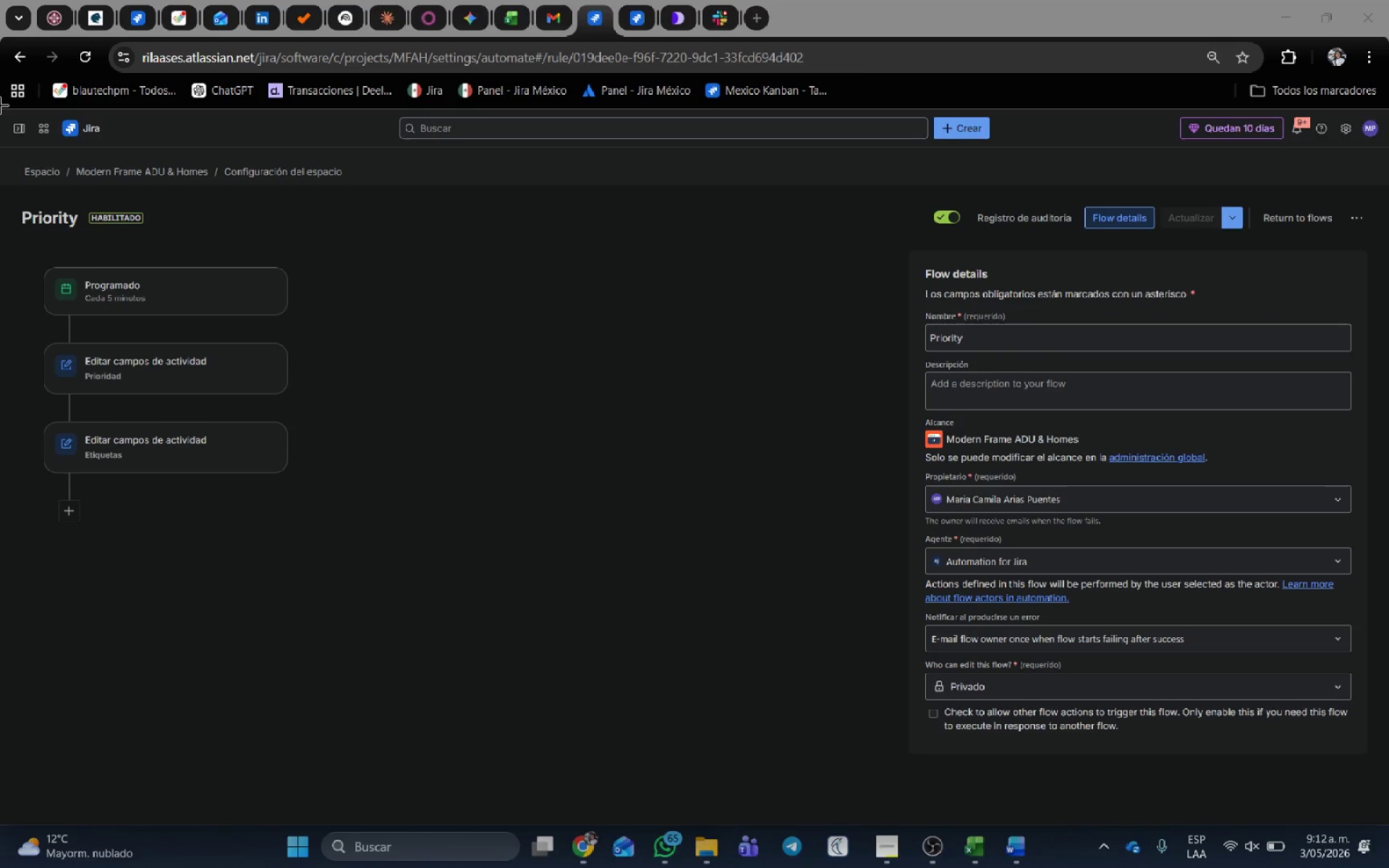 
left_click_drag(start_coordinate=[0, 109], to_coordinate=[1388, 825])
 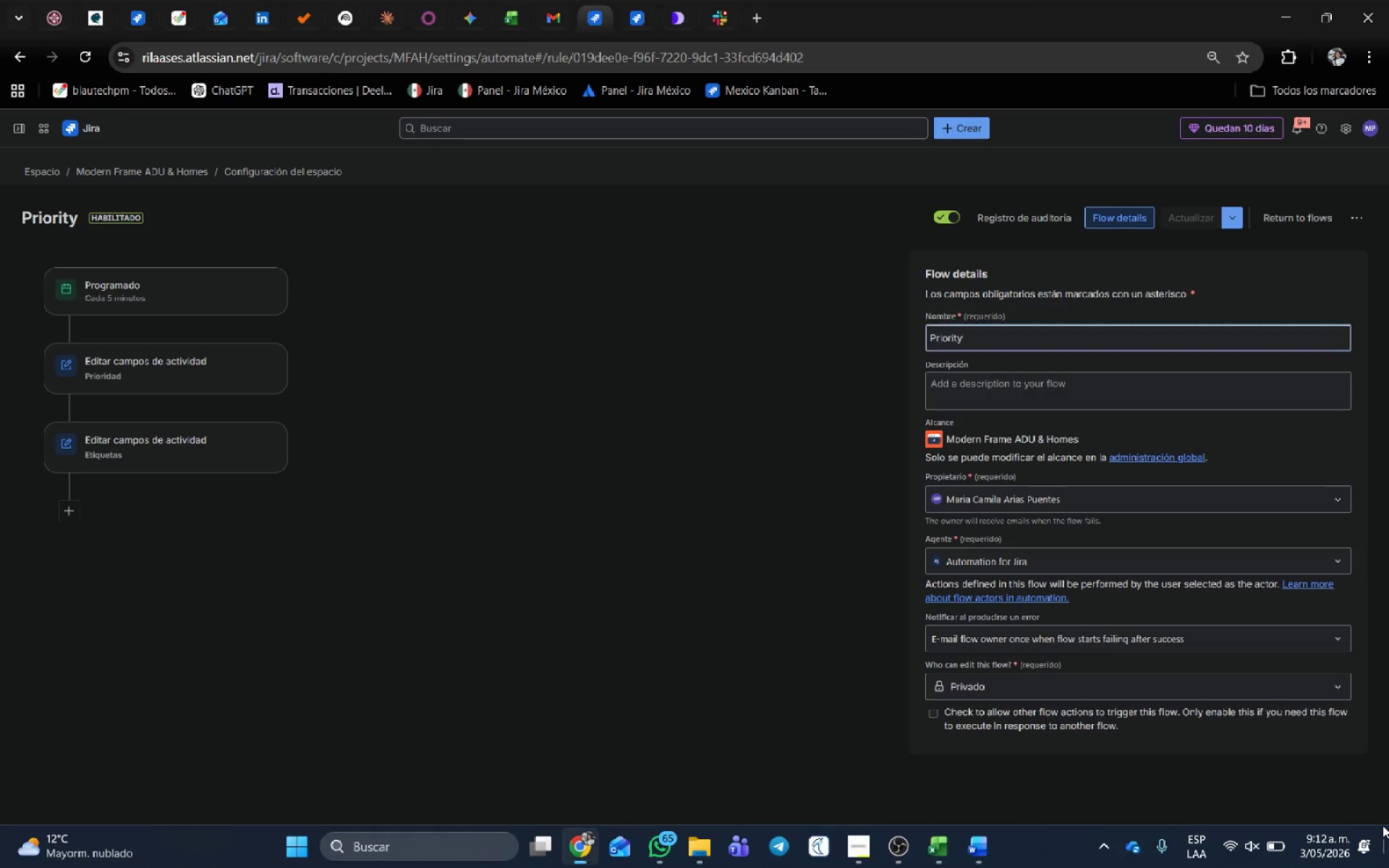 
key(Alt+AltLeft)
 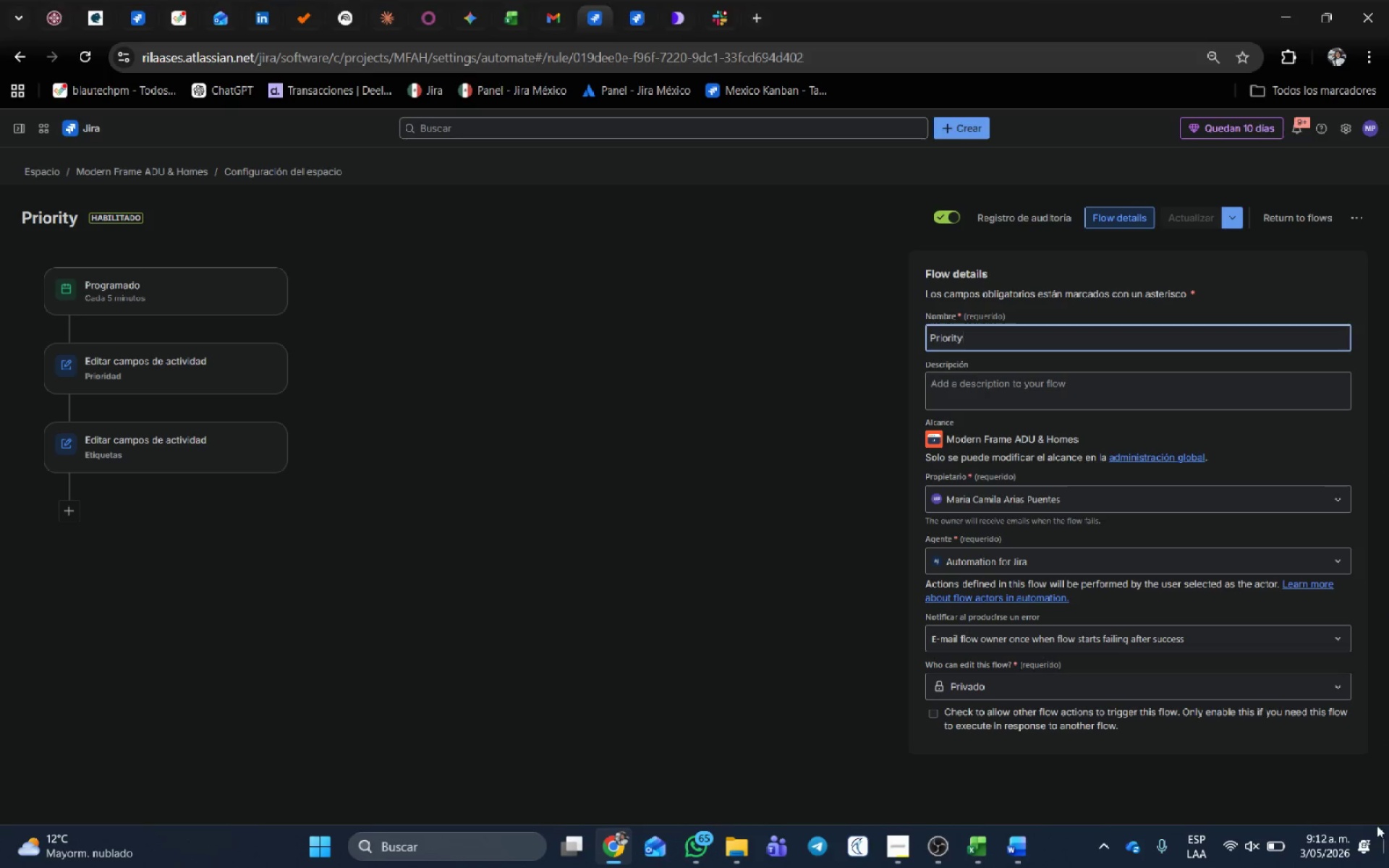 
key(Alt+Tab)
 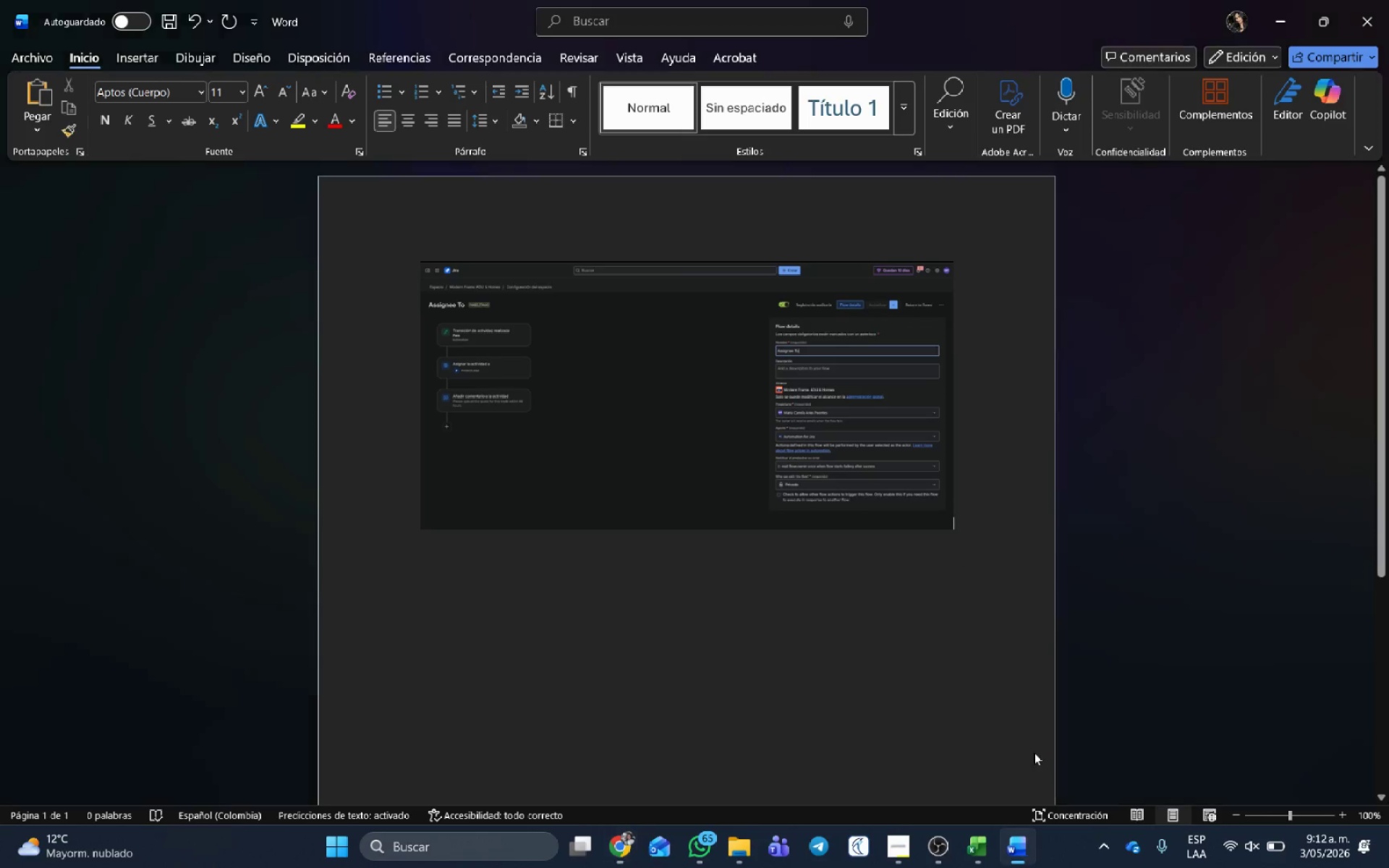 
hold_key(key=ControlLeft, duration=0.33)
 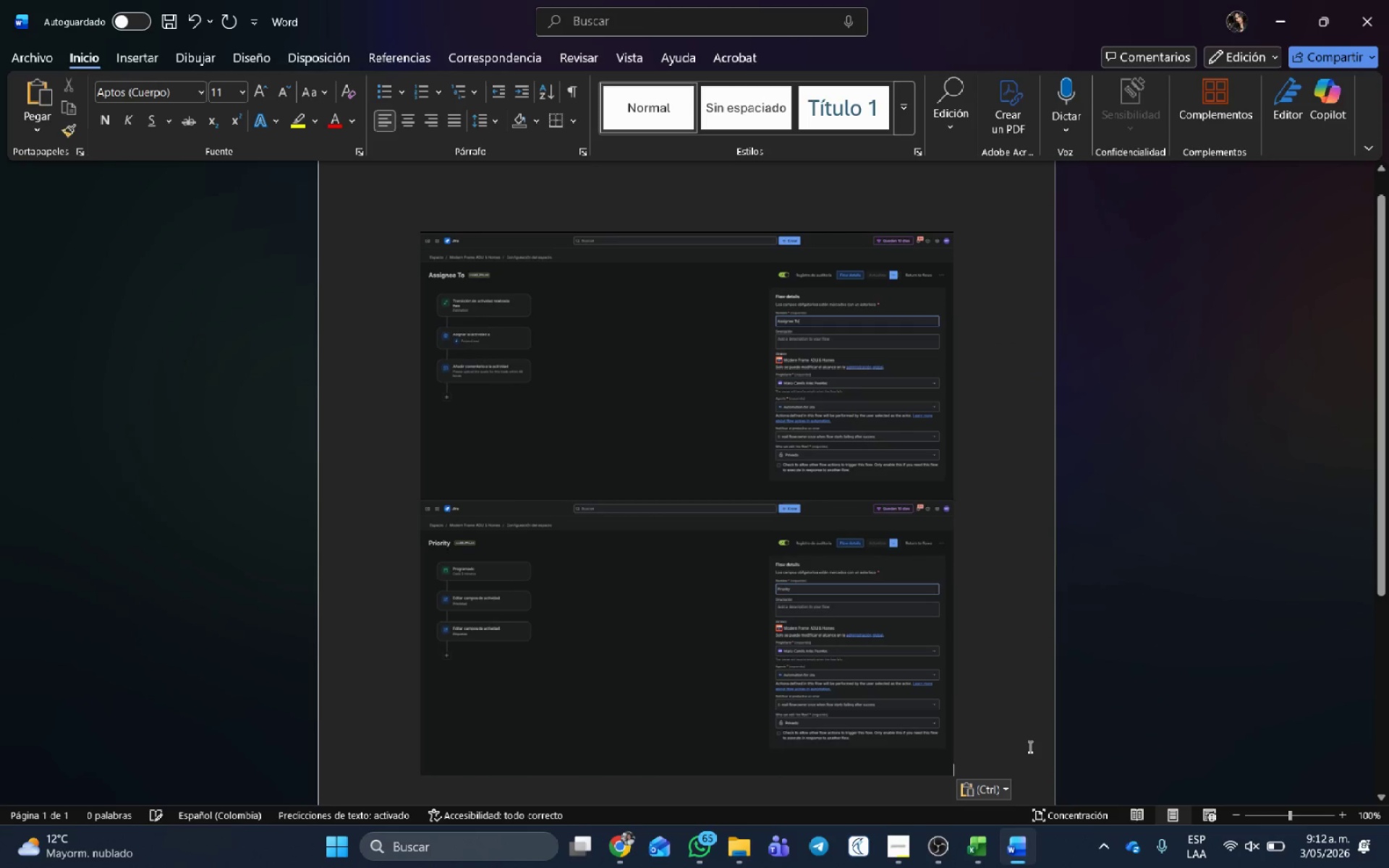 
key(Control+G)
 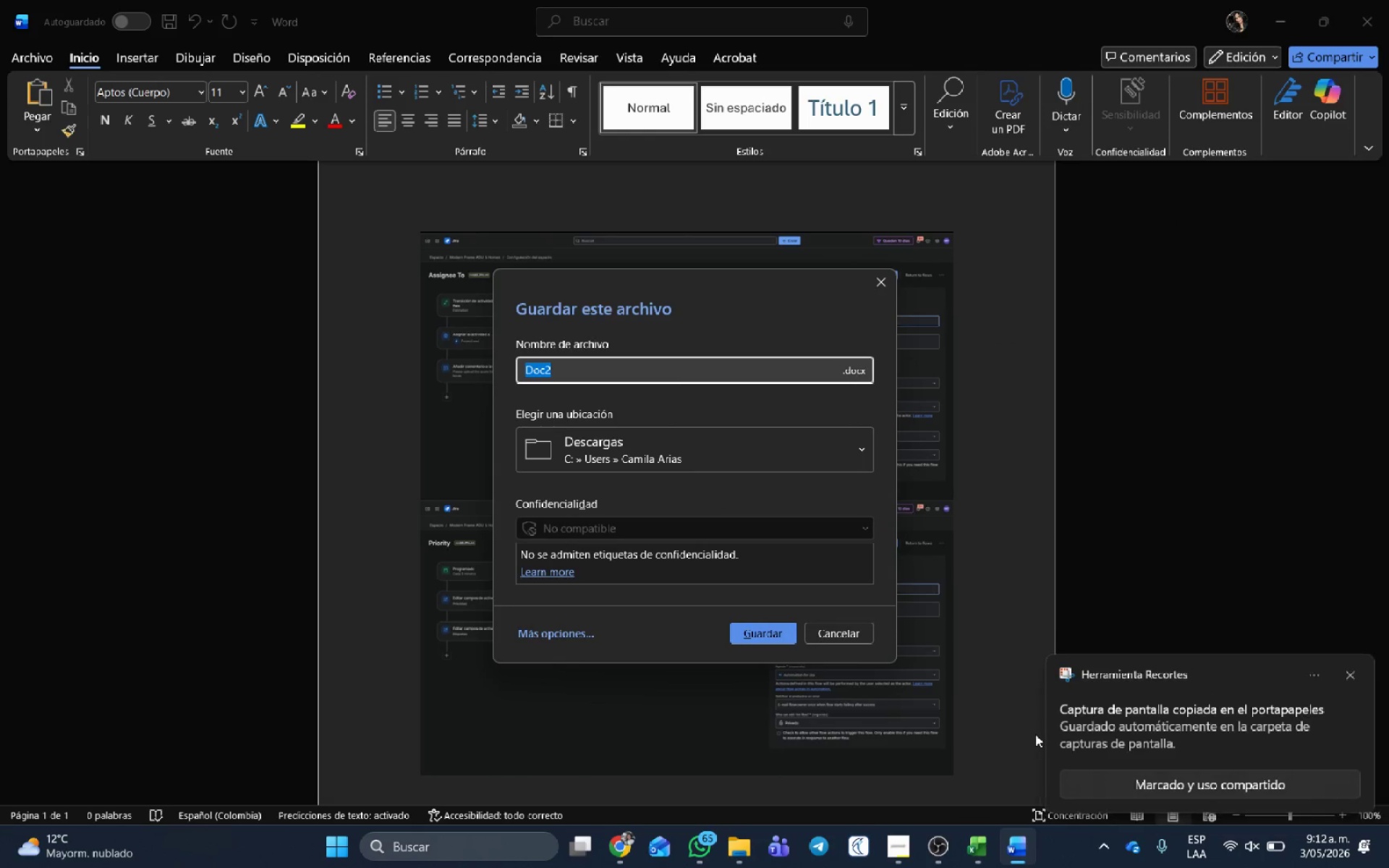 
type(Automation_Logic)
 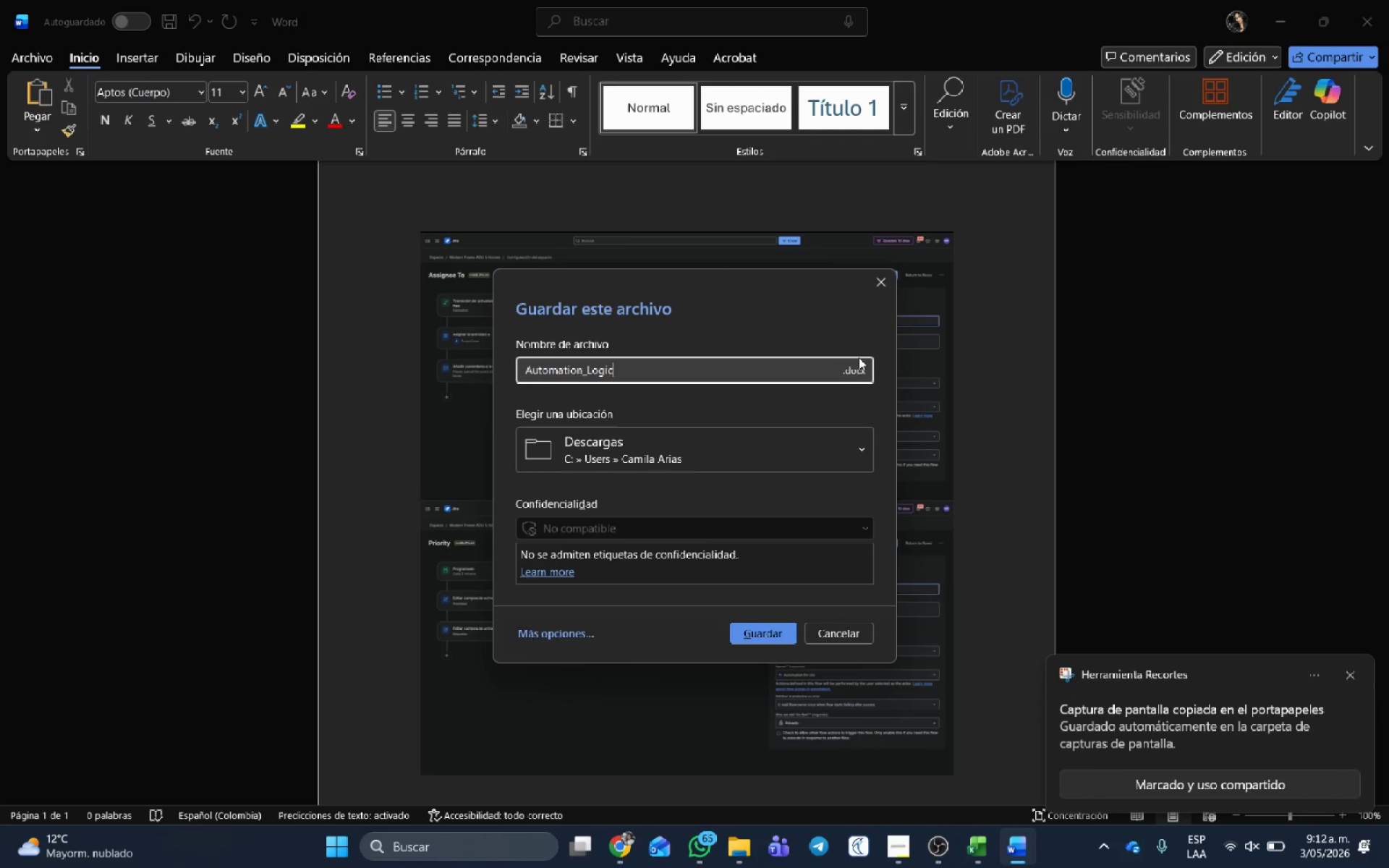 
left_click([855, 371])
 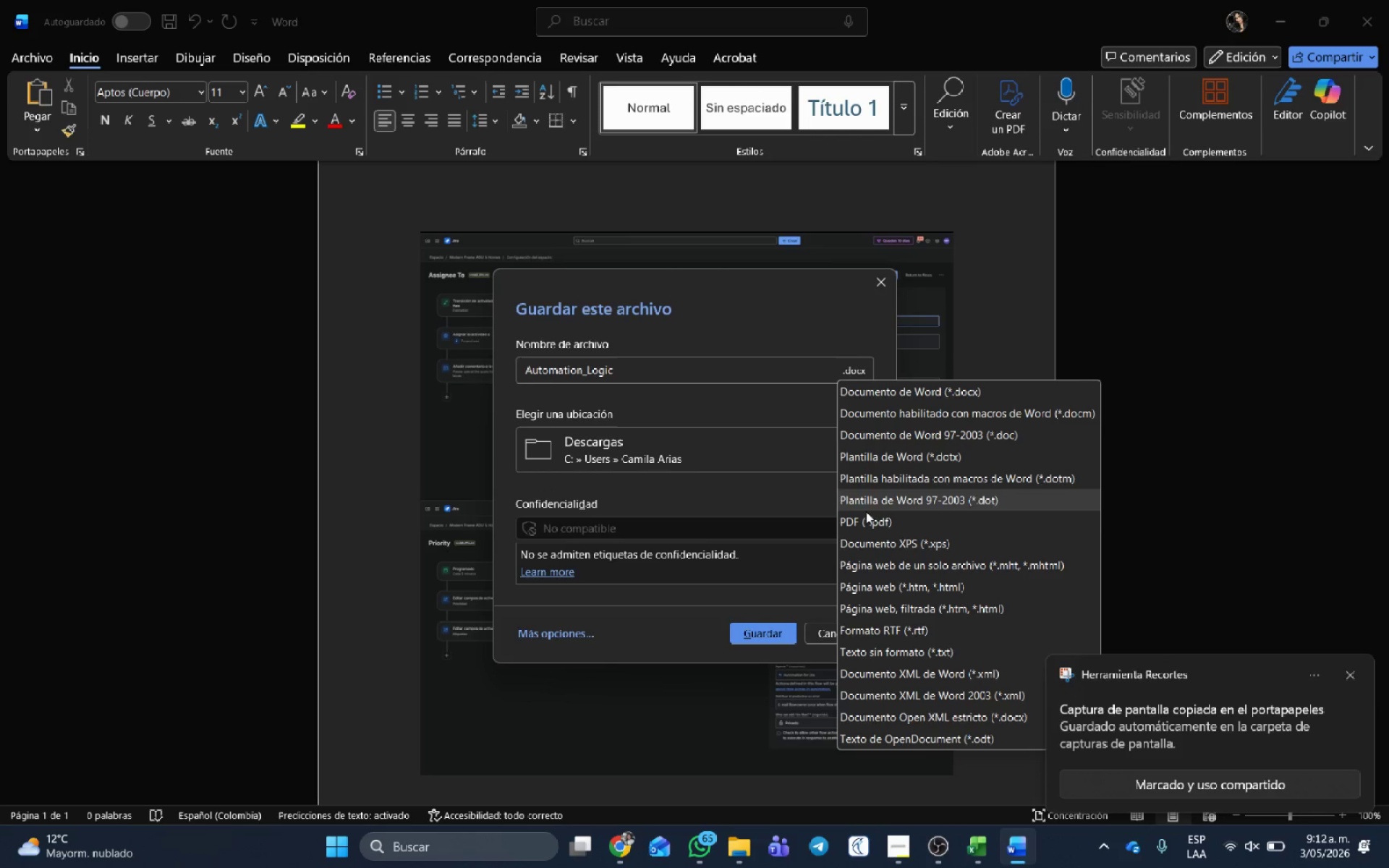 
left_click([865, 522])
 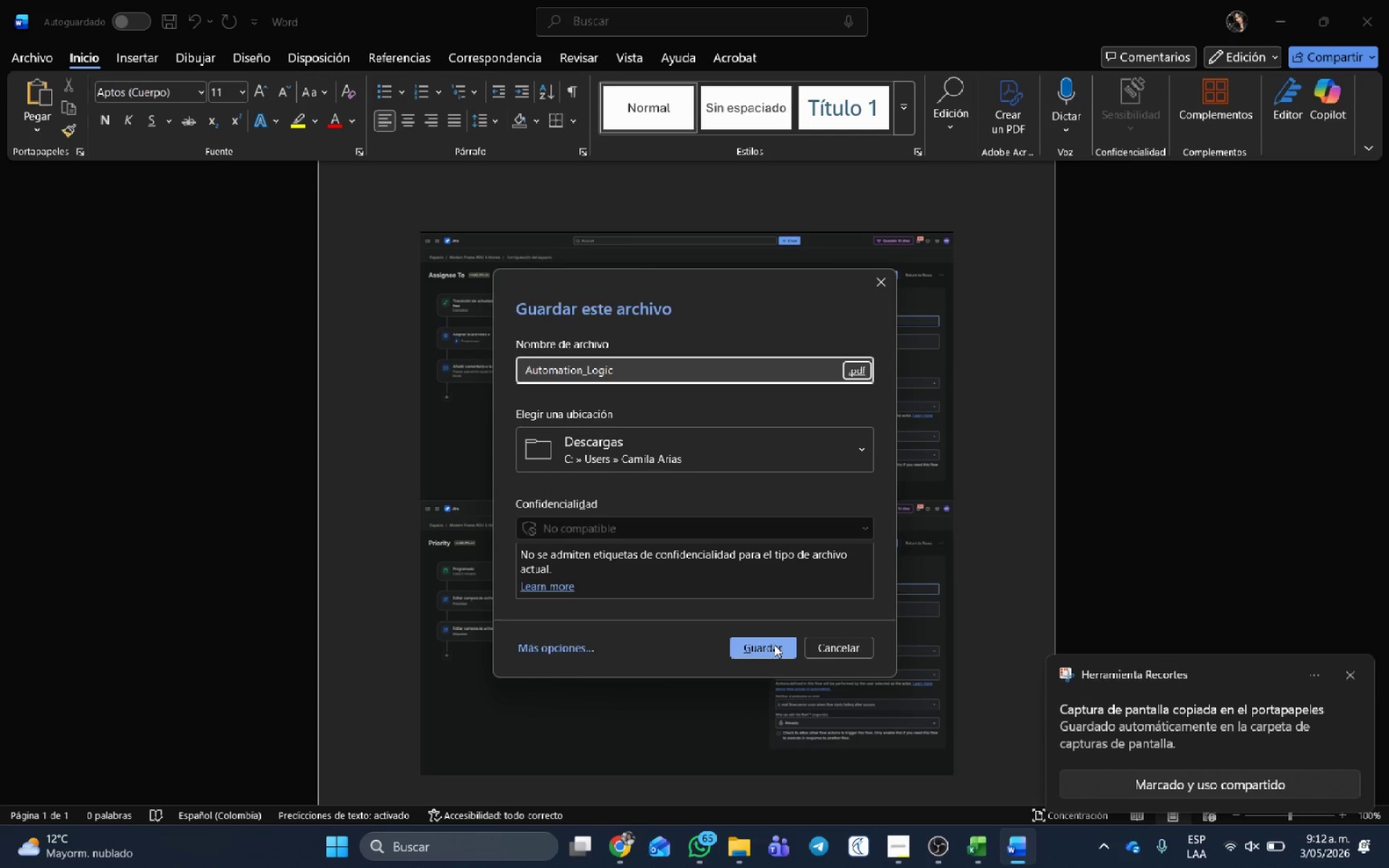 
left_click([774, 644])
 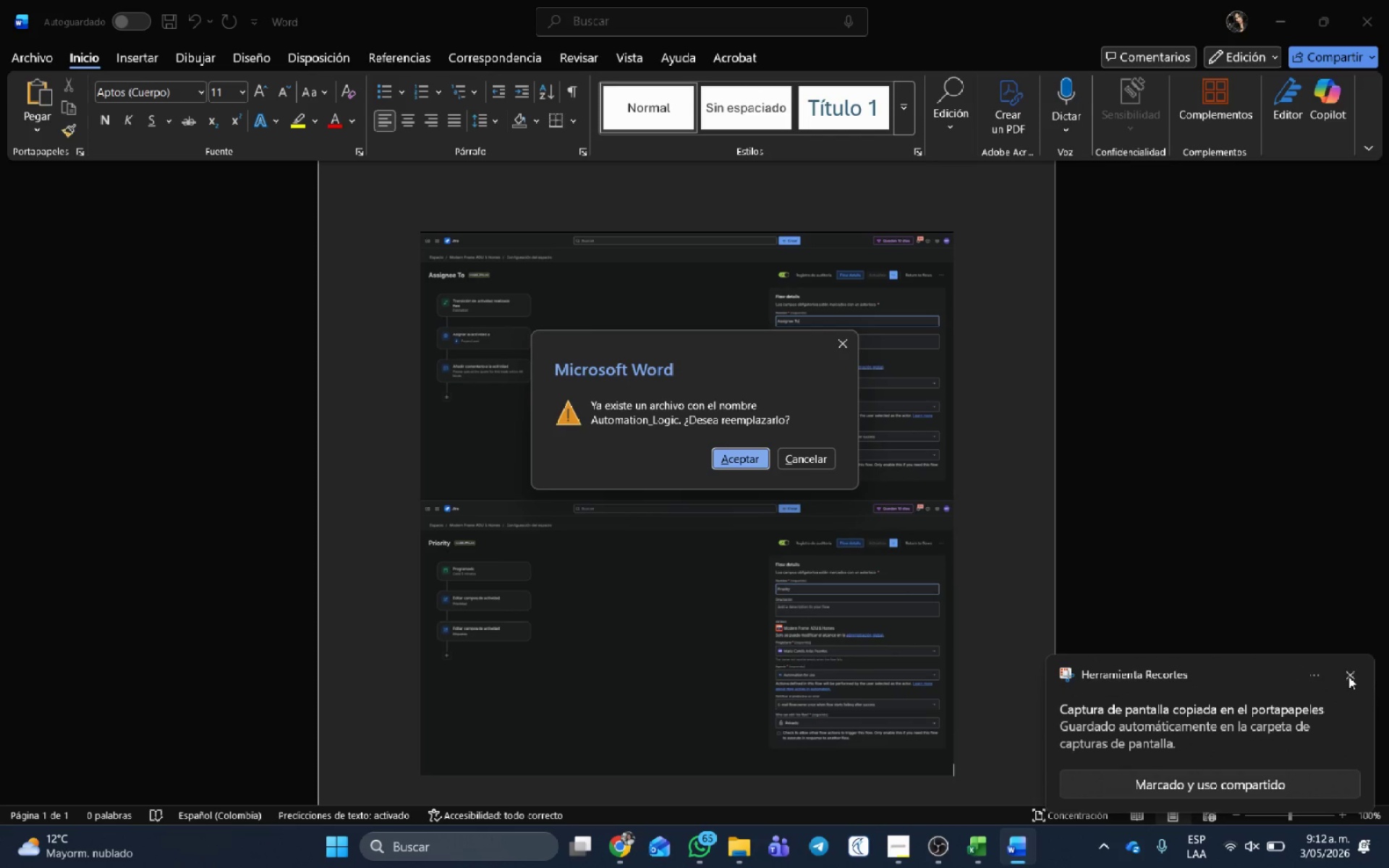 
left_click([1348, 676])
 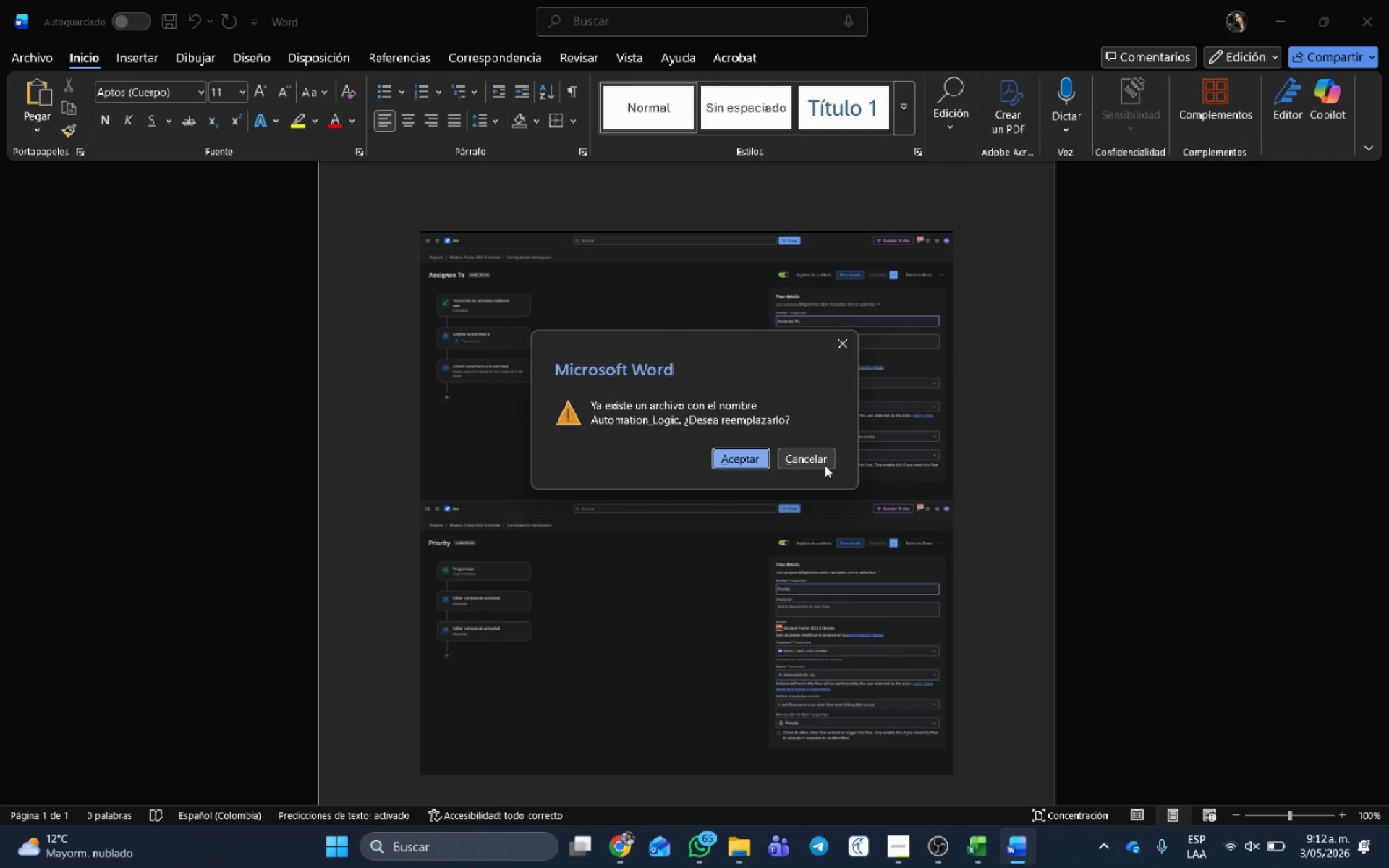 
left_click([825, 464])
 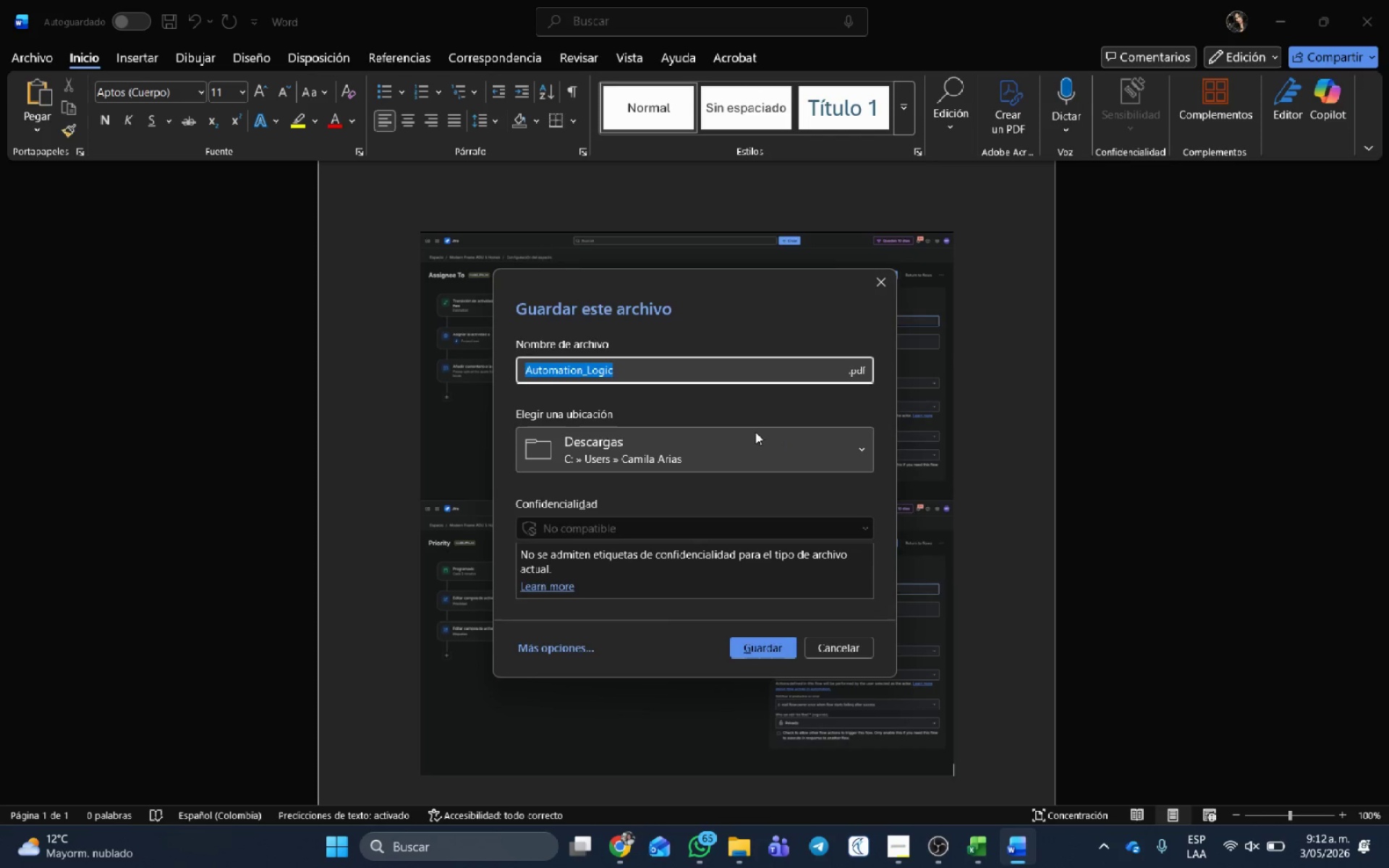 
left_click([707, 375])
 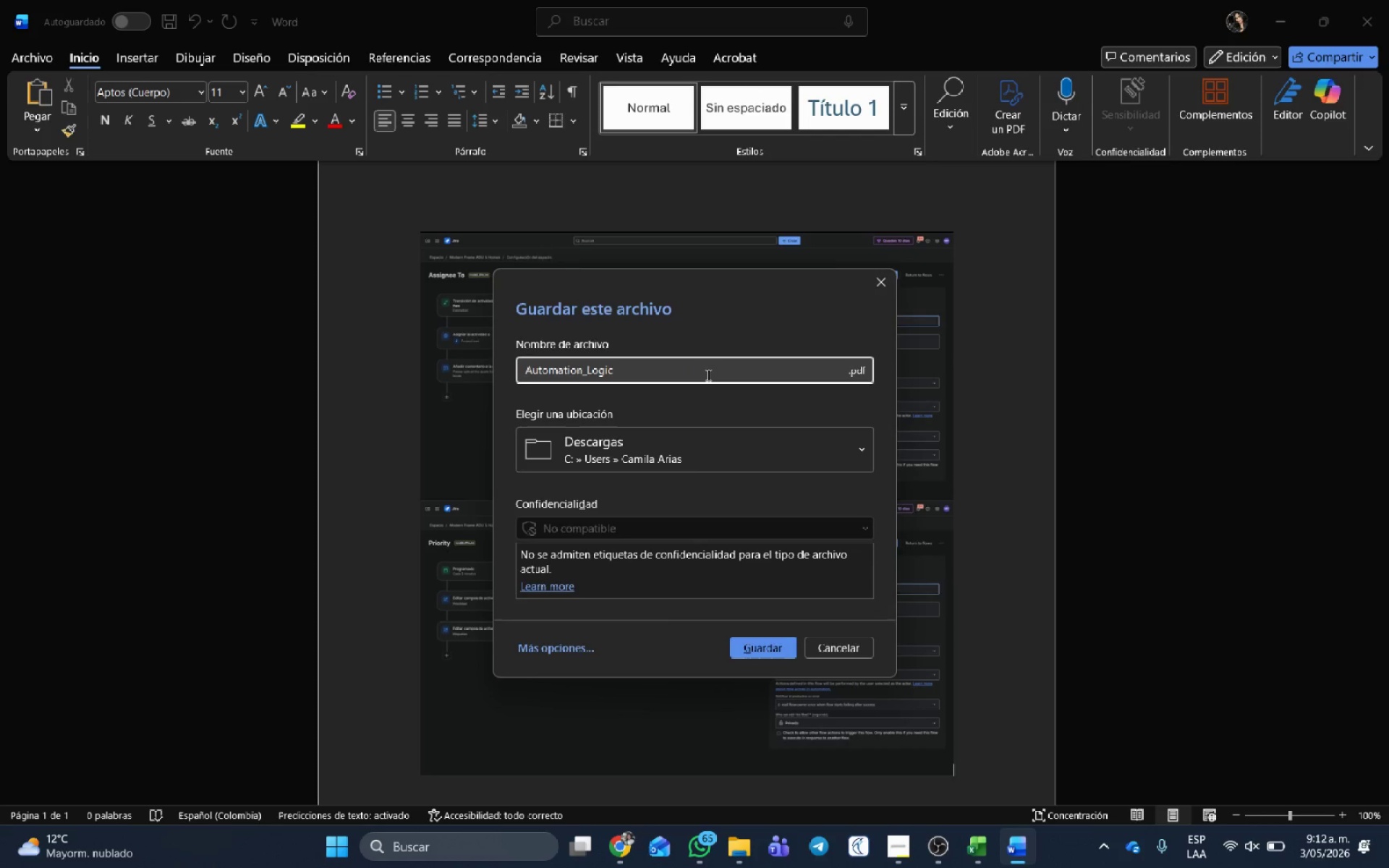 
type(_MFAH)
 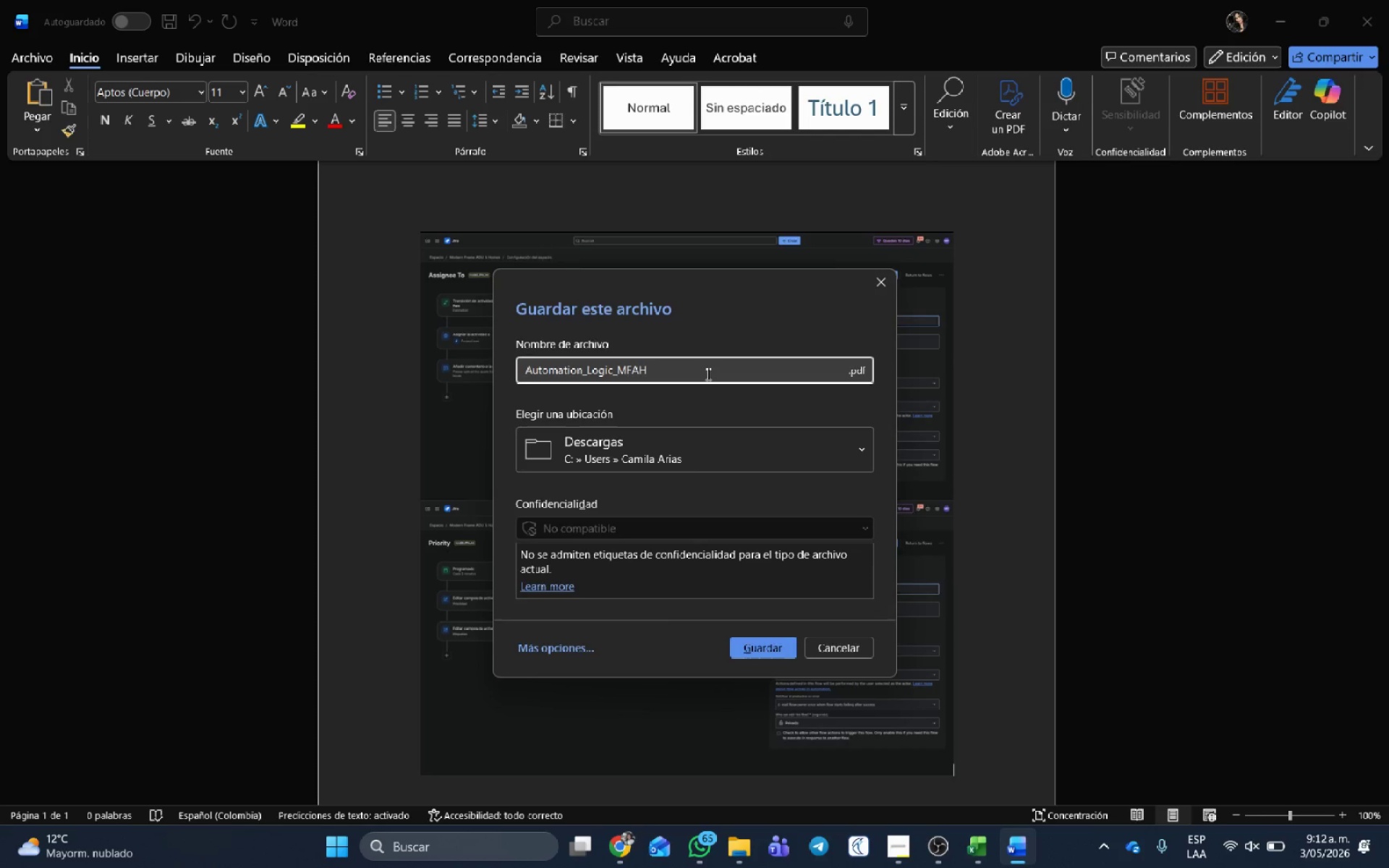 
left_click([789, 650])
 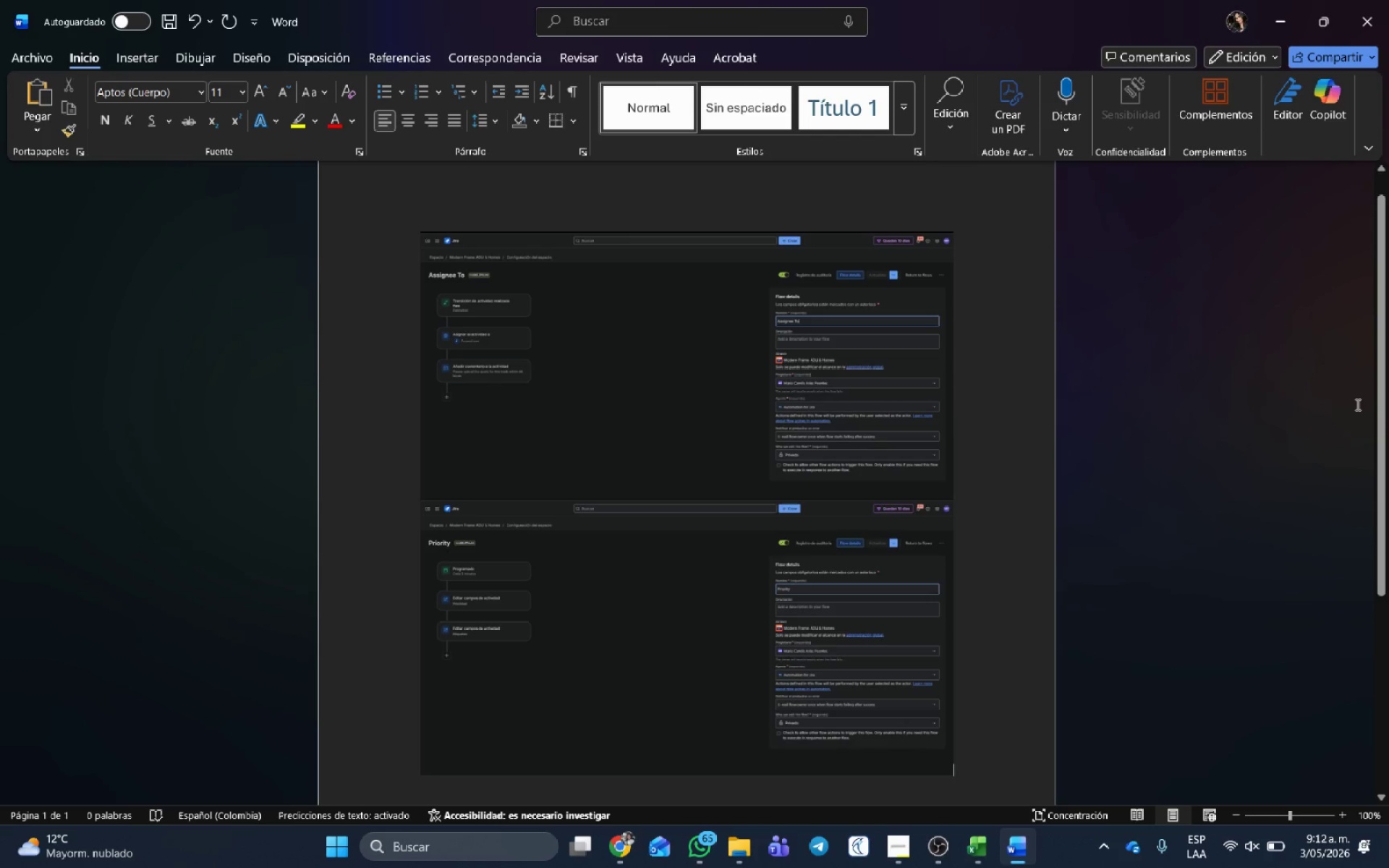 
key(Backspace)
 